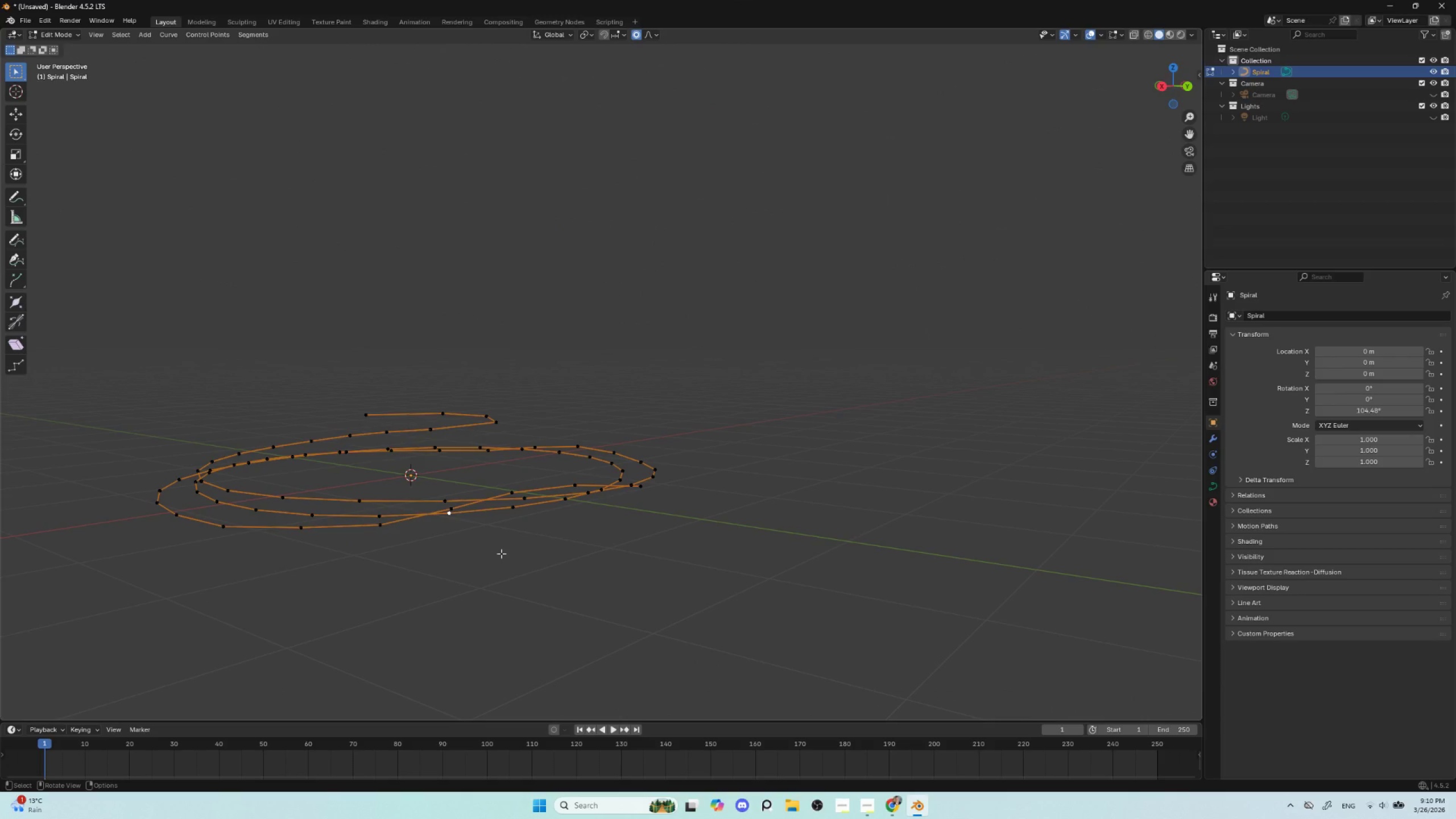 
type(gz)
 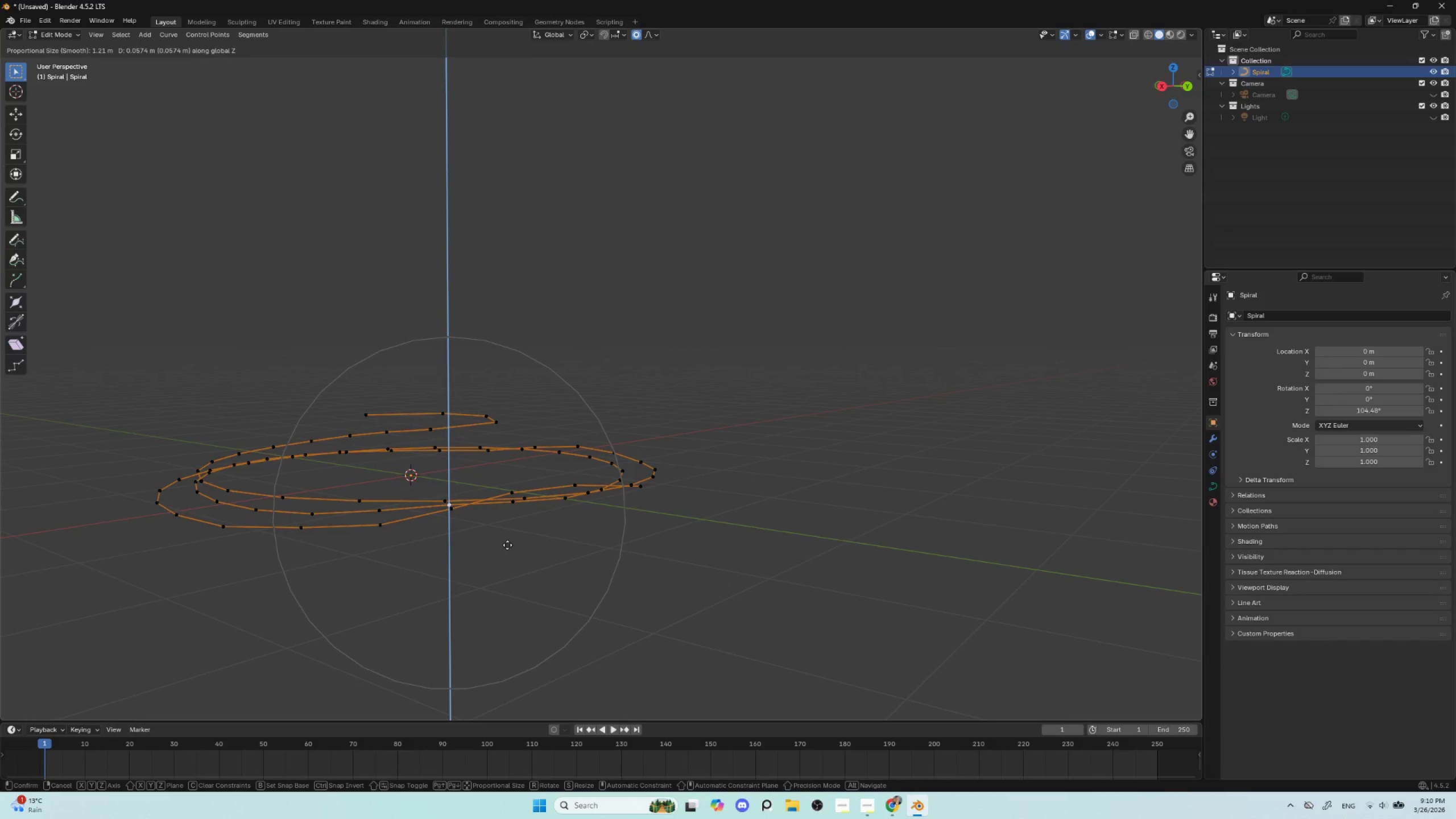 
left_click([507, 545])
 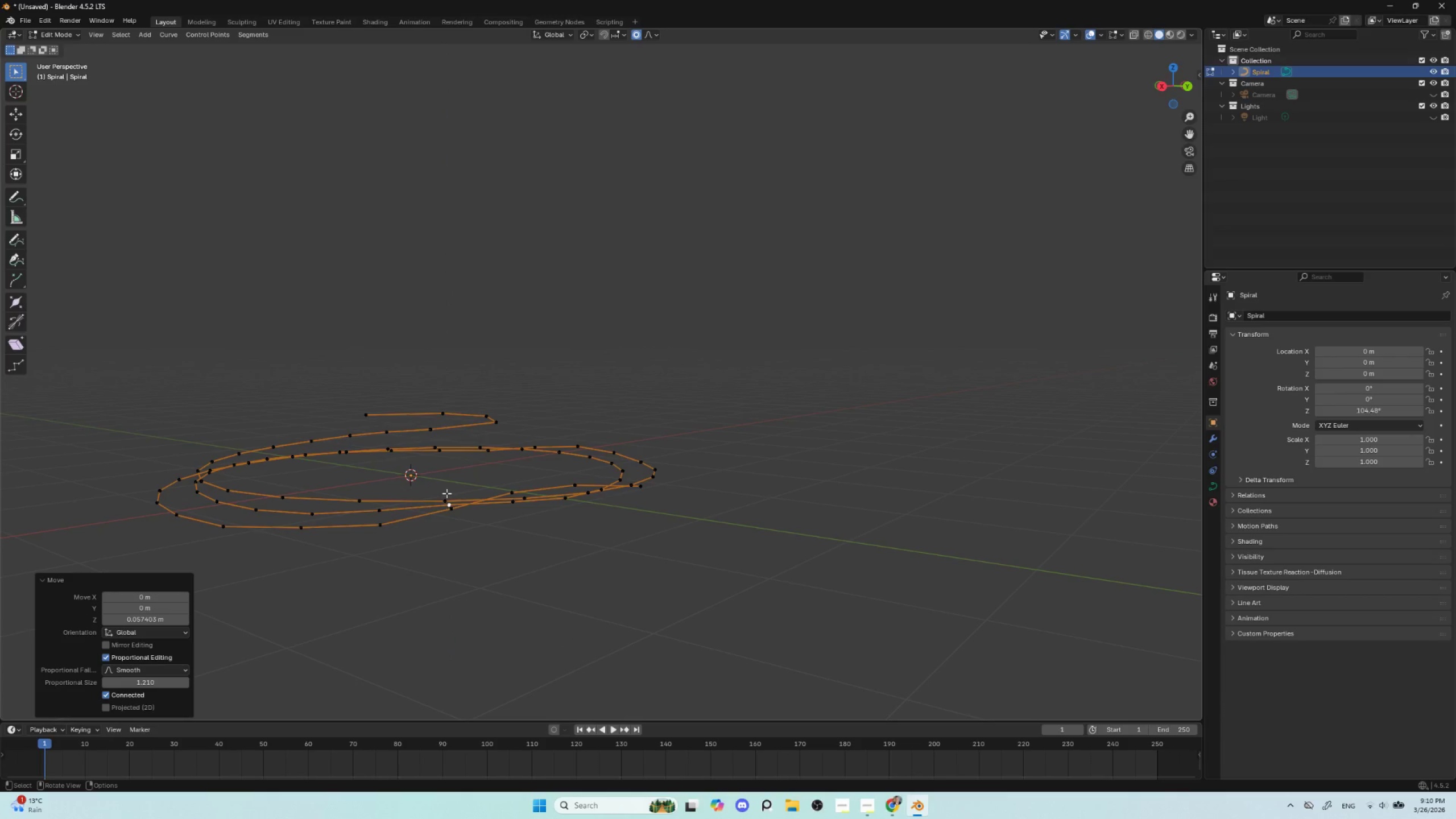 
left_click([446, 494])
 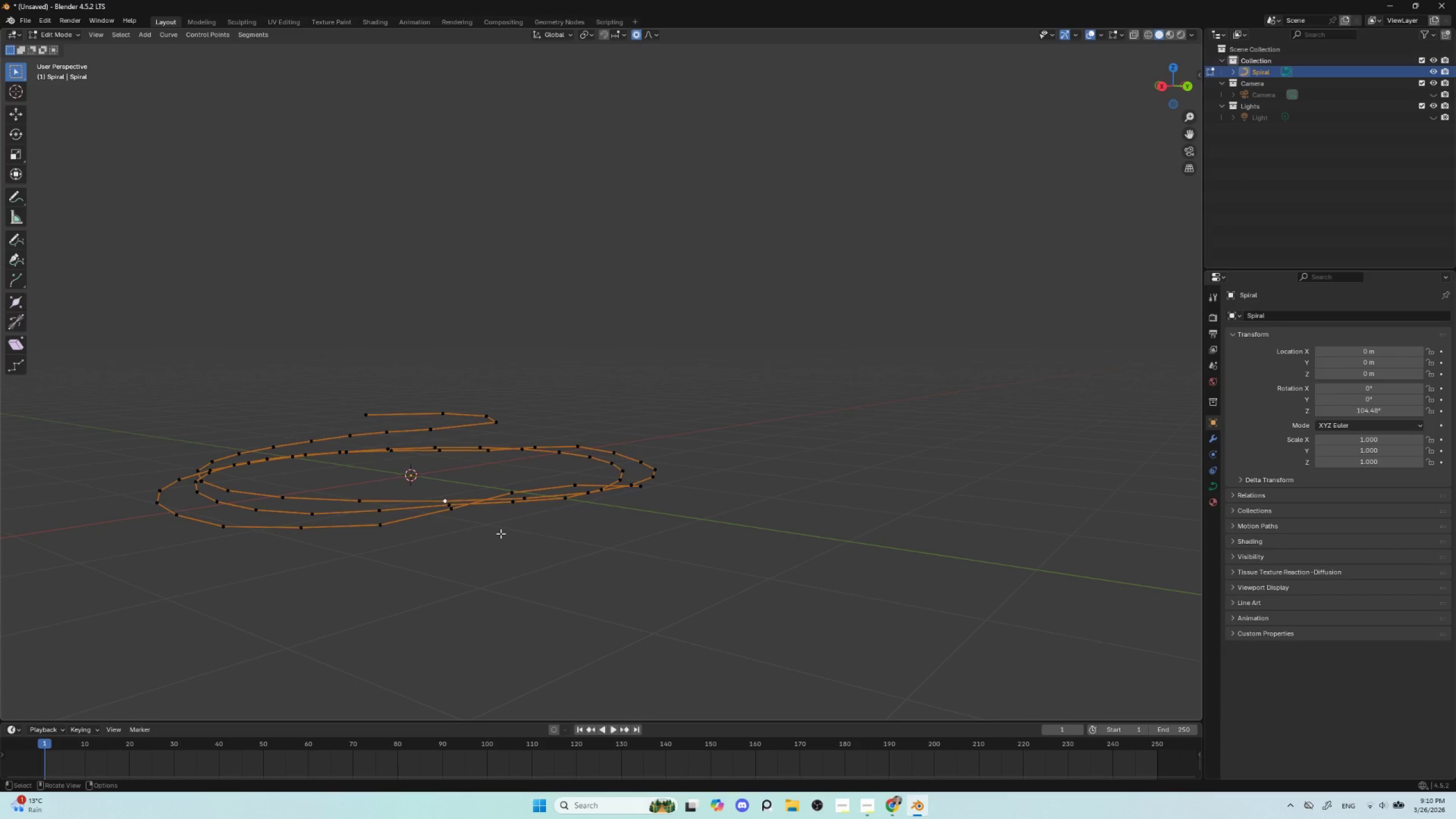 
type(gz)
 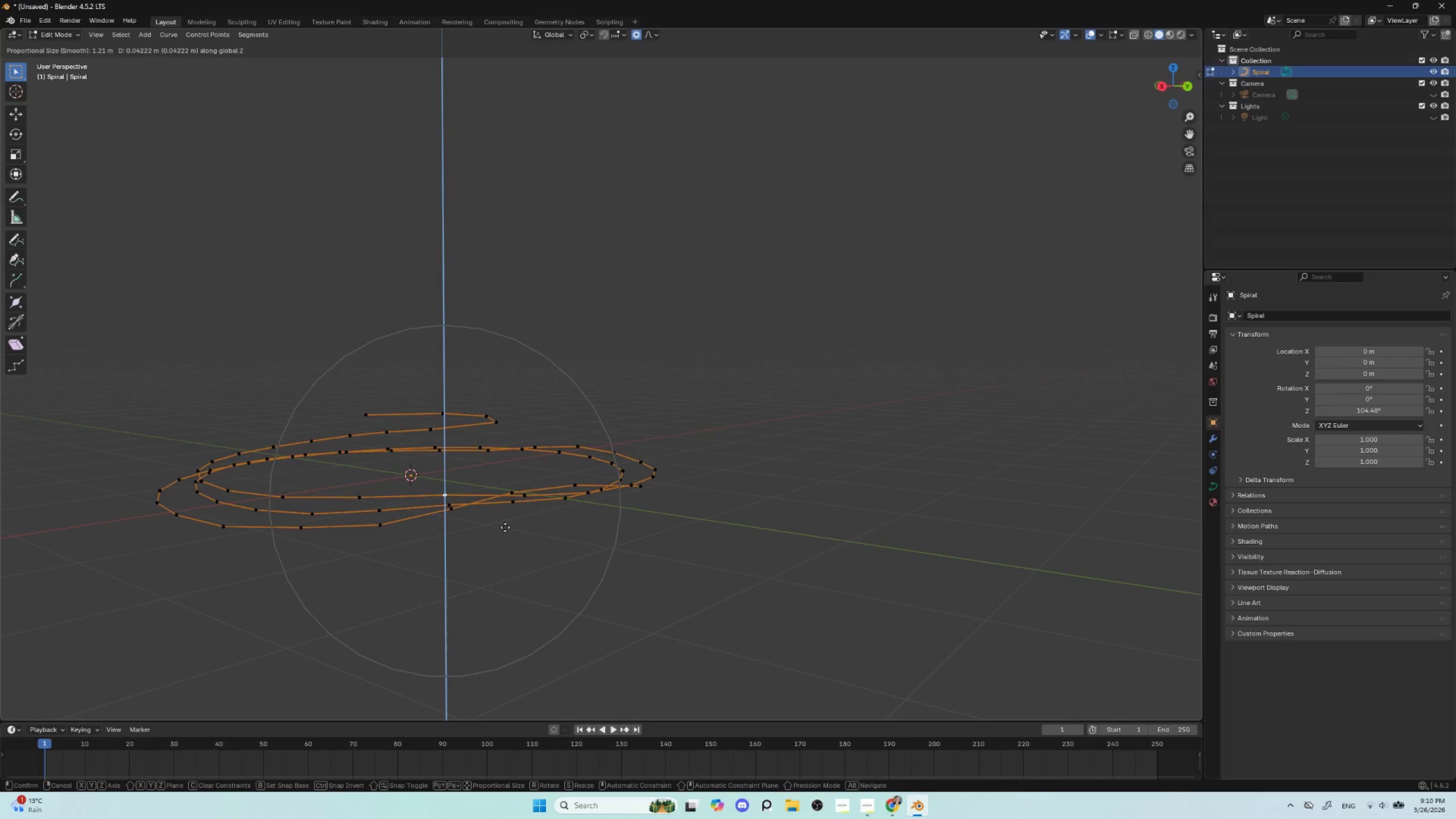 
left_click([505, 527])
 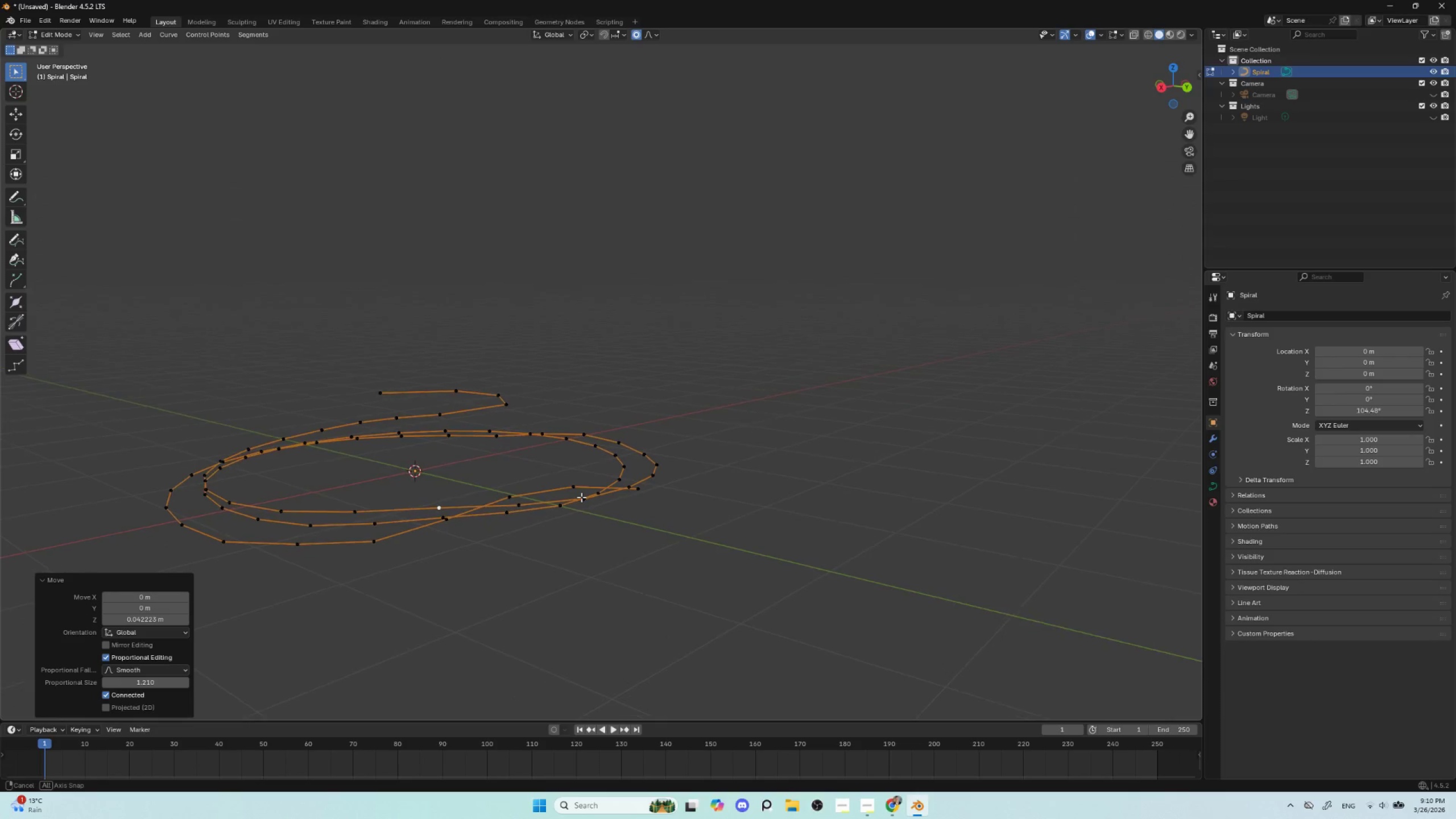 
left_click([595, 490])
 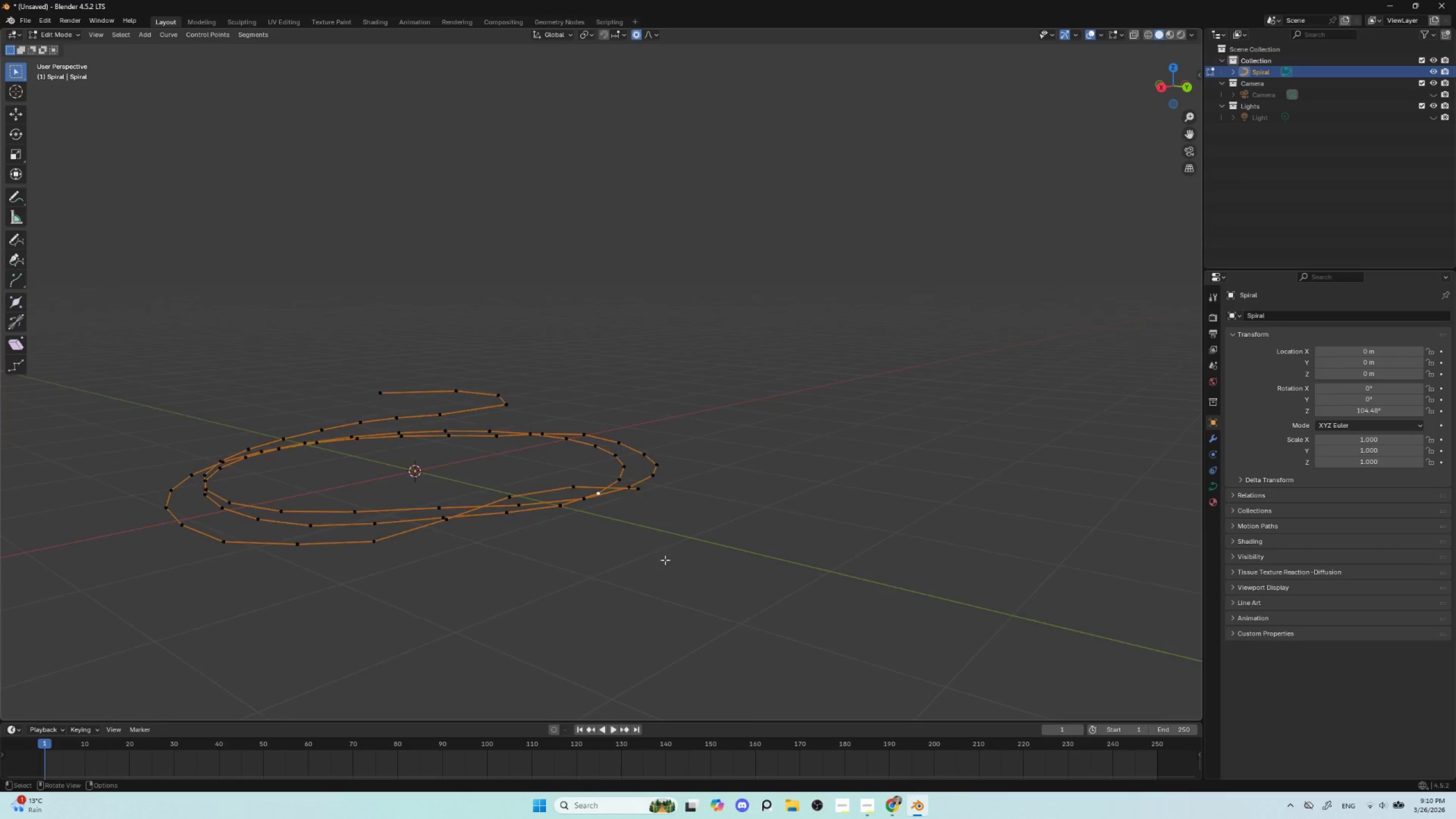 
scroll: coordinate [664, 559], scroll_direction: up, amount: 3.0
 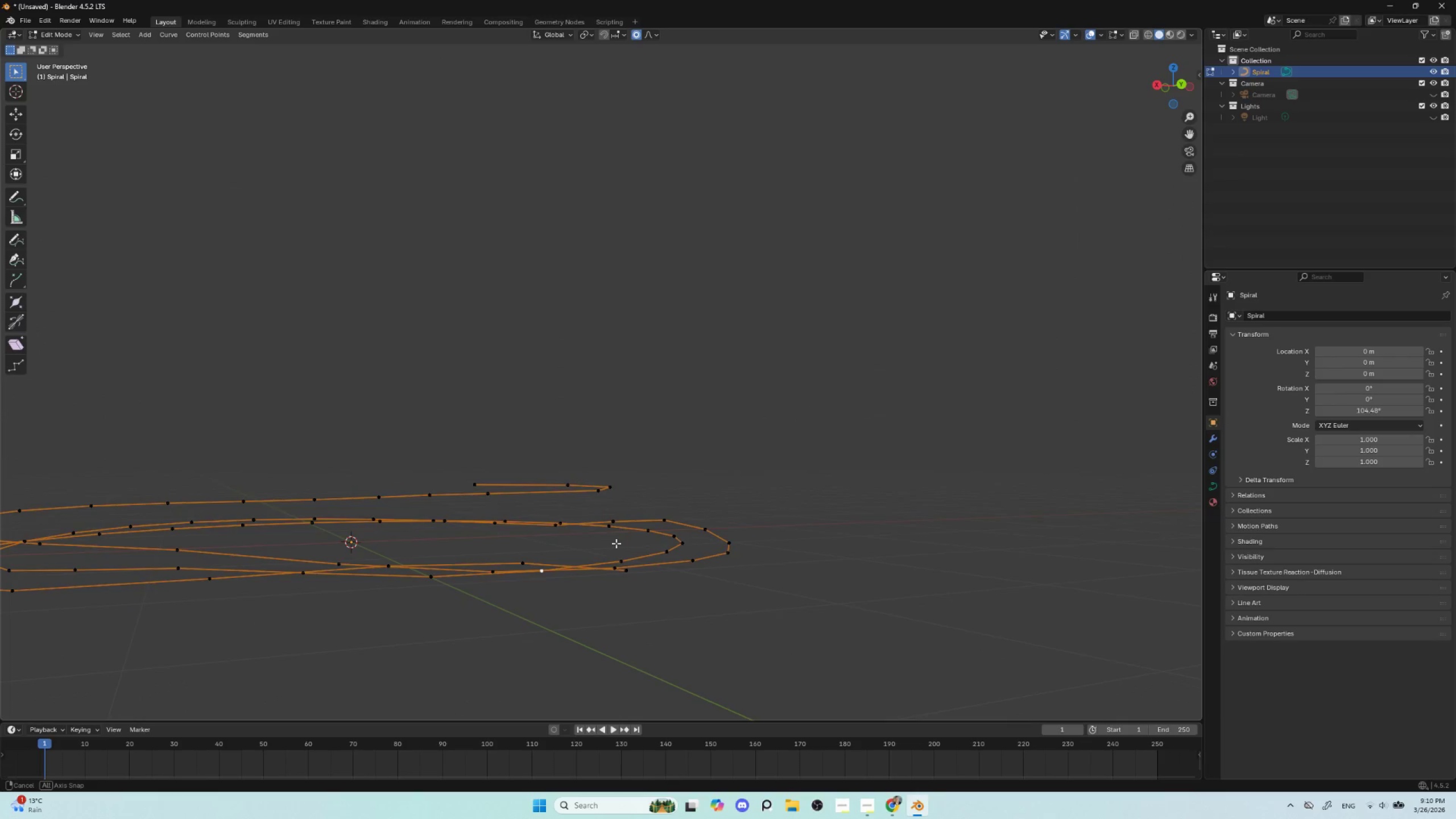 
hold_key(key=ShiftLeft, duration=0.75)
left_click([497, 570])
 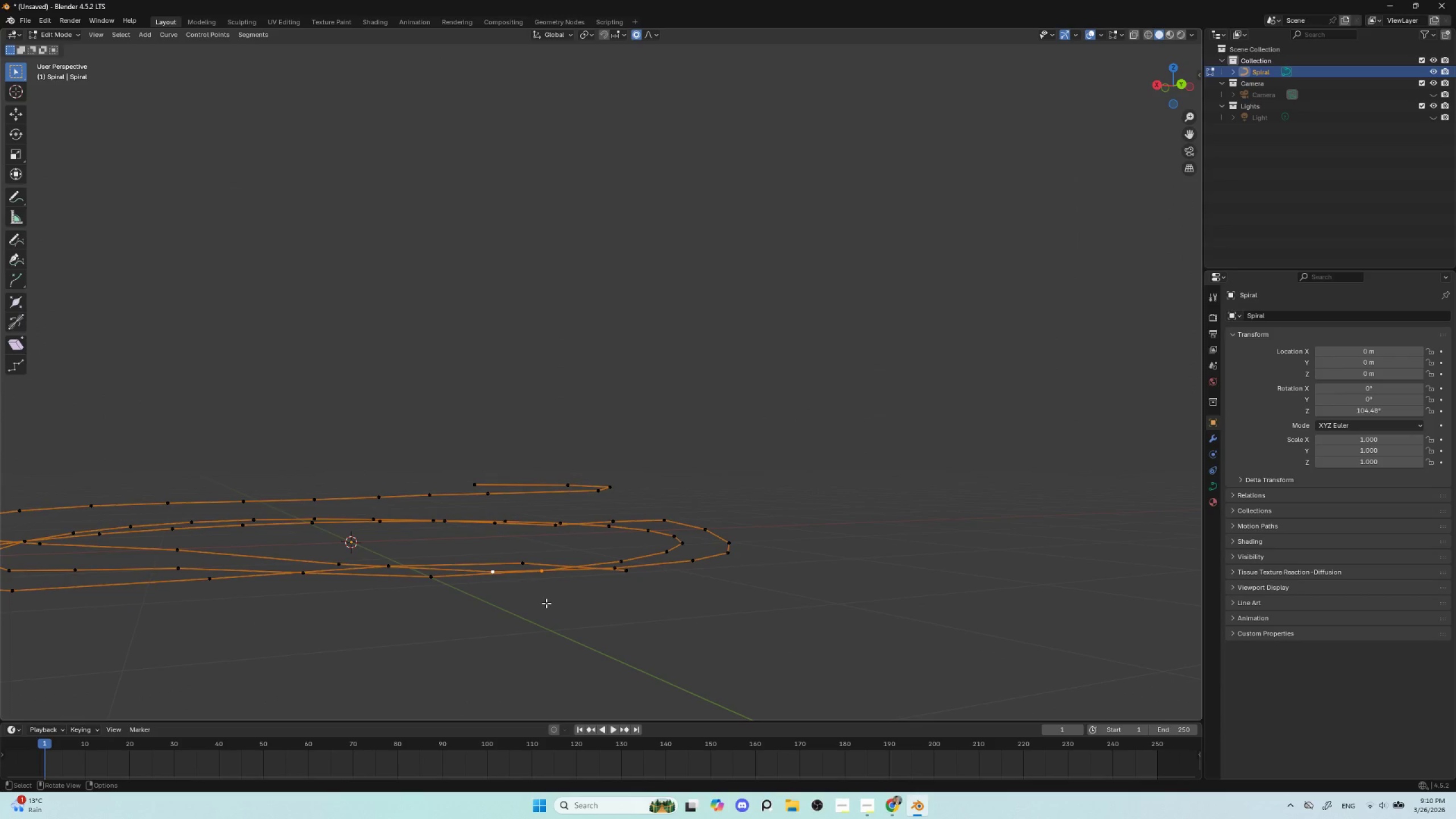 
type(gz)
 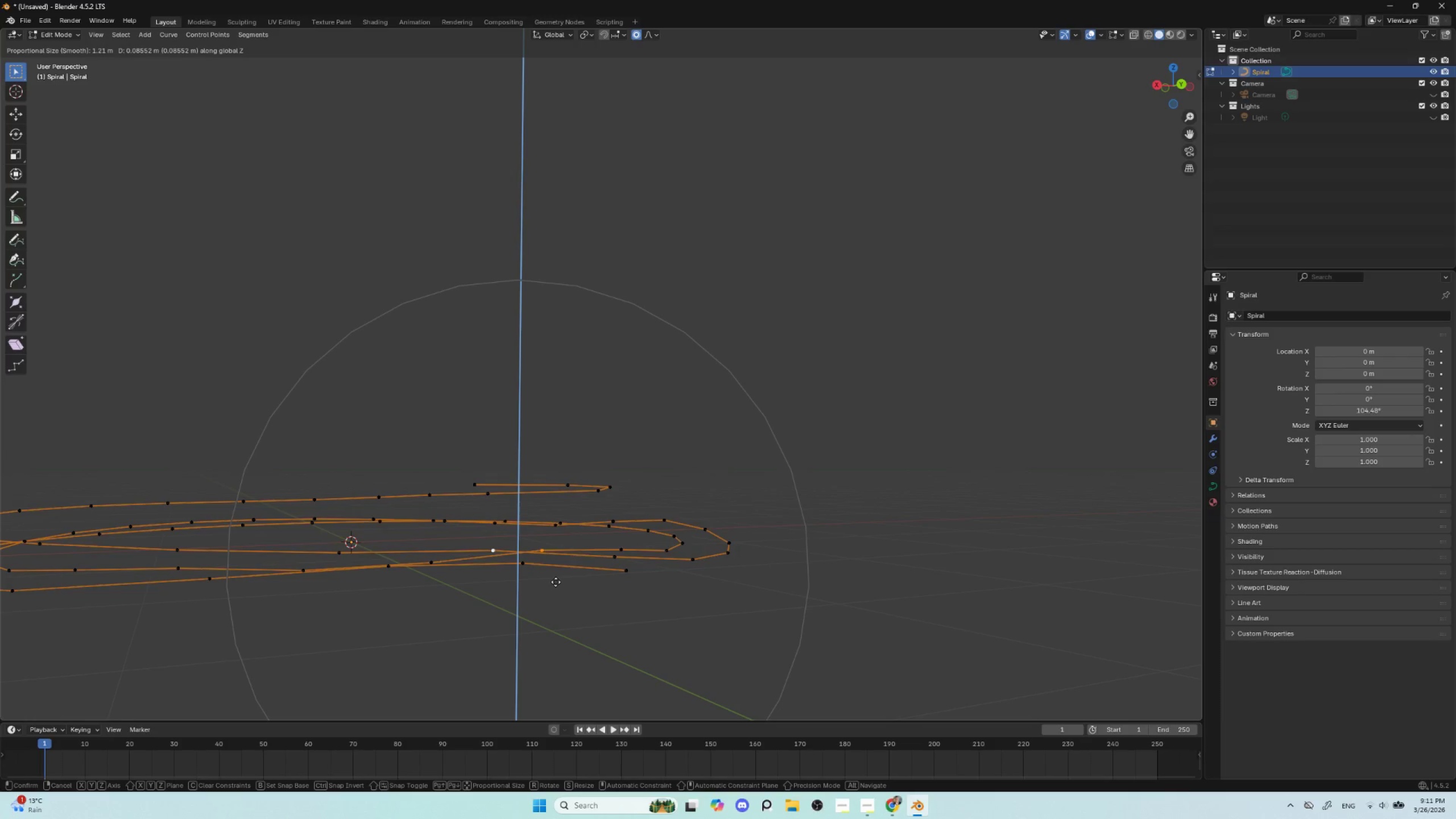 
left_click([553, 586])
 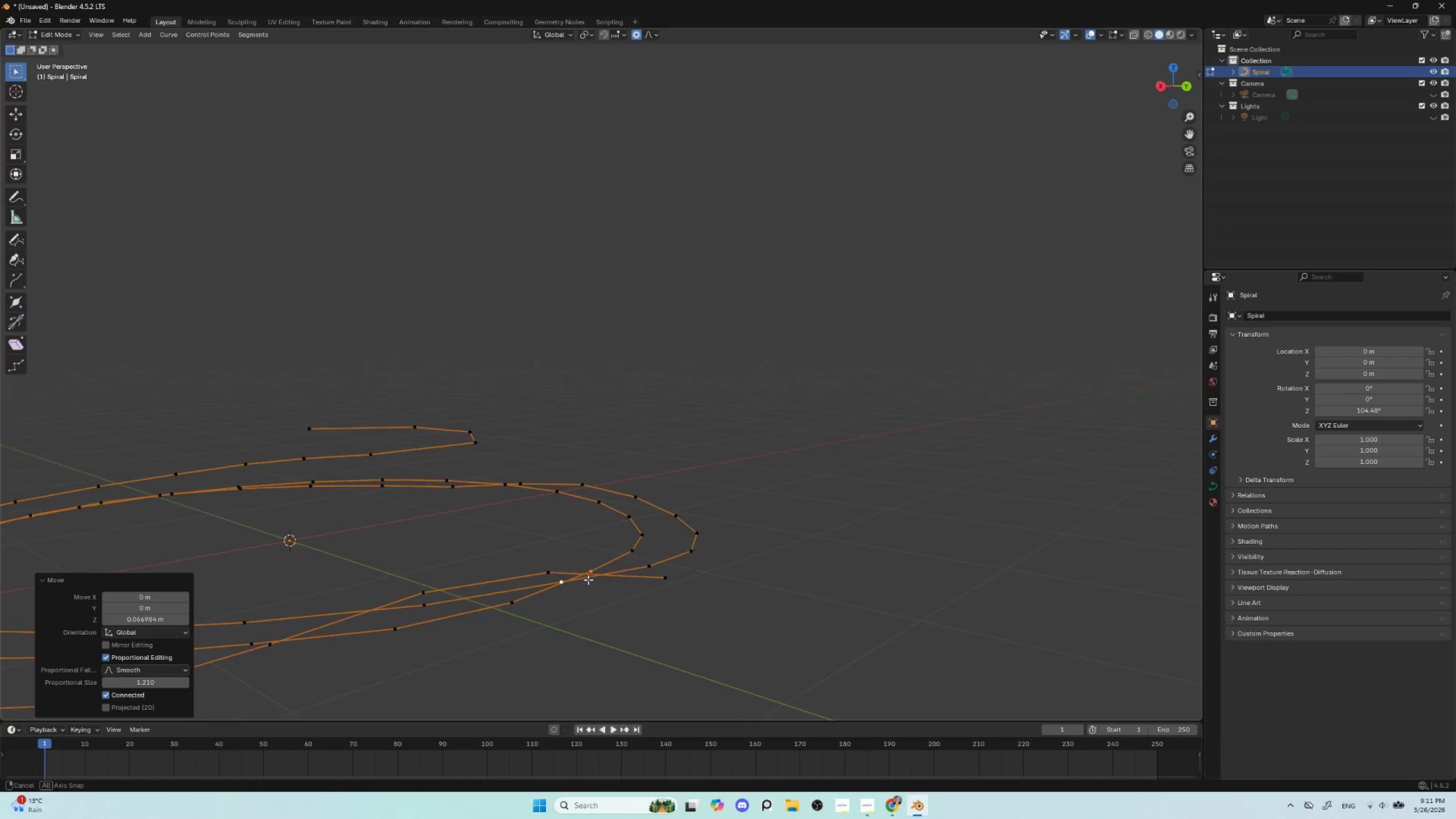 
left_click([593, 569])
 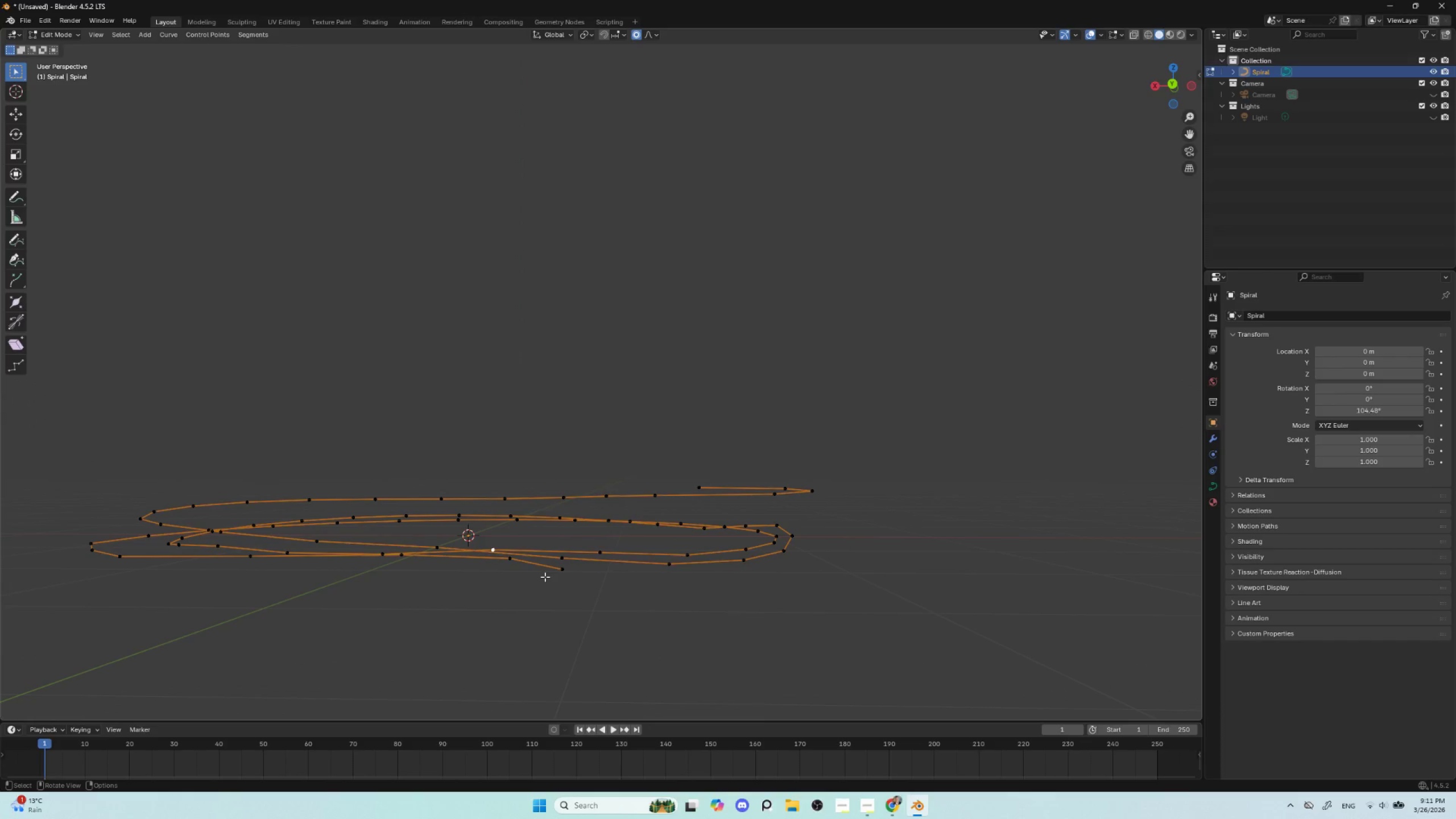 
type(gz)
 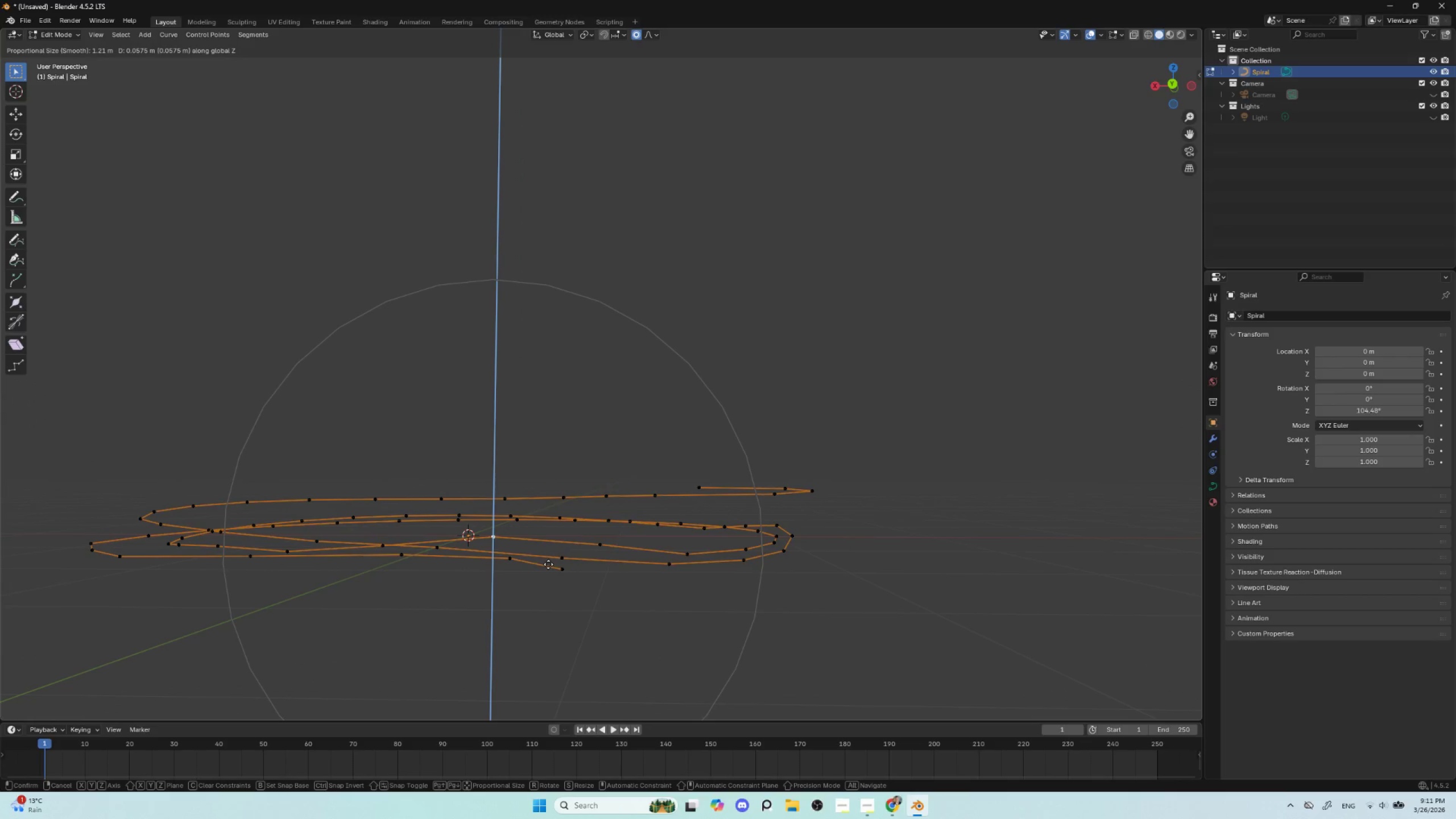 
left_click([545, 568])
 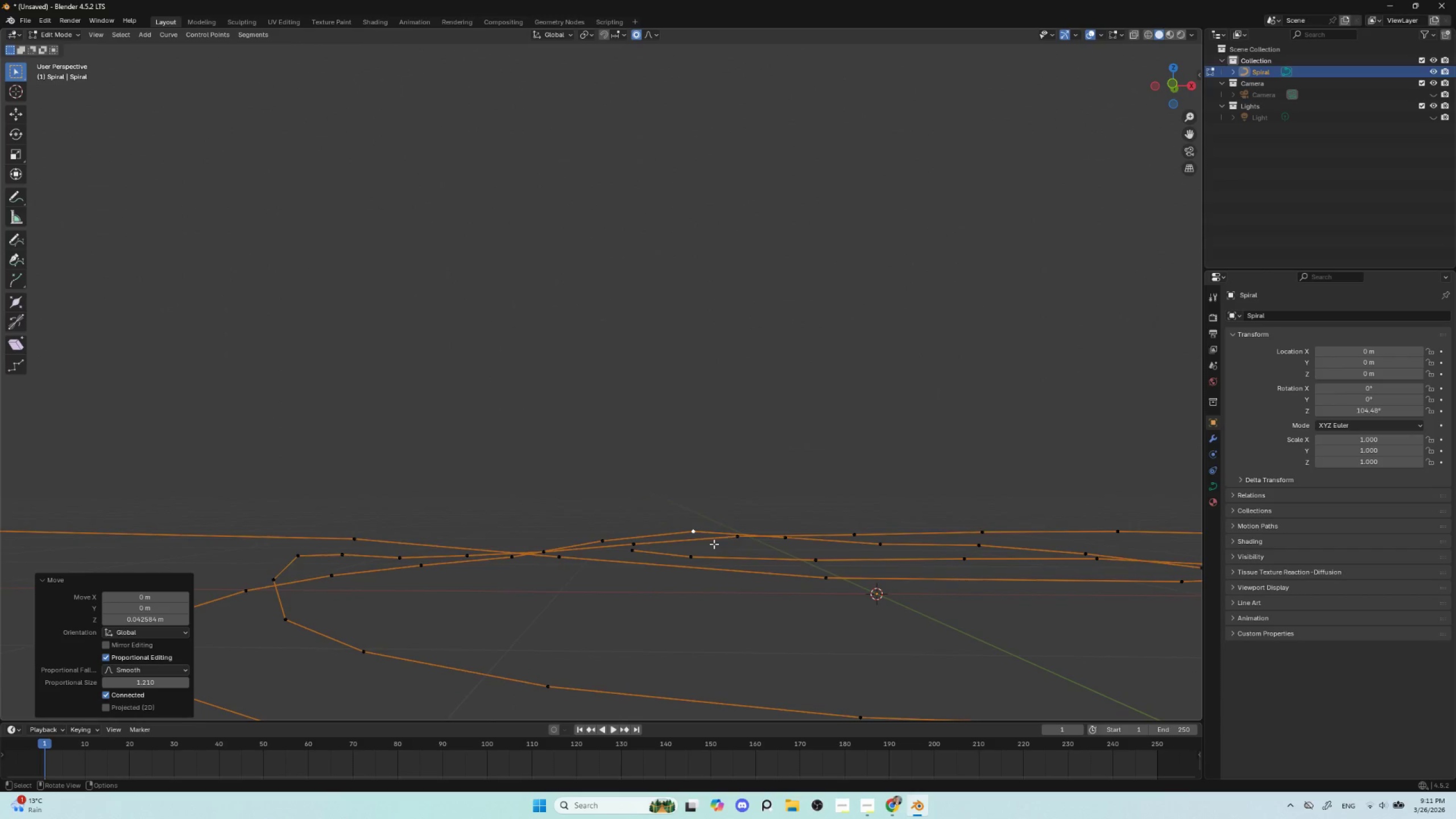 
left_click([791, 536])
 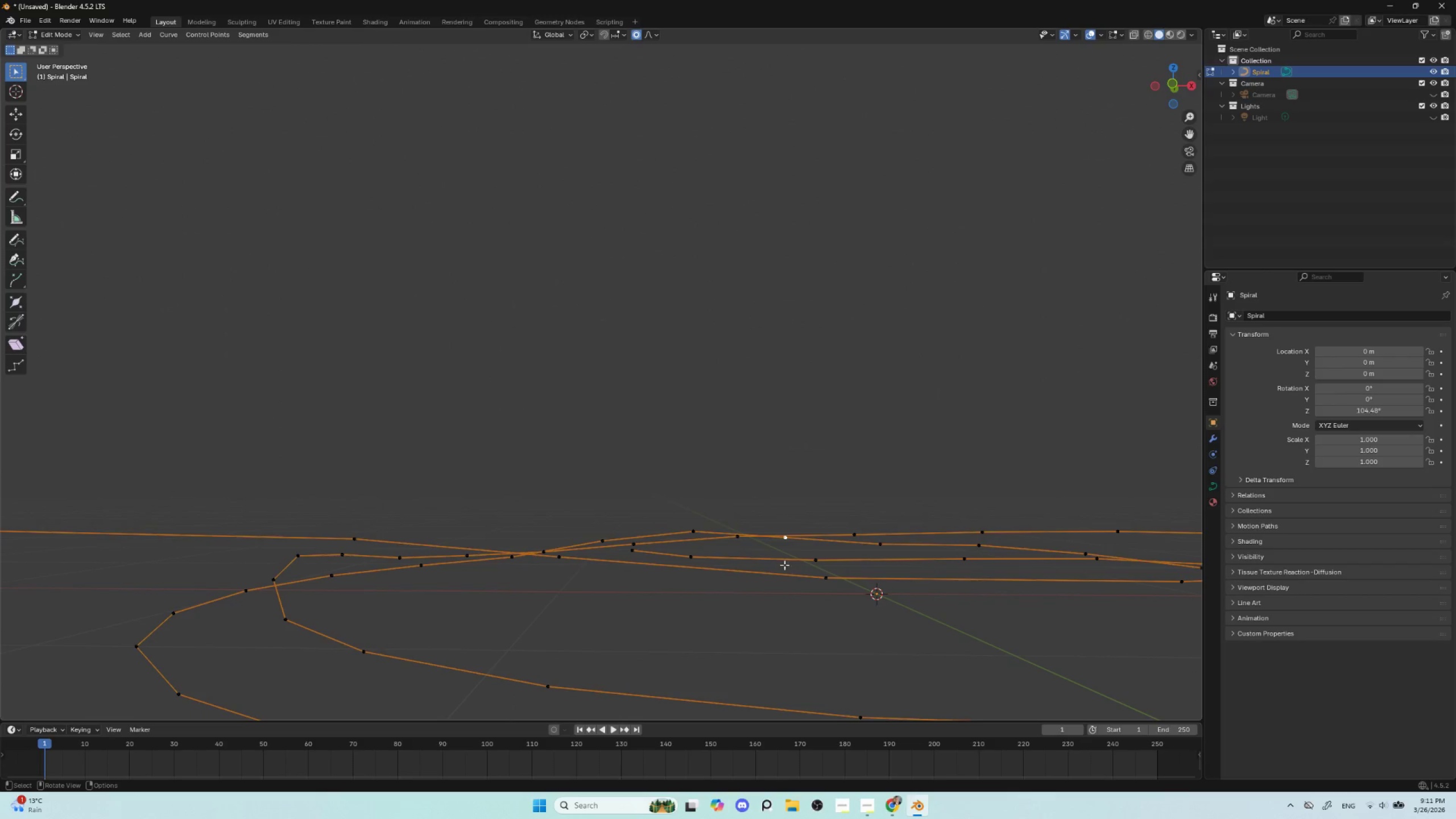 
hold_key(key=ShiftLeft, duration=0.5)
 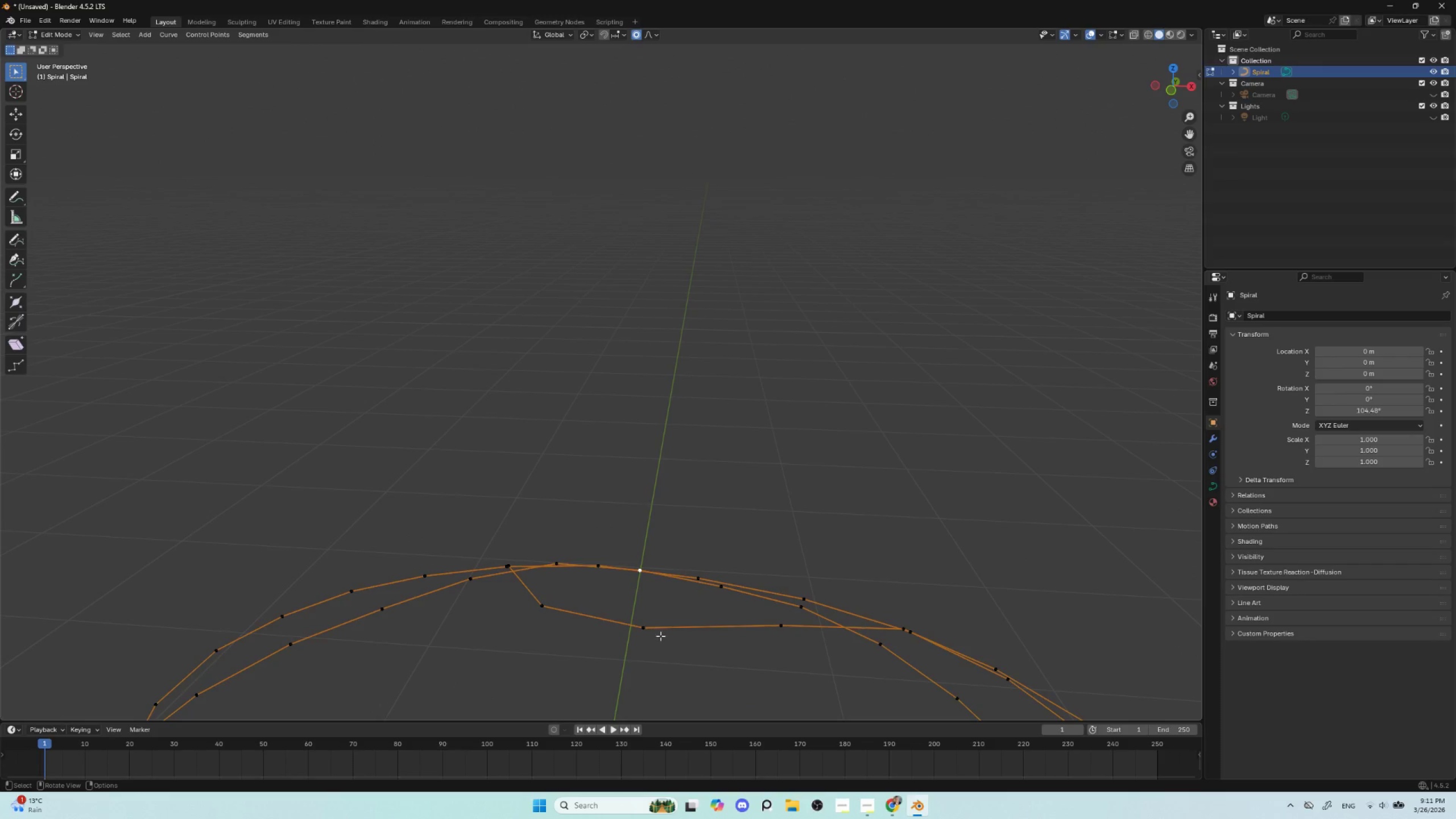 
type(gz)
 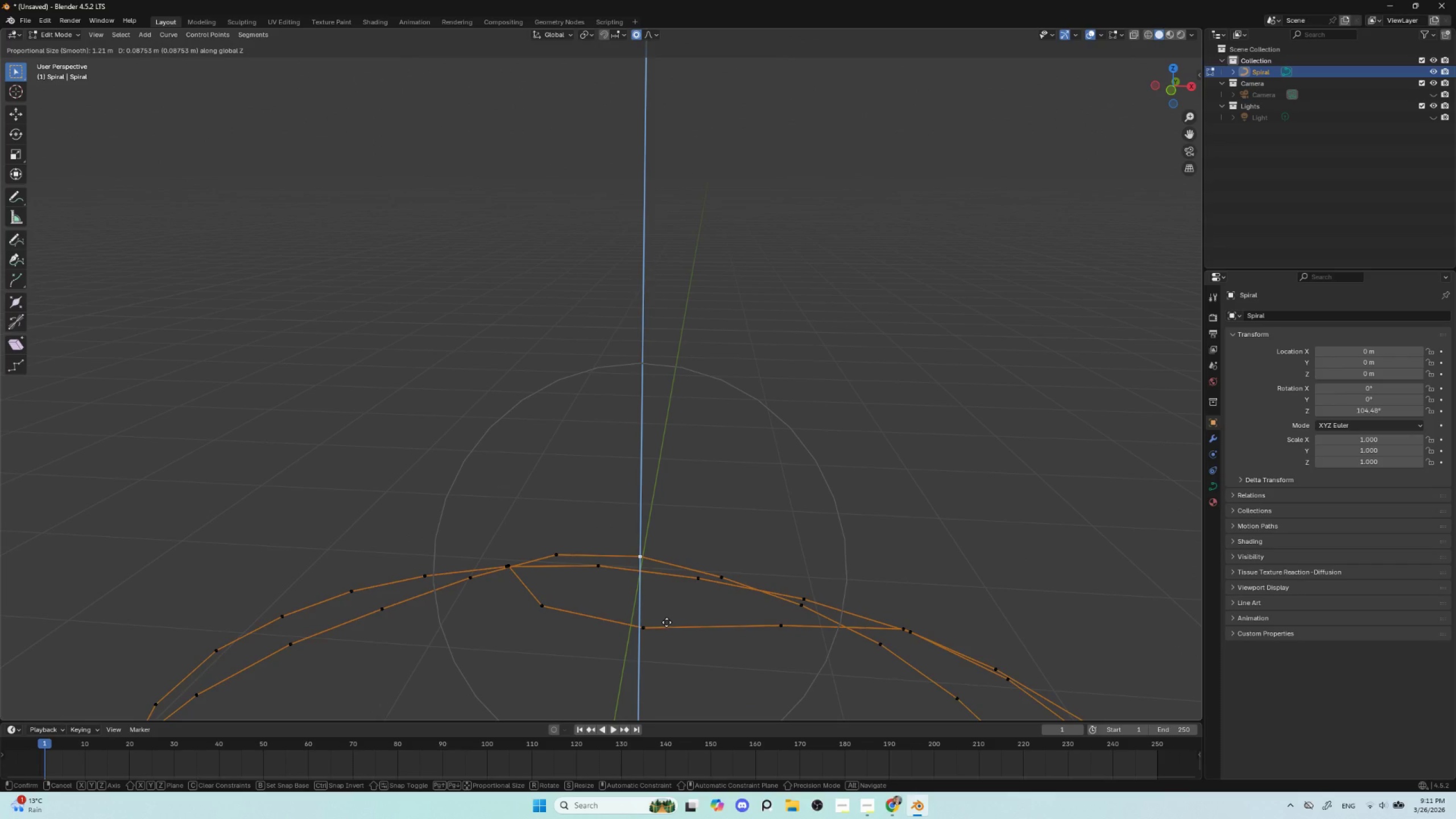 
left_click([667, 622])
 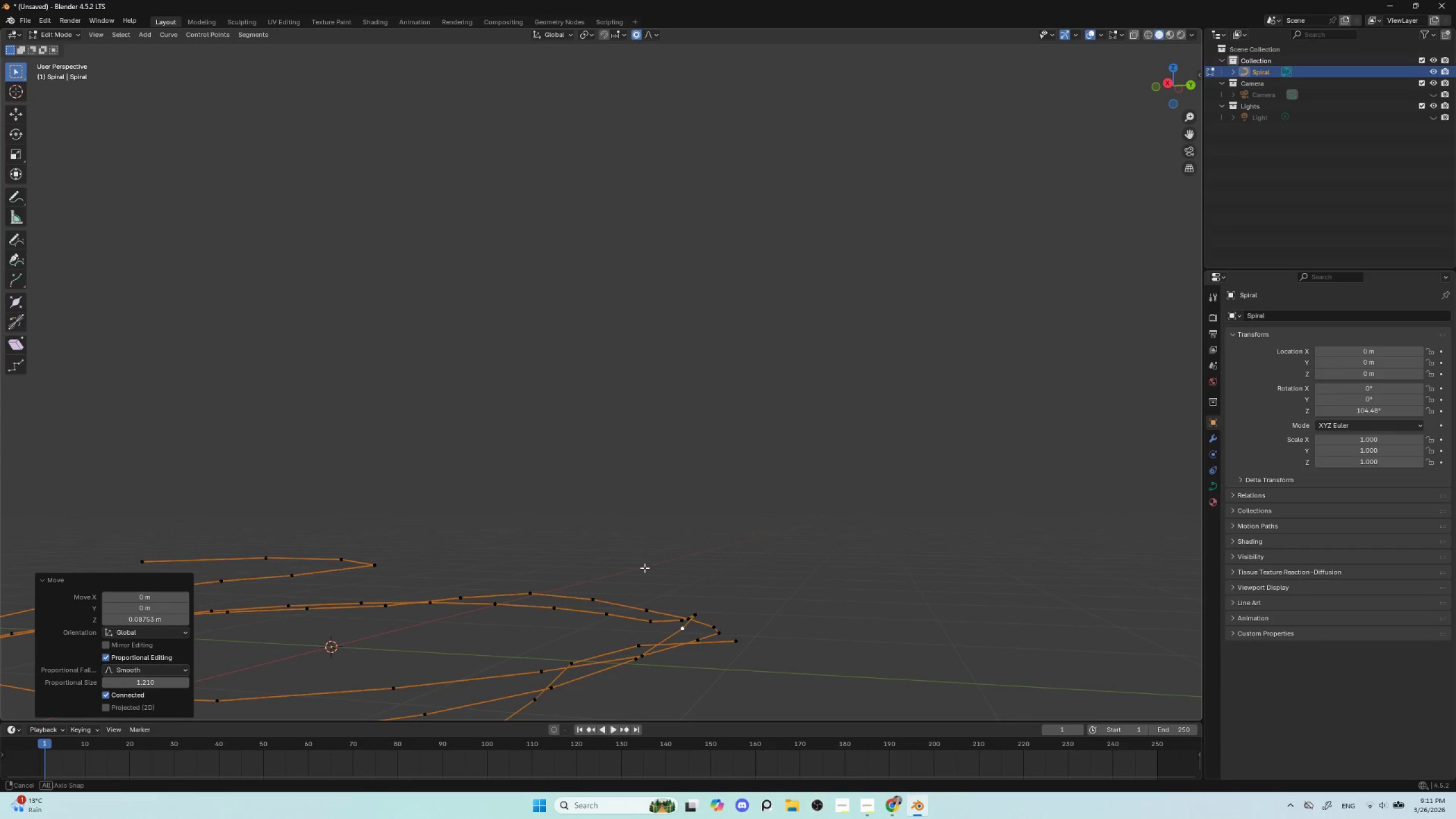 
scroll: coordinate [644, 606], scroll_direction: down, amount: 2.0
 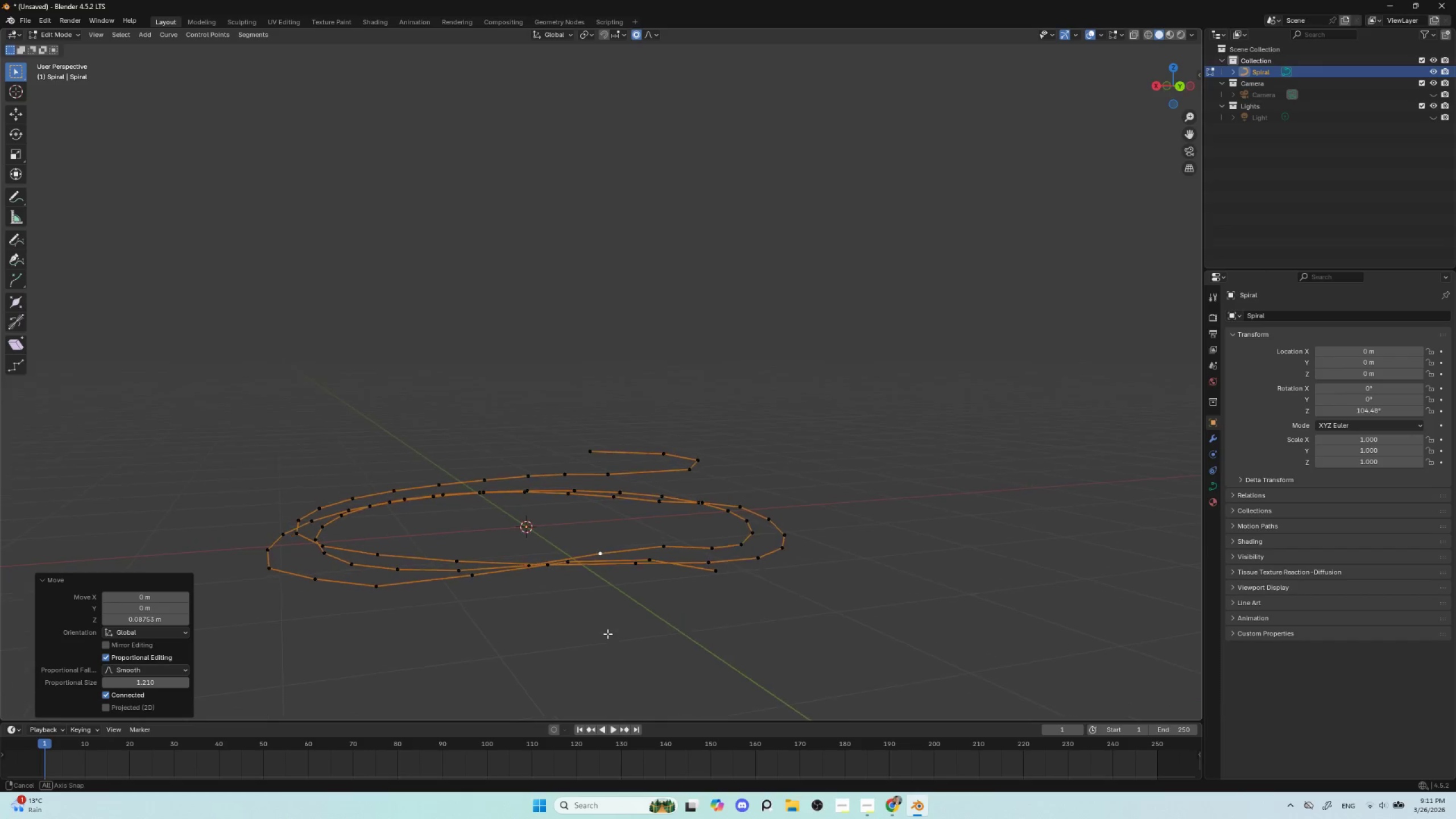 
key(Control+Z)
 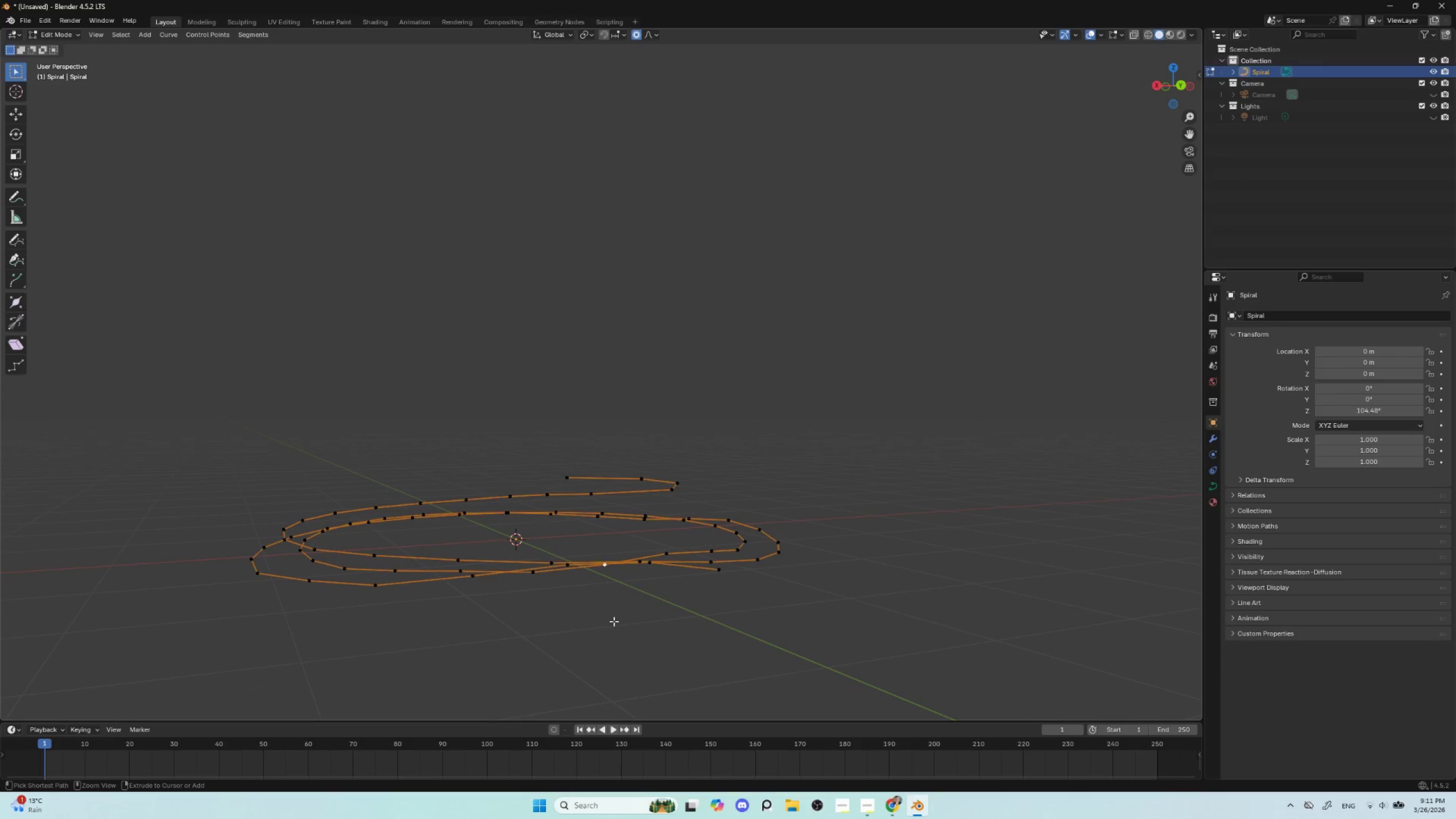 
key(Control+Z)
 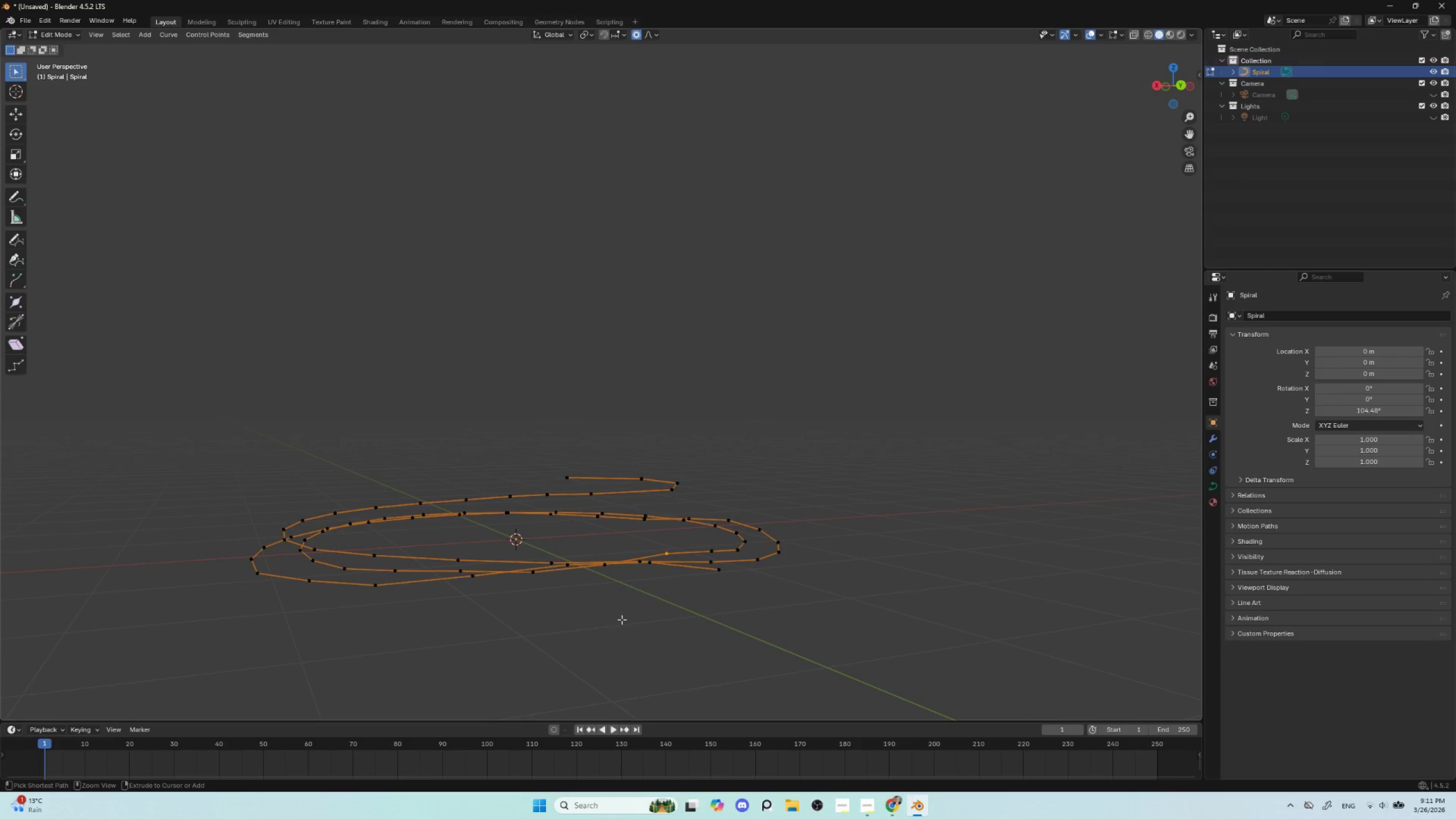 
key(Control+Z)
 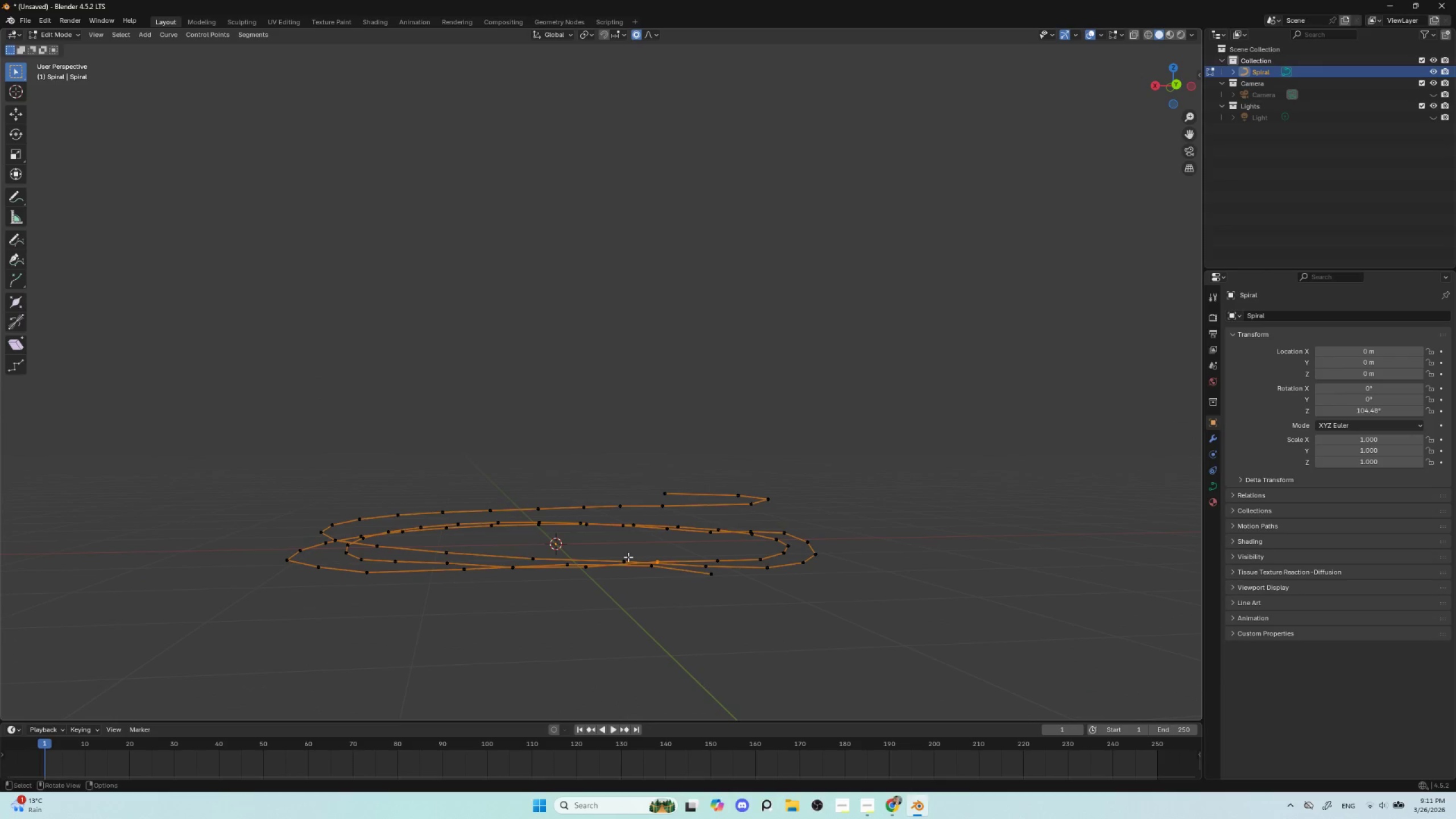 
left_click([628, 556])
 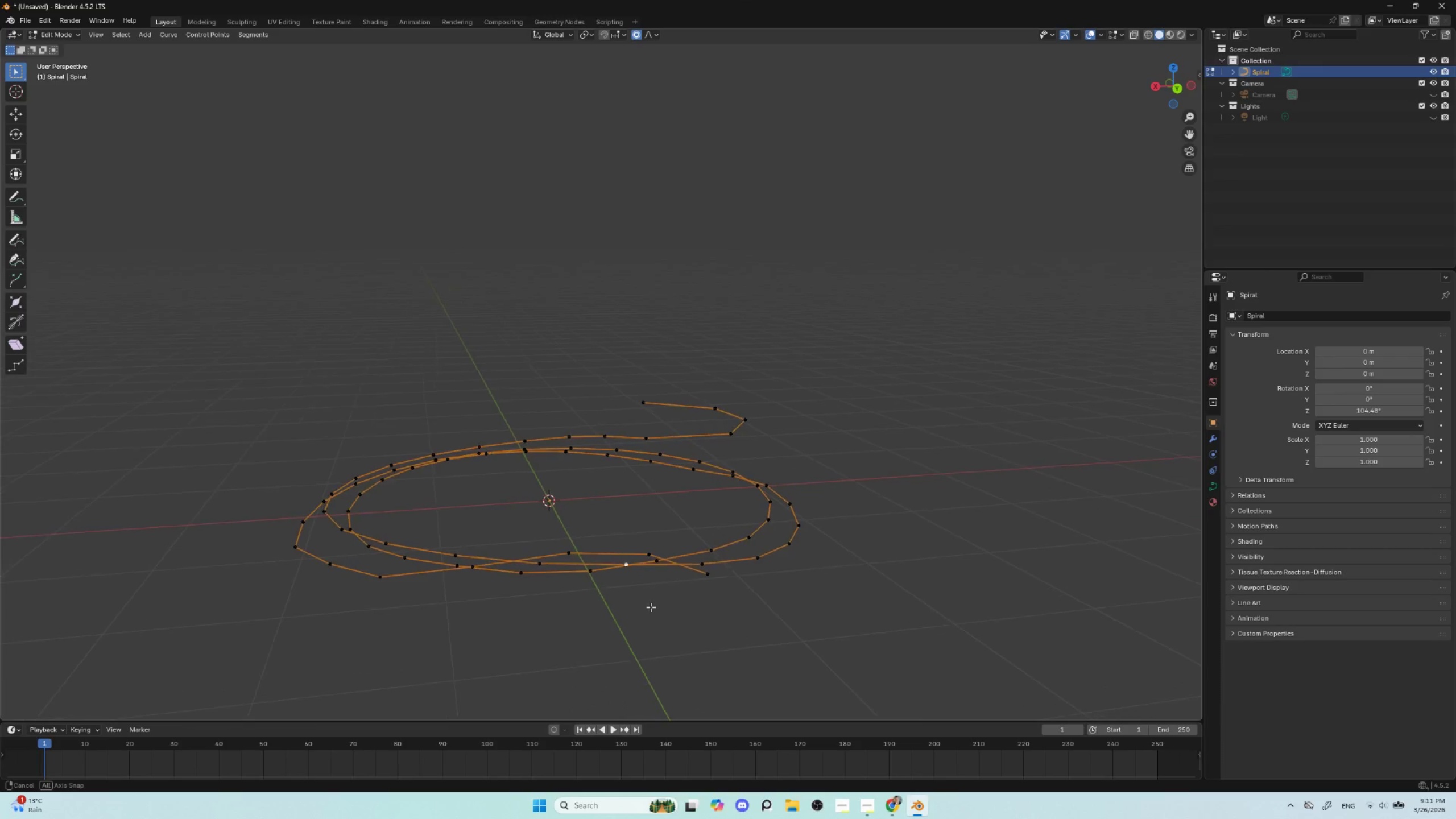 
scroll: coordinate [651, 610], scroll_direction: up, amount: 2.0
 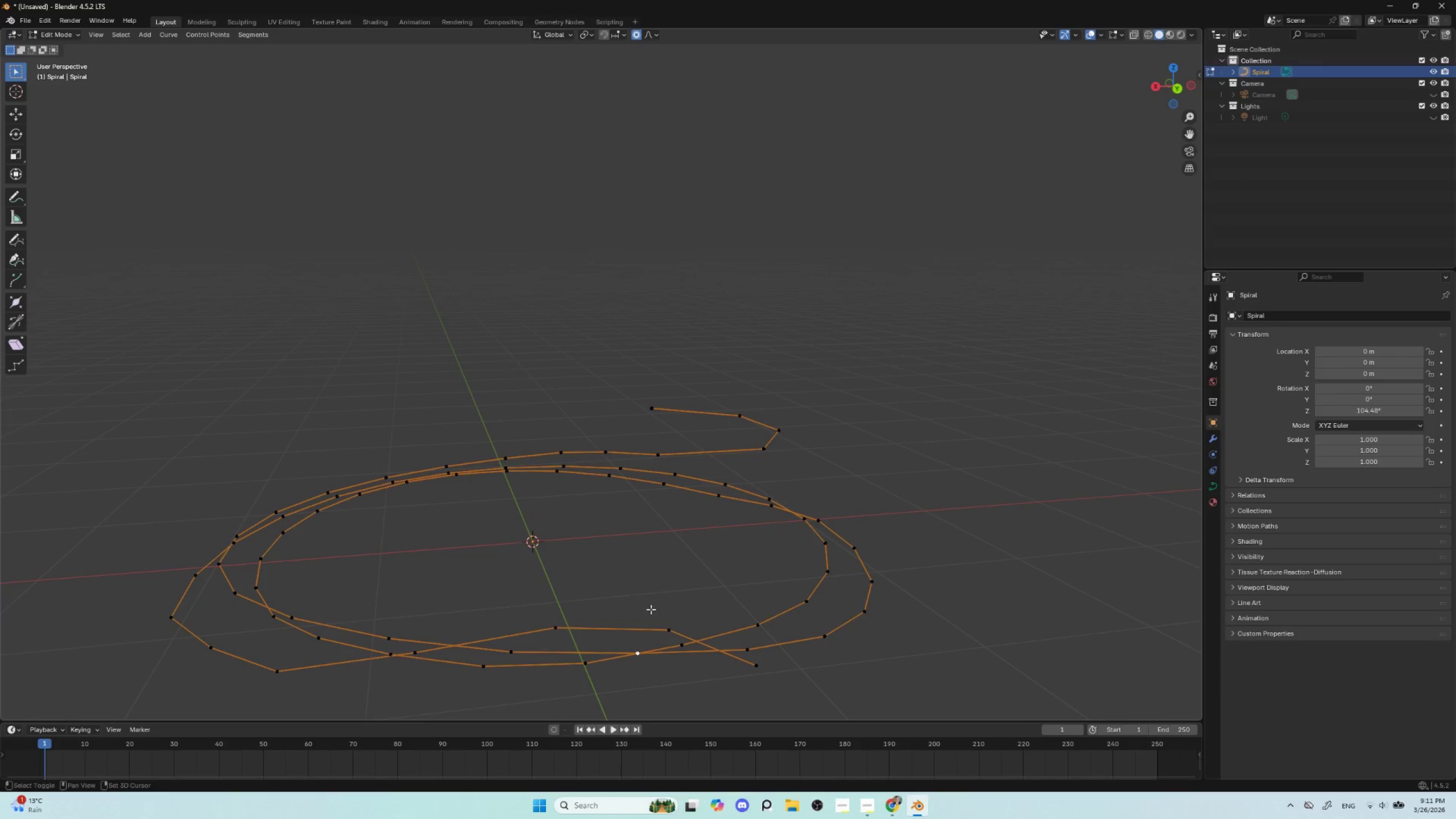 
hold_key(key=ShiftLeft, duration=0.64)
 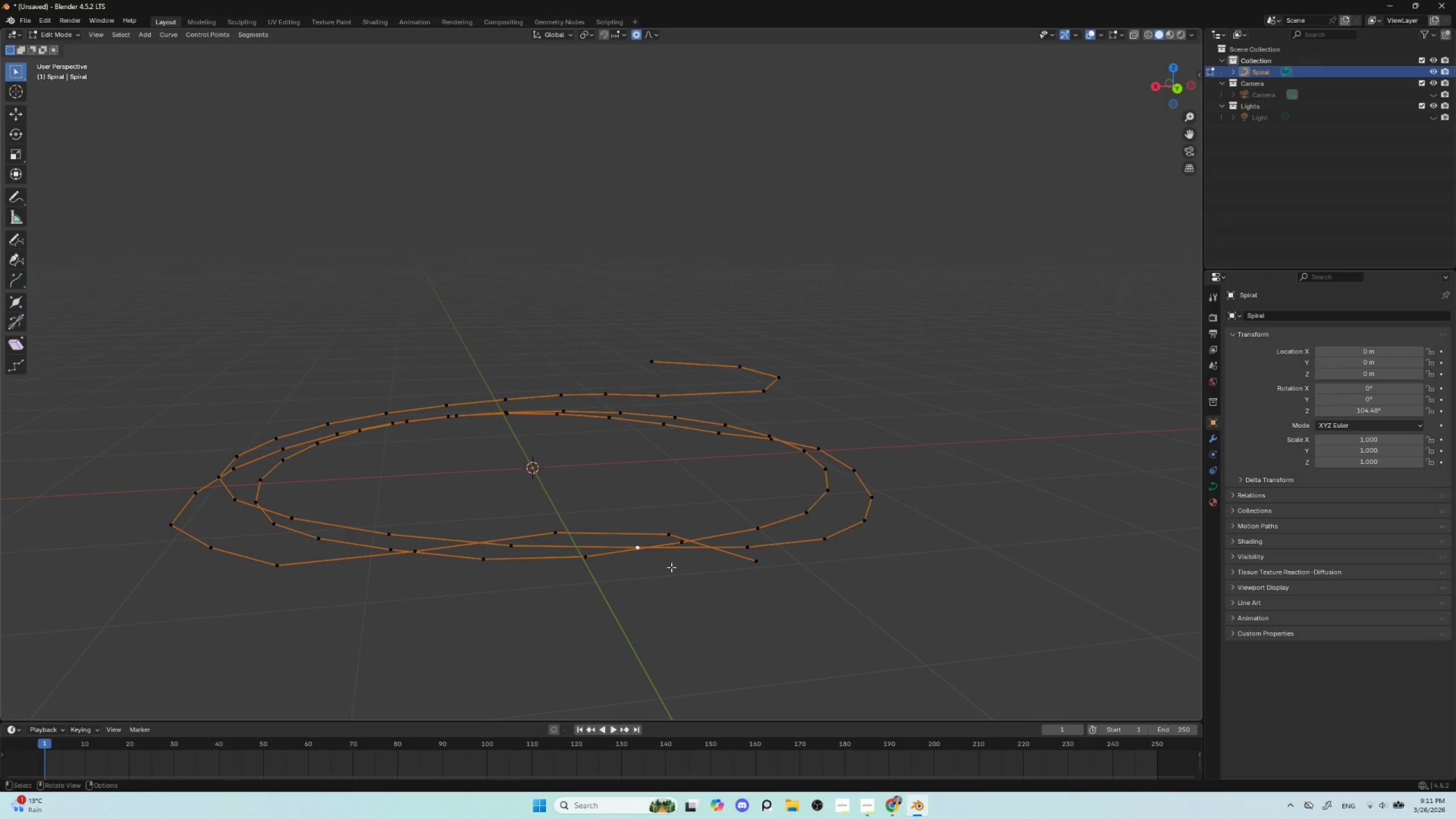 
hold_key(key=ShiftLeft, duration=9.3)
 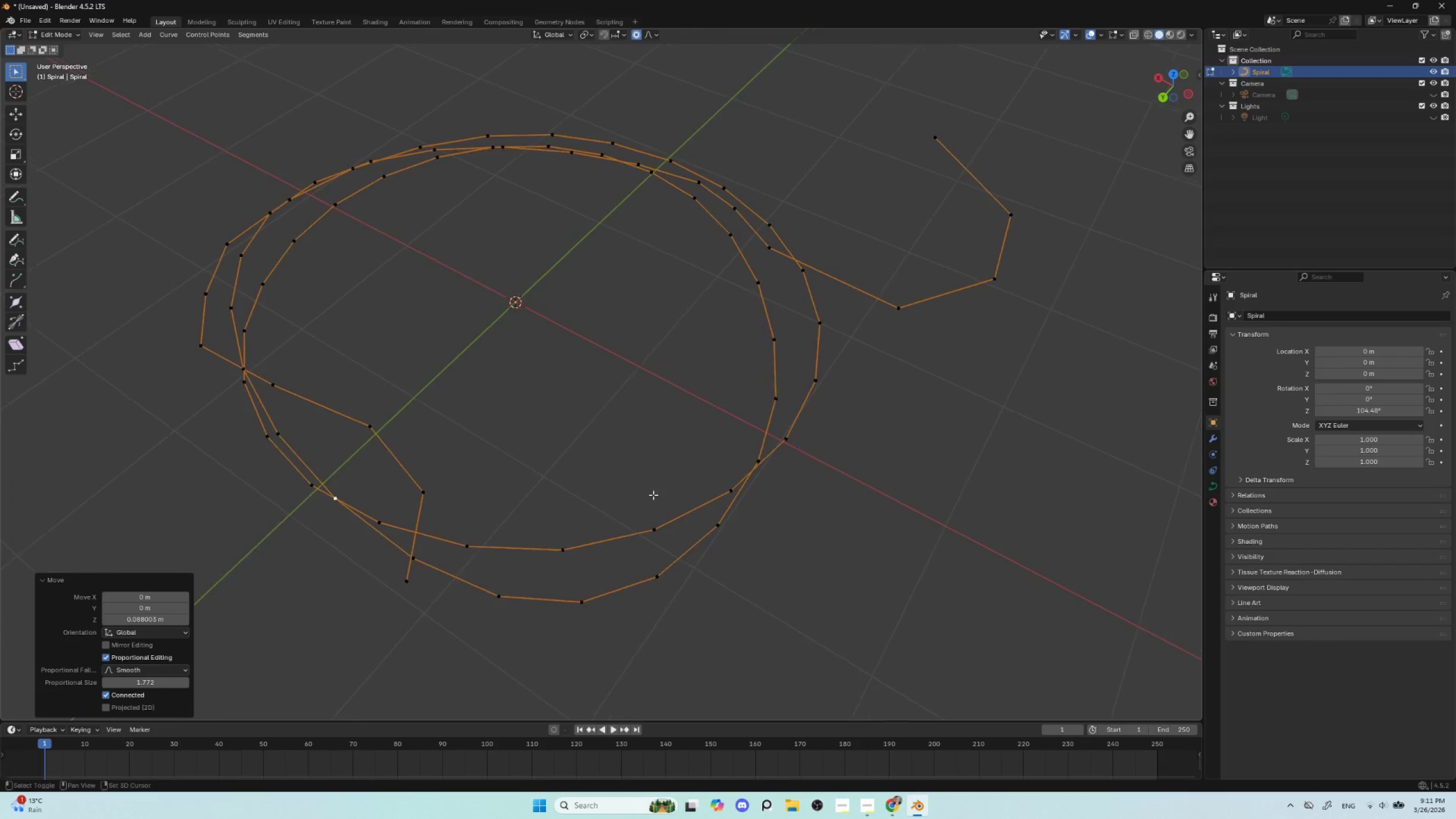 
type(gz)
 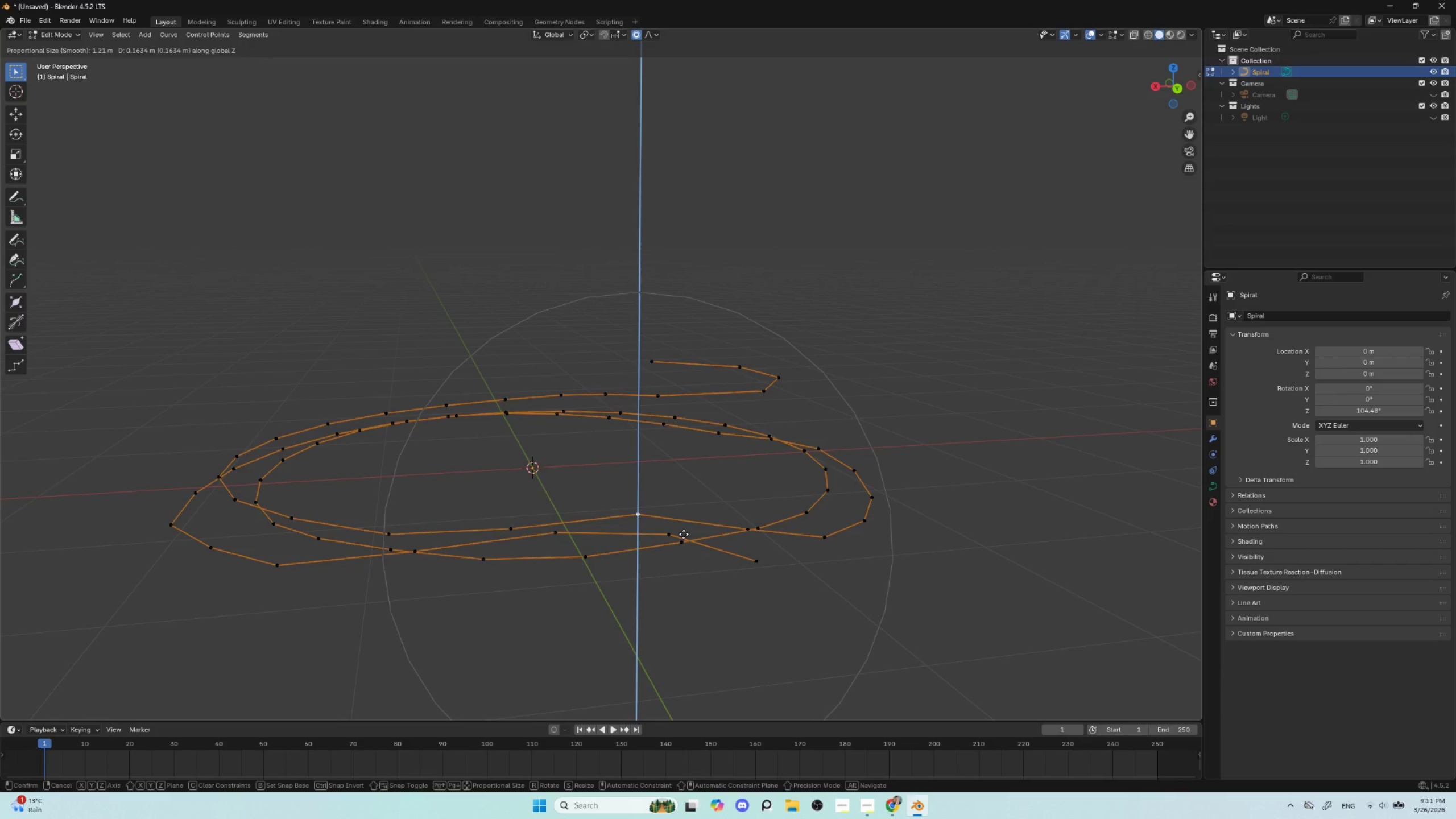 
scroll: coordinate [682, 550], scroll_direction: down, amount: 4.0
 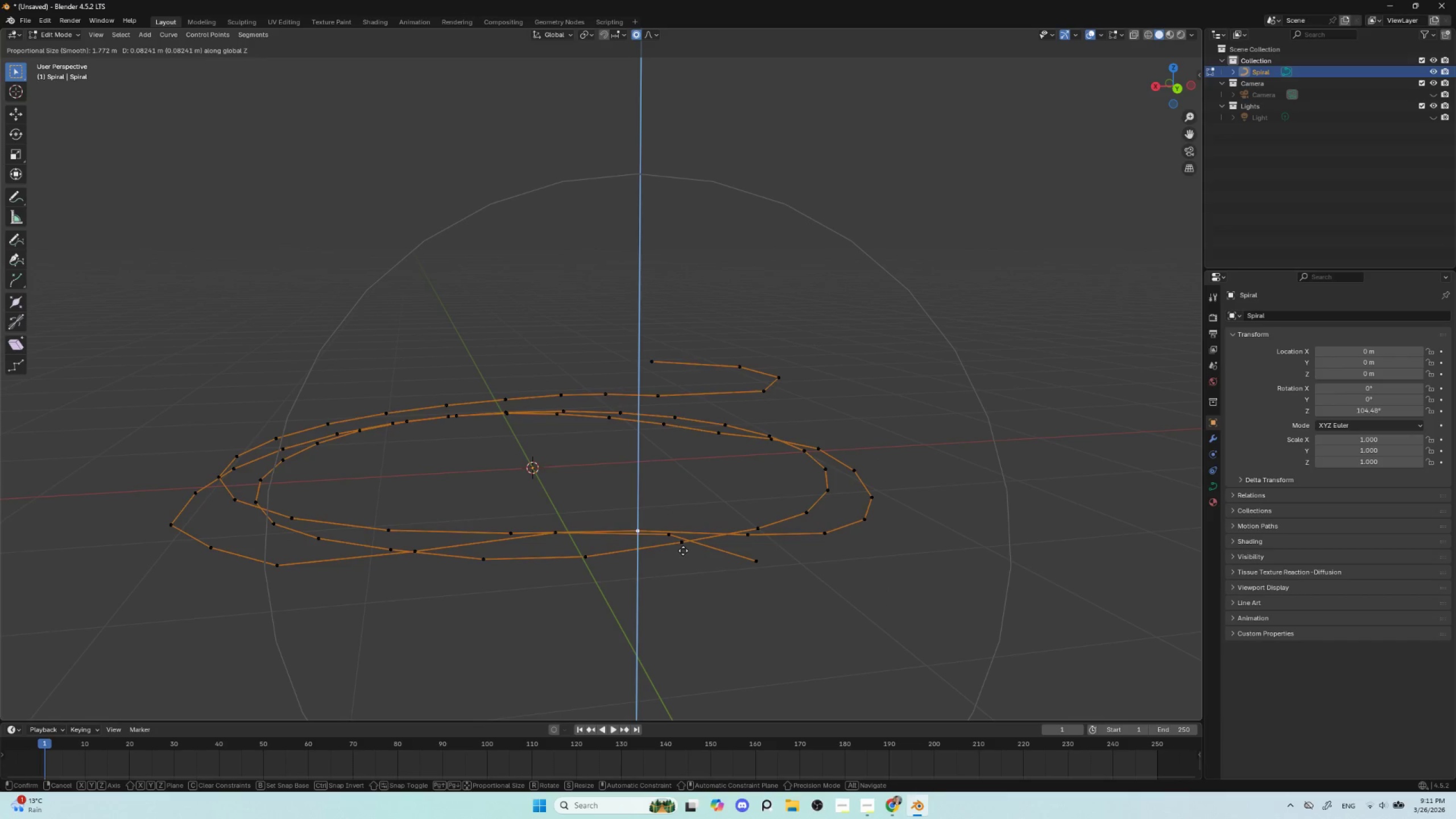 
left_click([683, 549])
 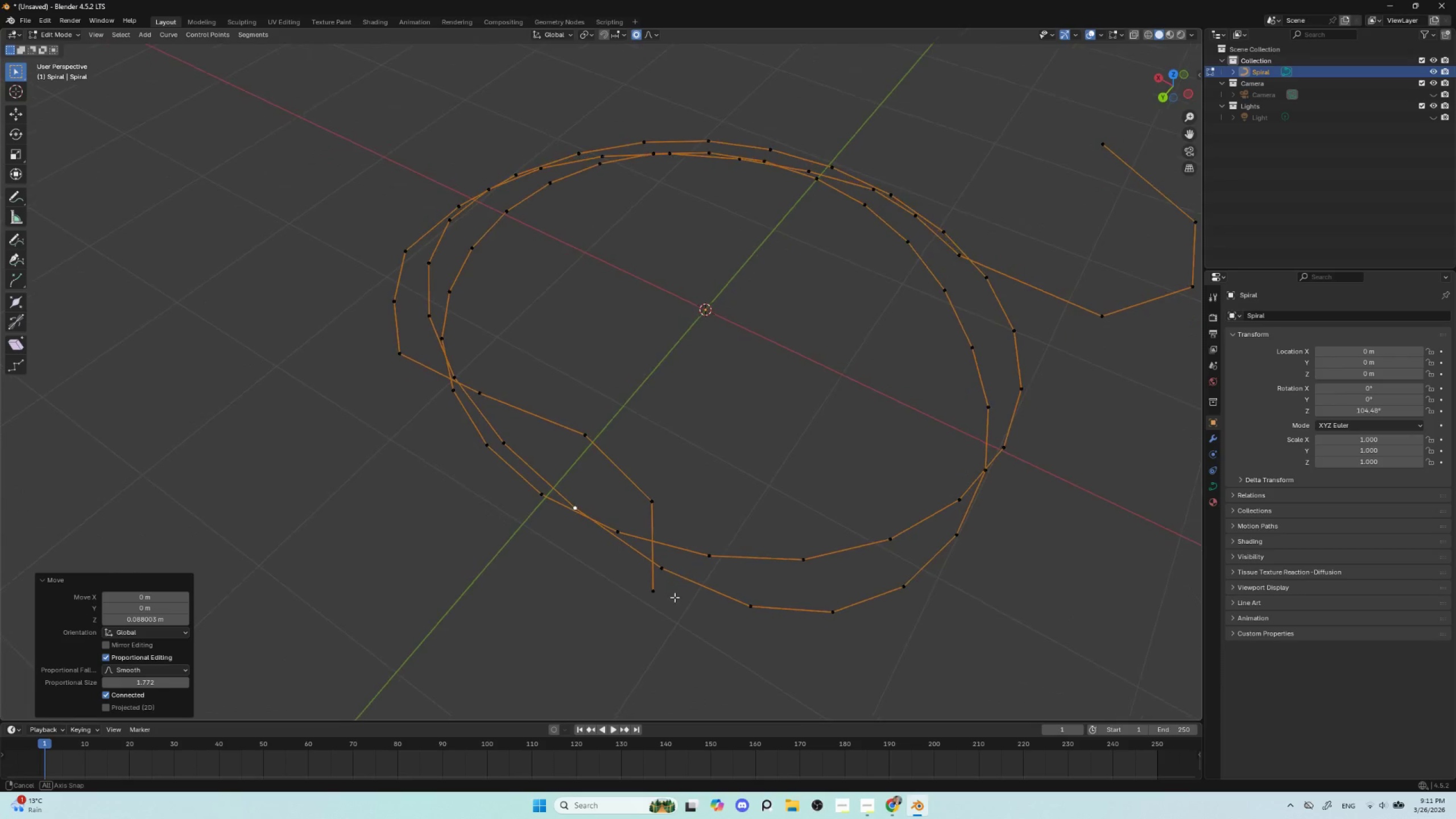 
hold_key(key=ShiftLeft, duration=0.5)
 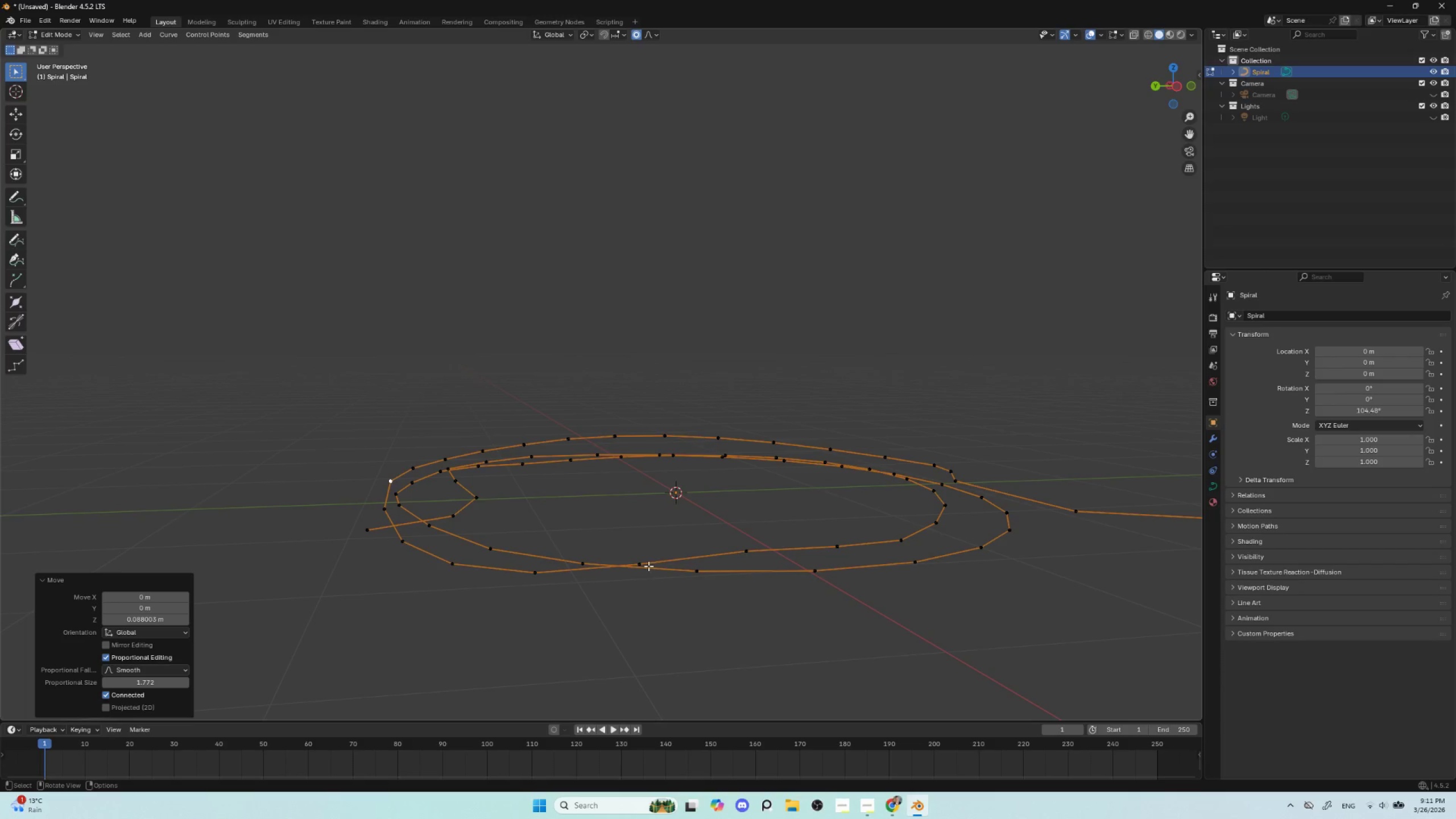 
key(Tab)
 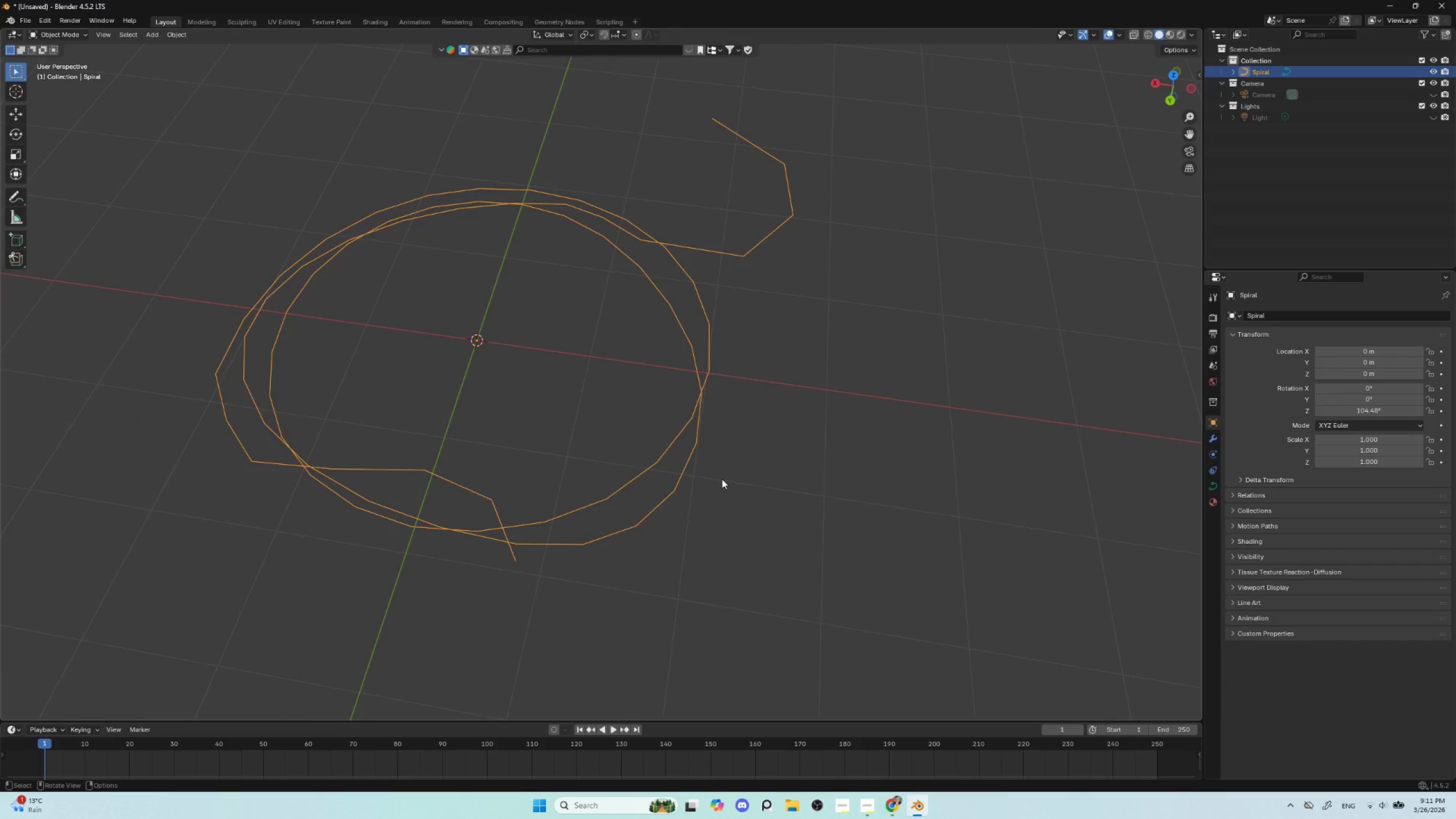 
scroll: coordinate [722, 479], scroll_direction: down, amount: 3.0
 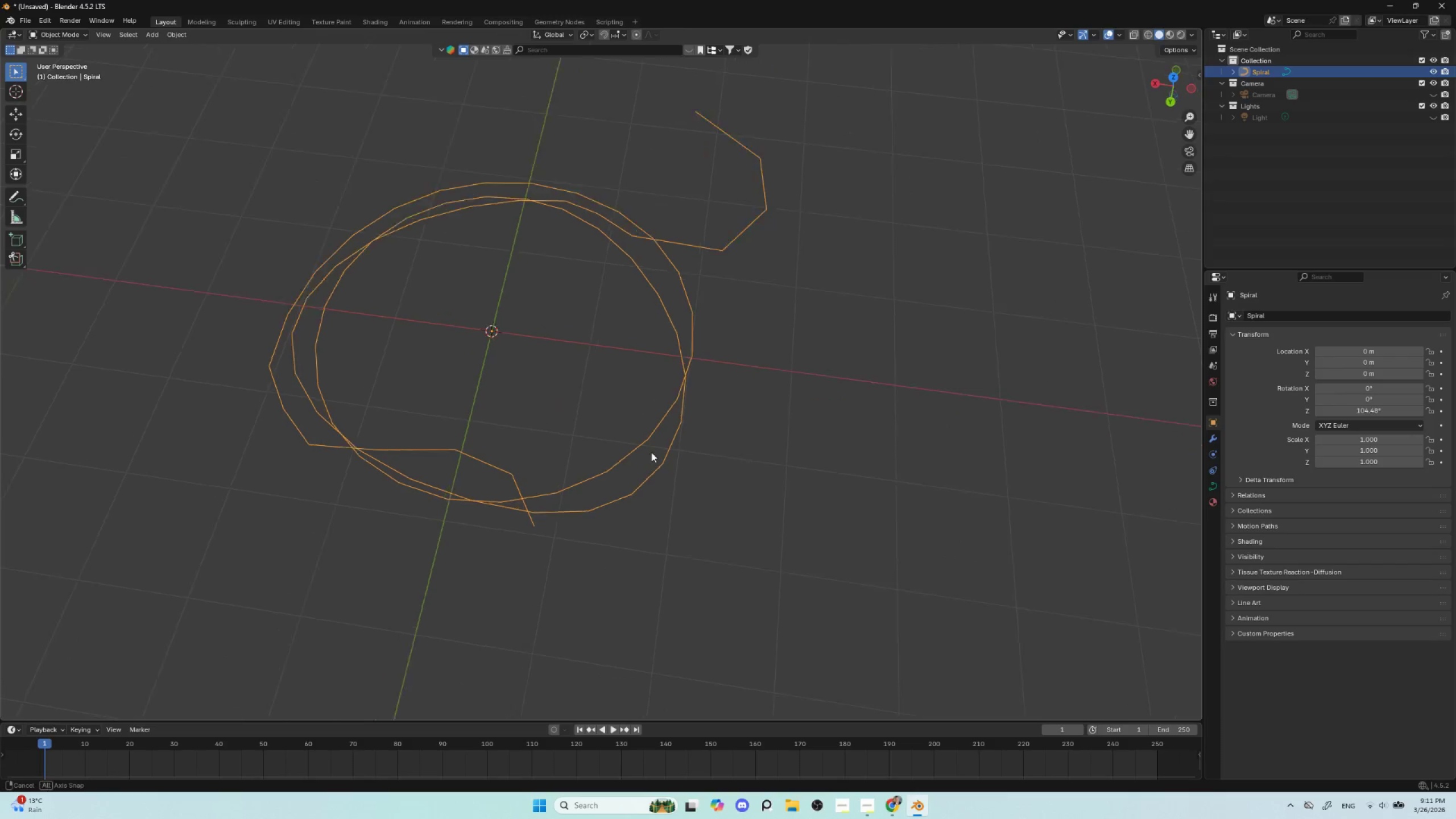 
hold_key(key=AltLeft, duration=0.39)
 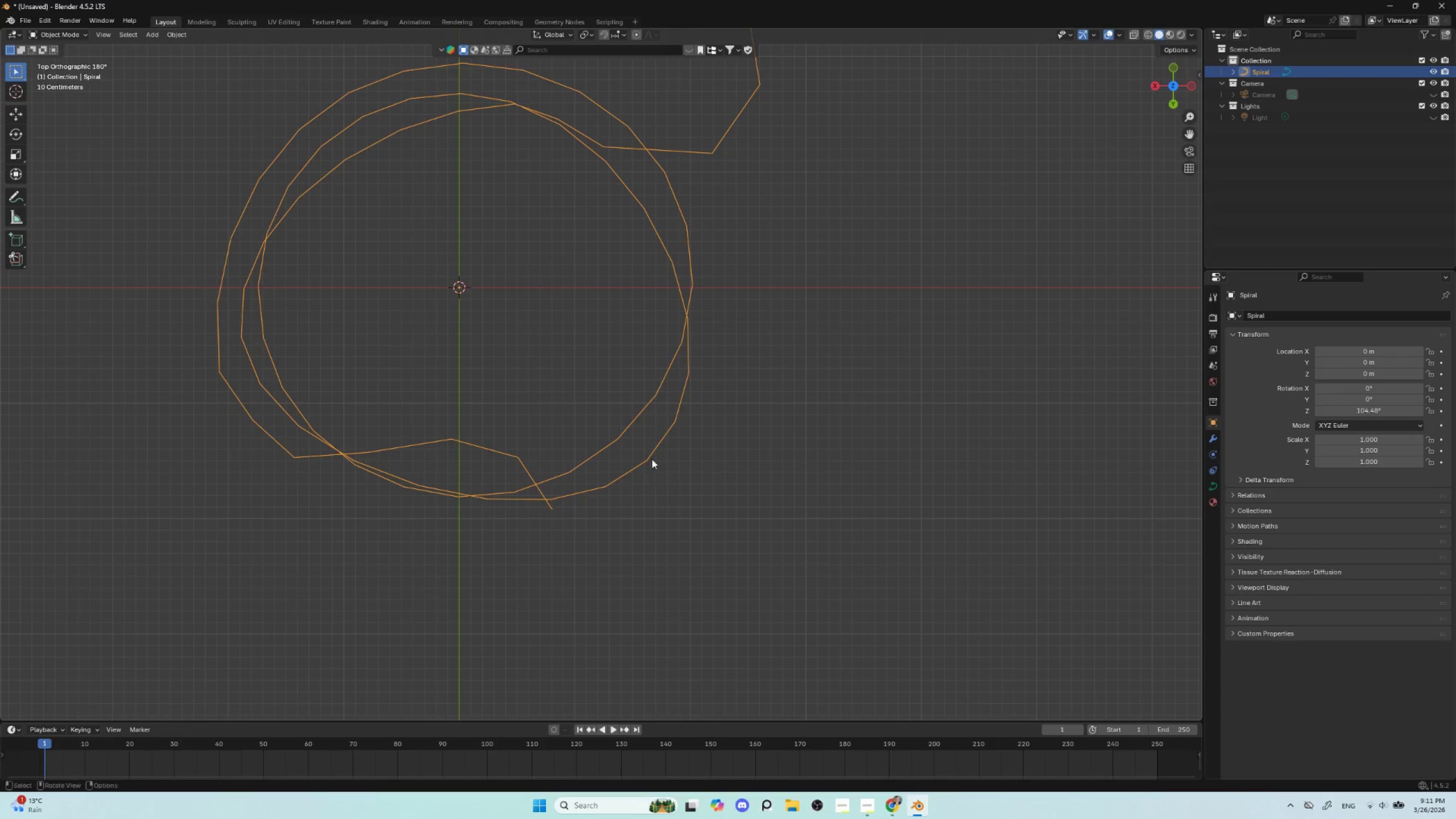 
hold_key(key=ShiftLeft, duration=0.55)
 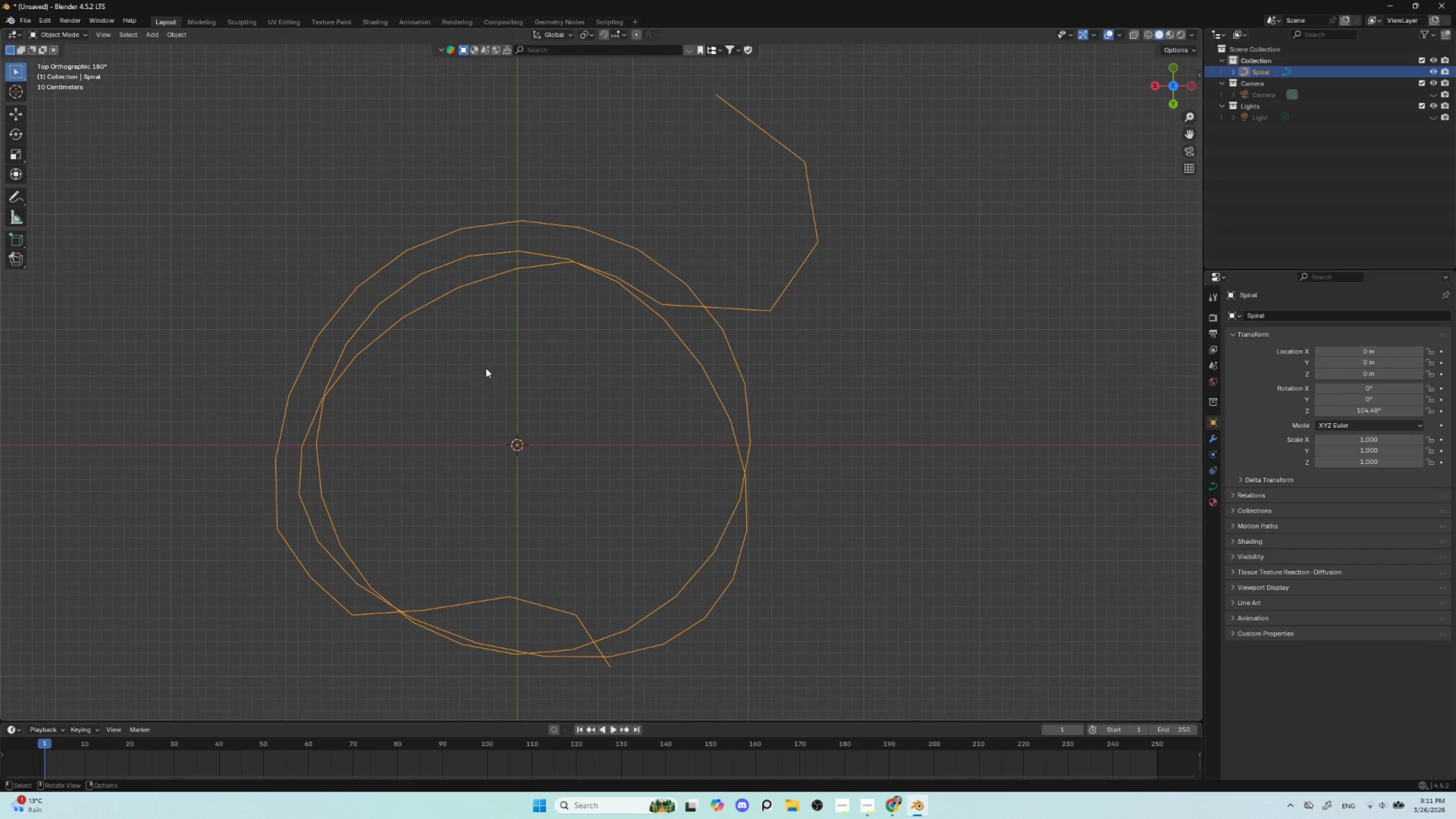 
hold_key(key=ShiftLeft, duration=0.53)
 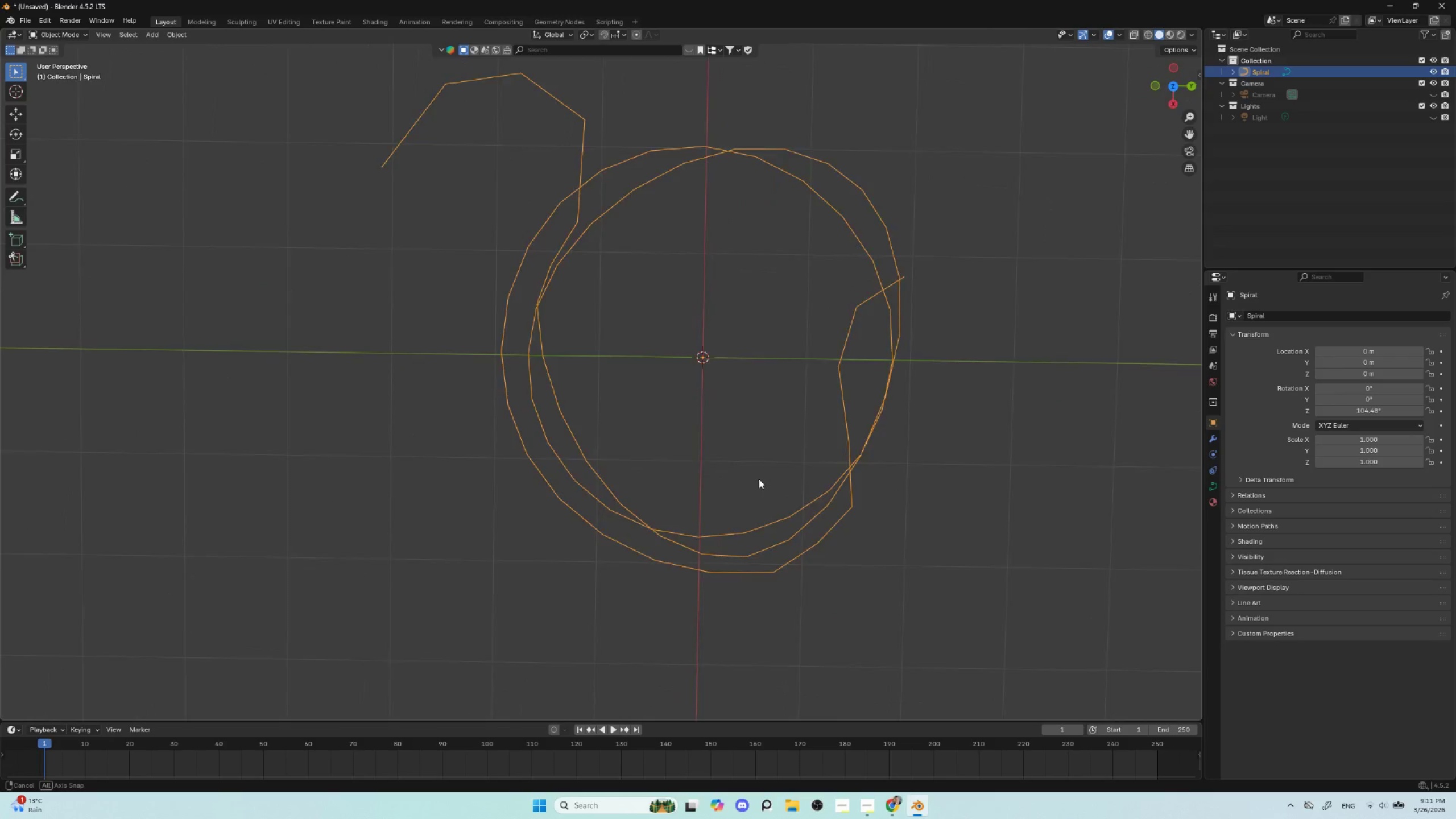 
hold_key(key=AltLeft, duration=0.45)
 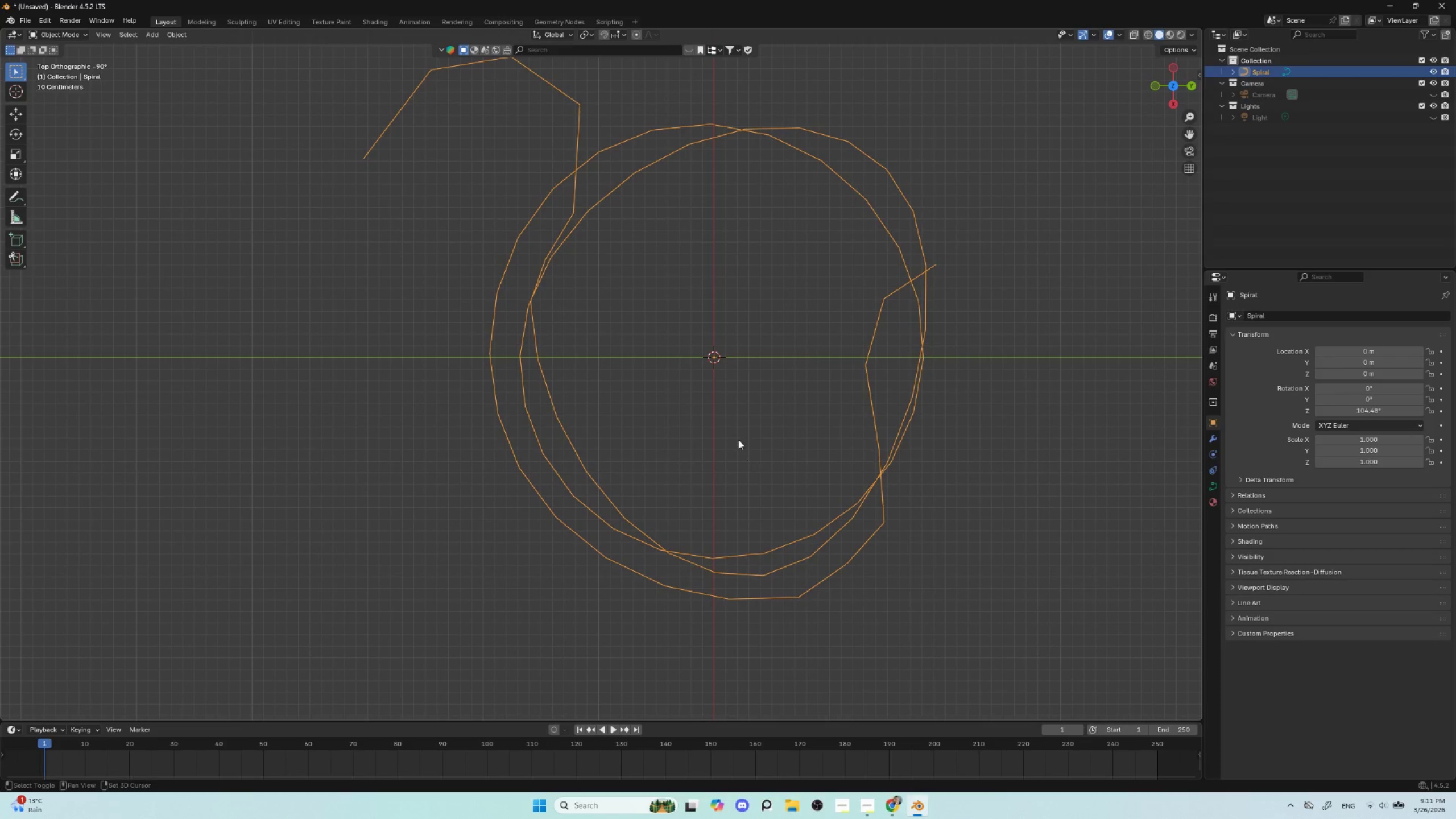 
hold_key(key=ShiftLeft, duration=0.64)
 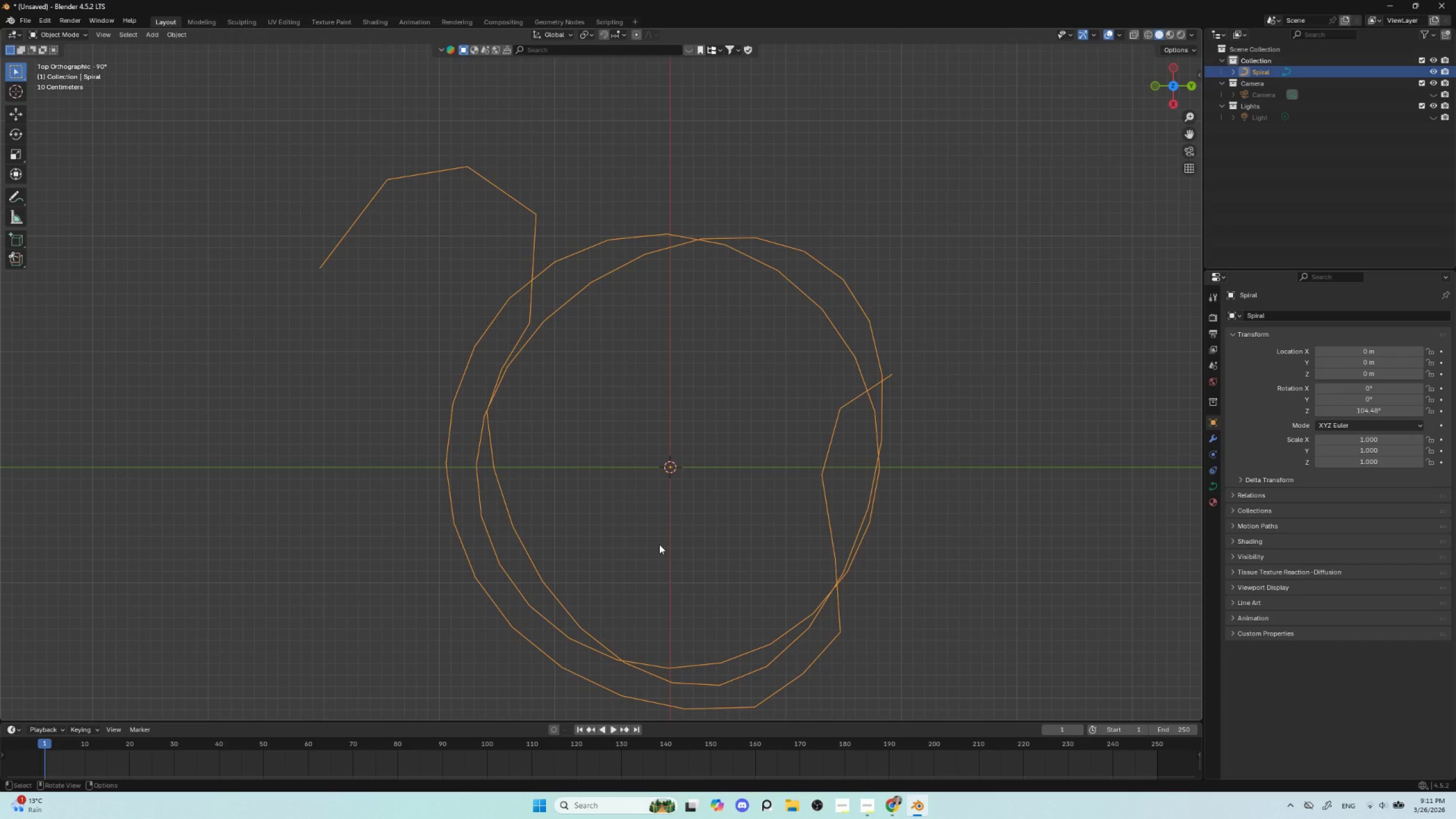 
key(Shift+D)
 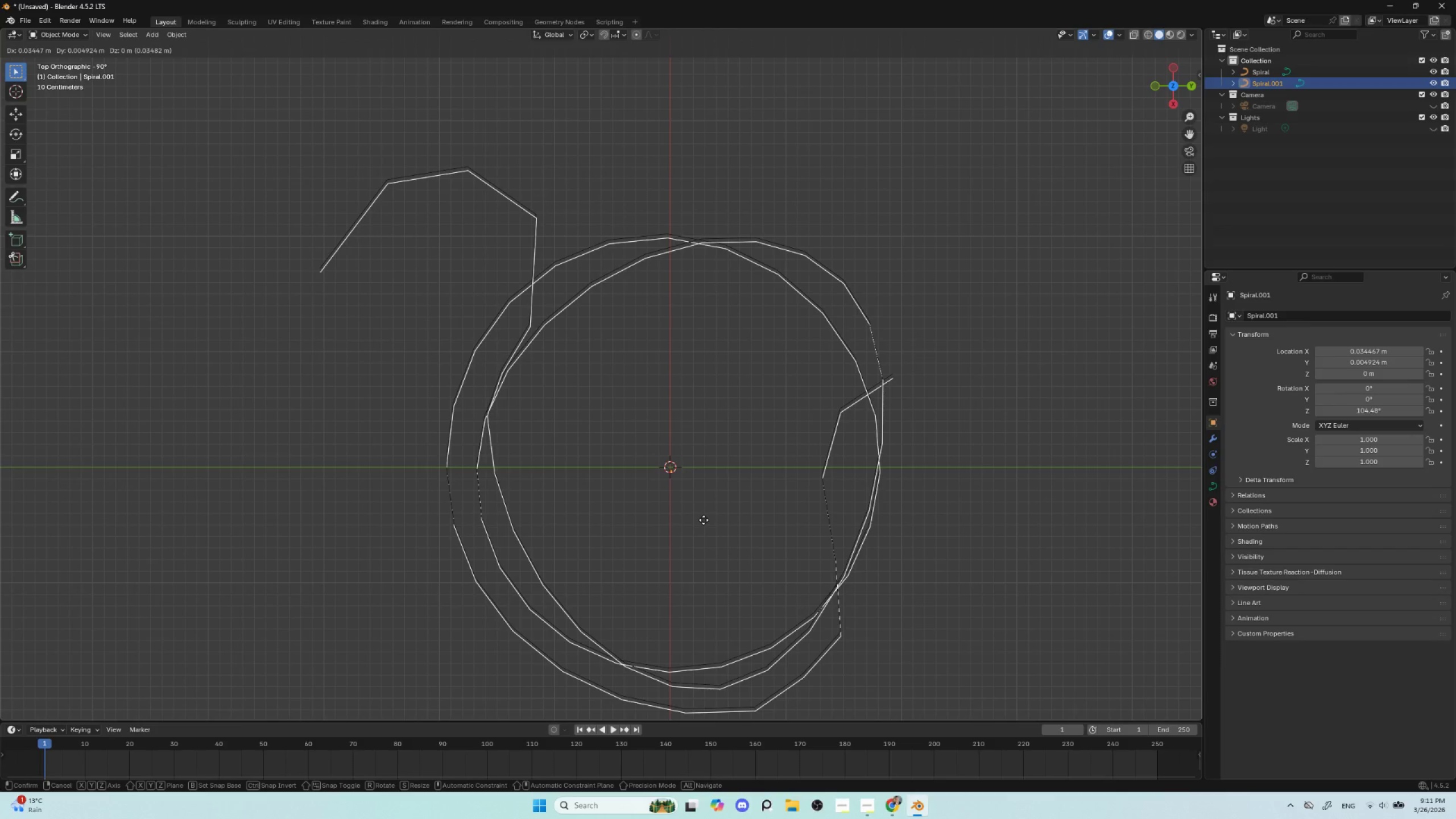 
wait(5.41)
 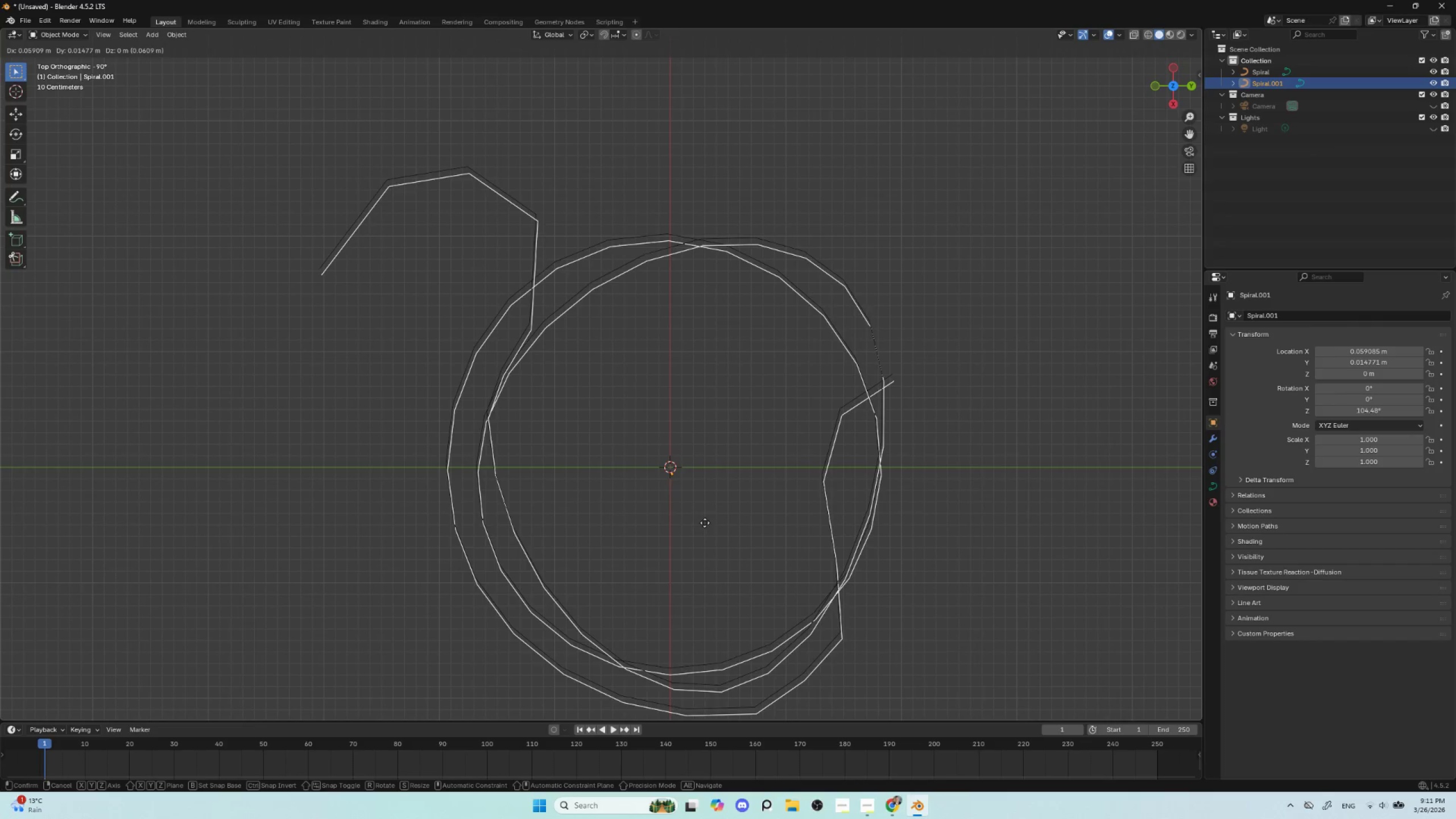 
type(yx)
 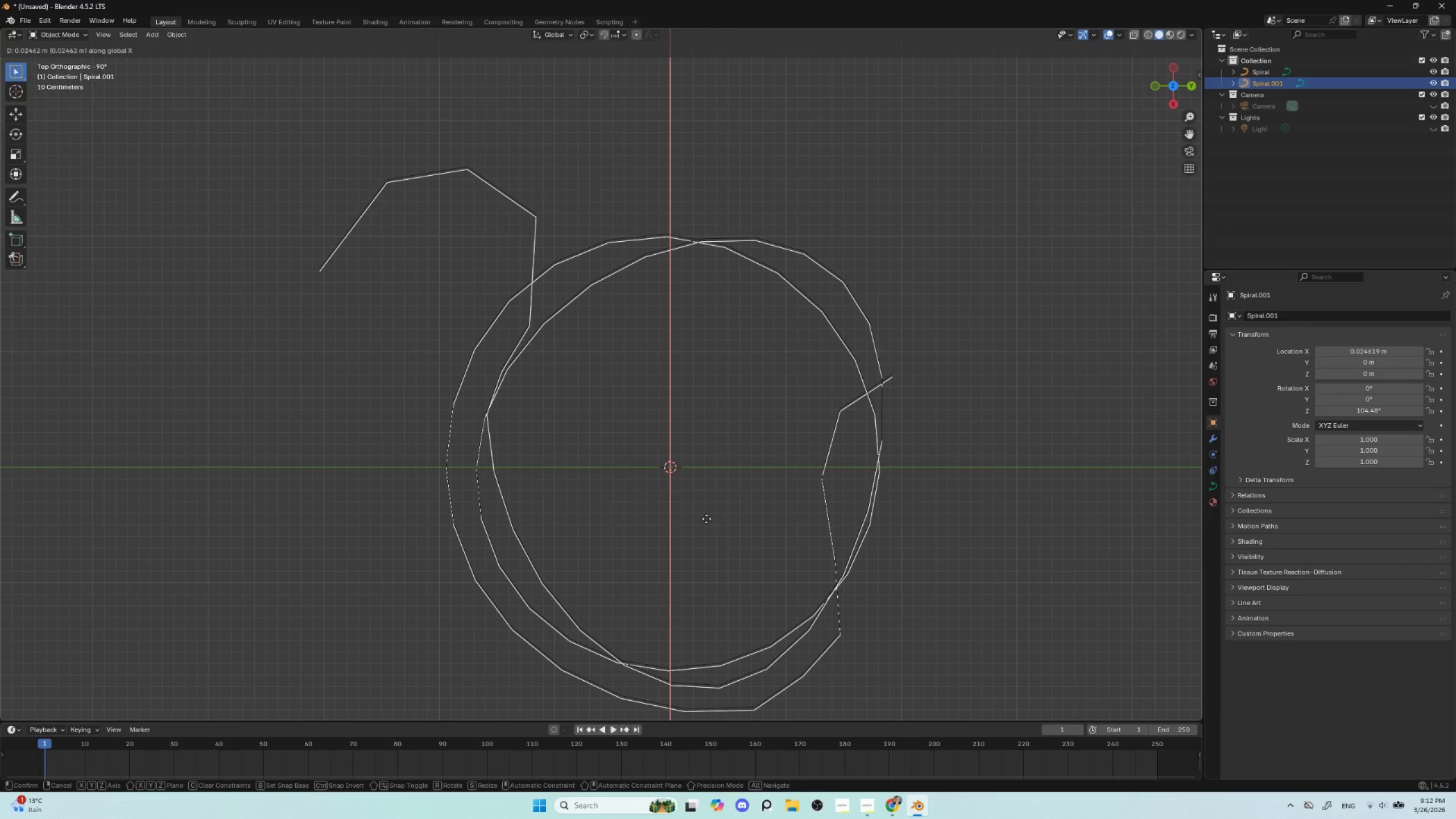 
left_click([706, 519])
 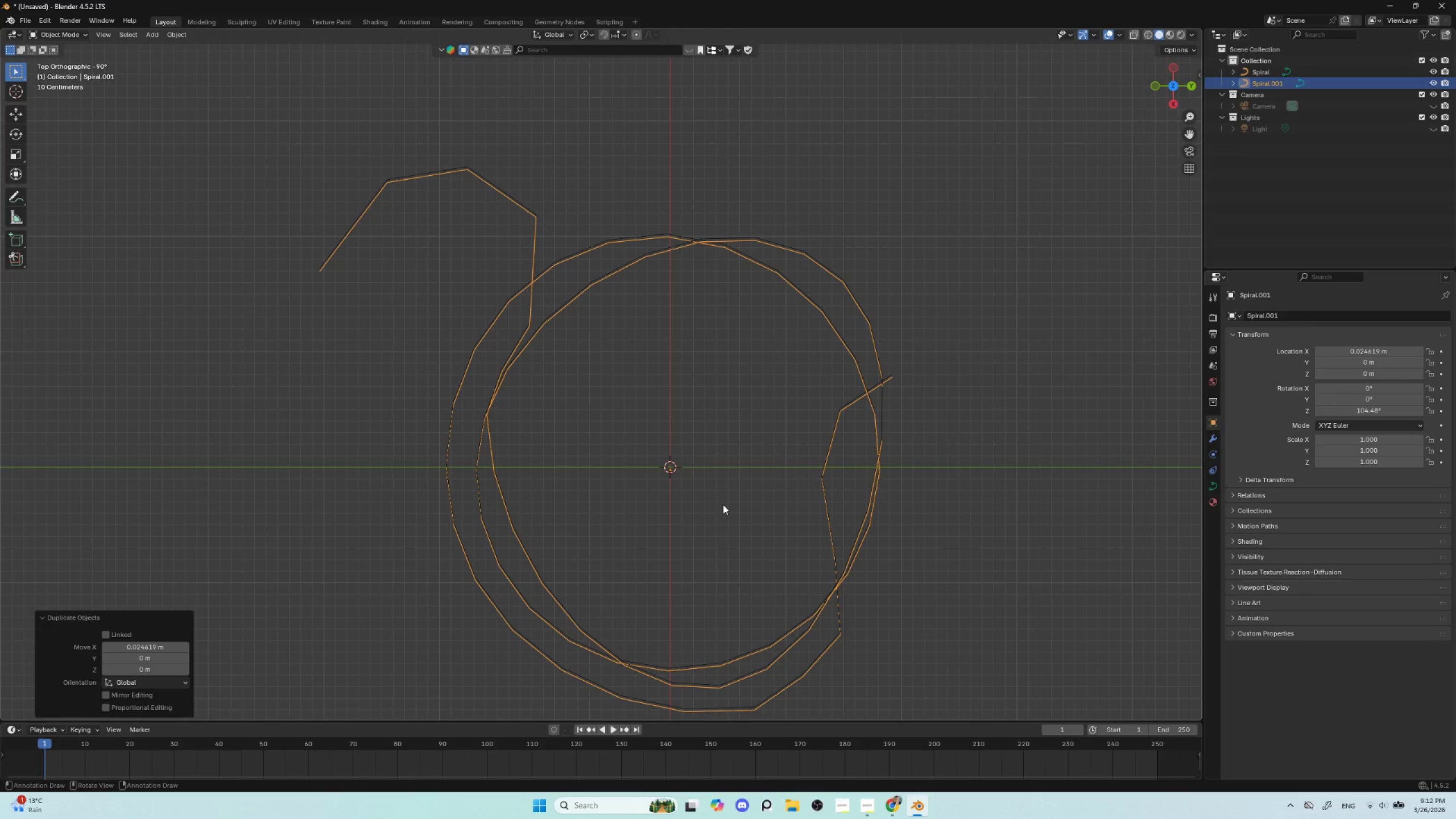 
key(Delete)
 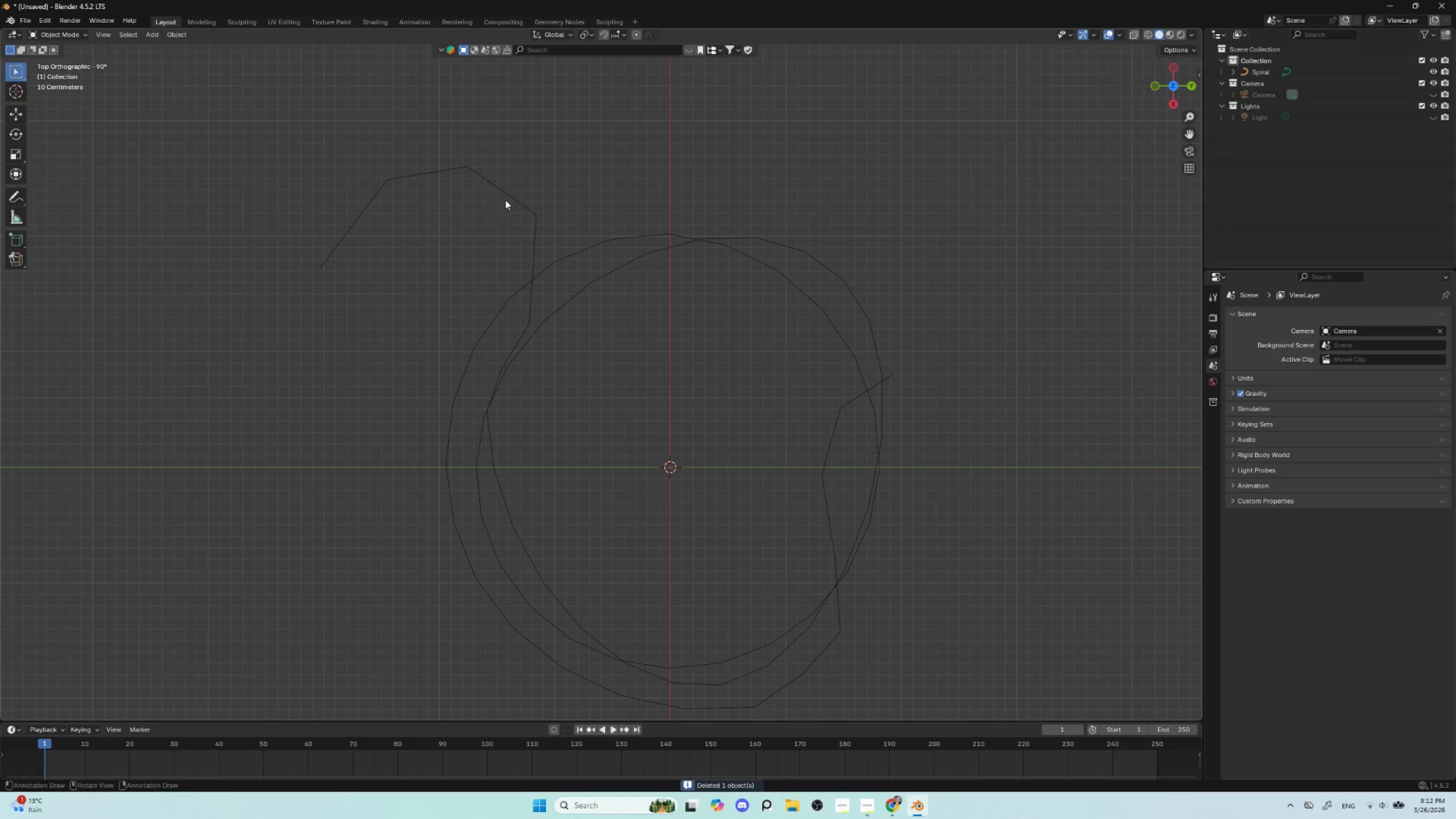 
left_click([510, 200])
 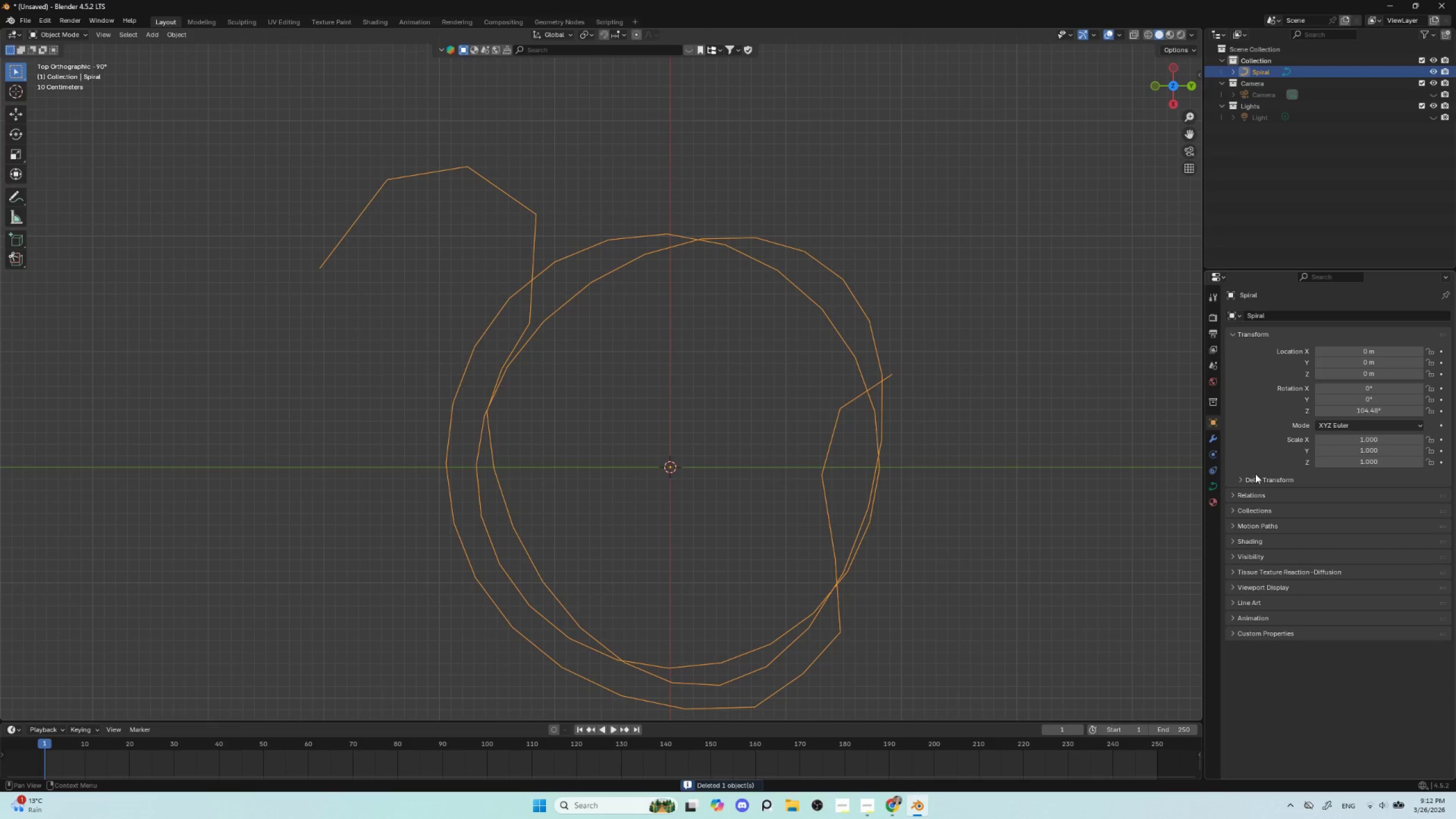 
left_click([1208, 434])
 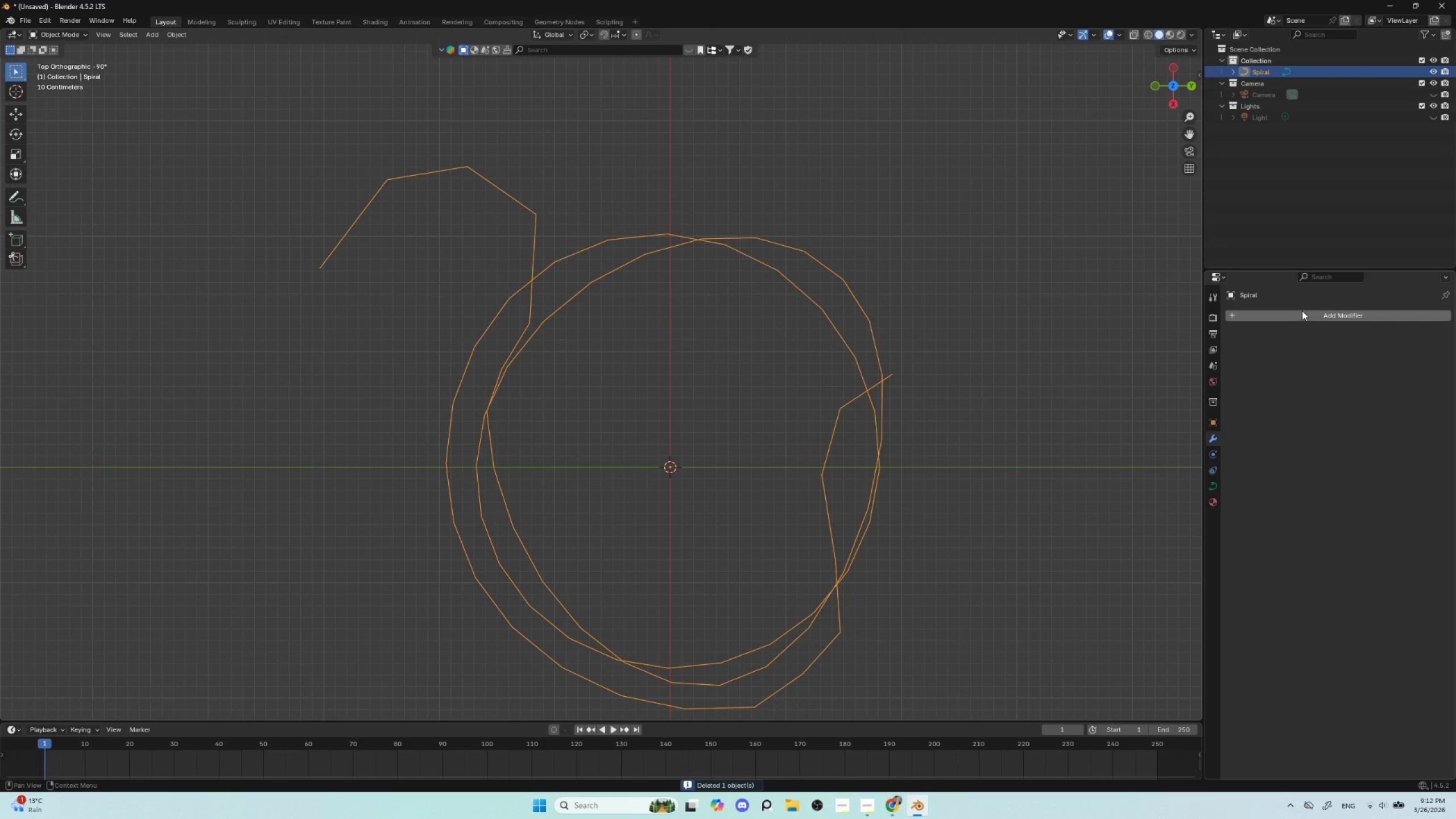 
left_click([1302, 311])
 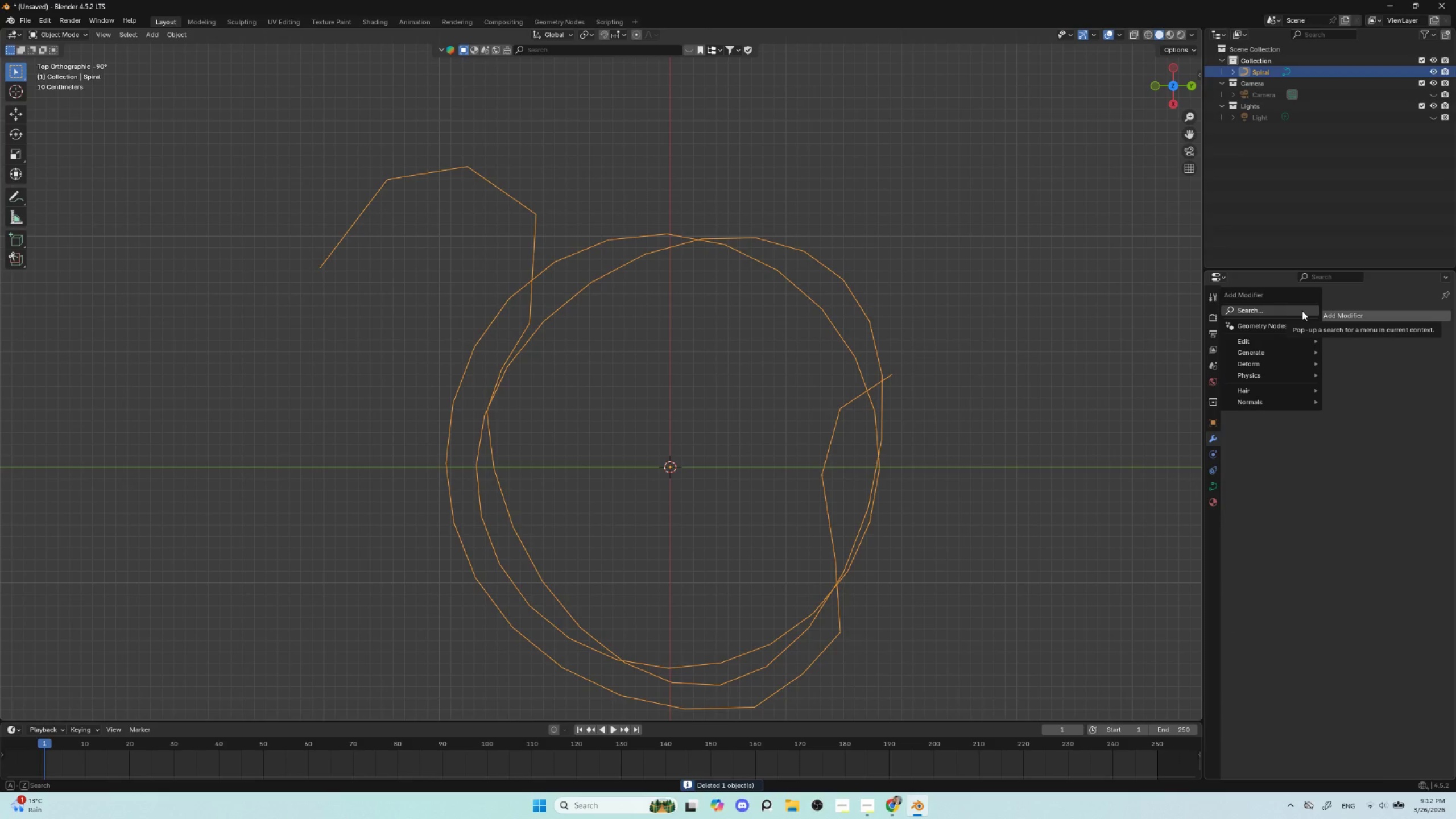 
left_click([1302, 311])
 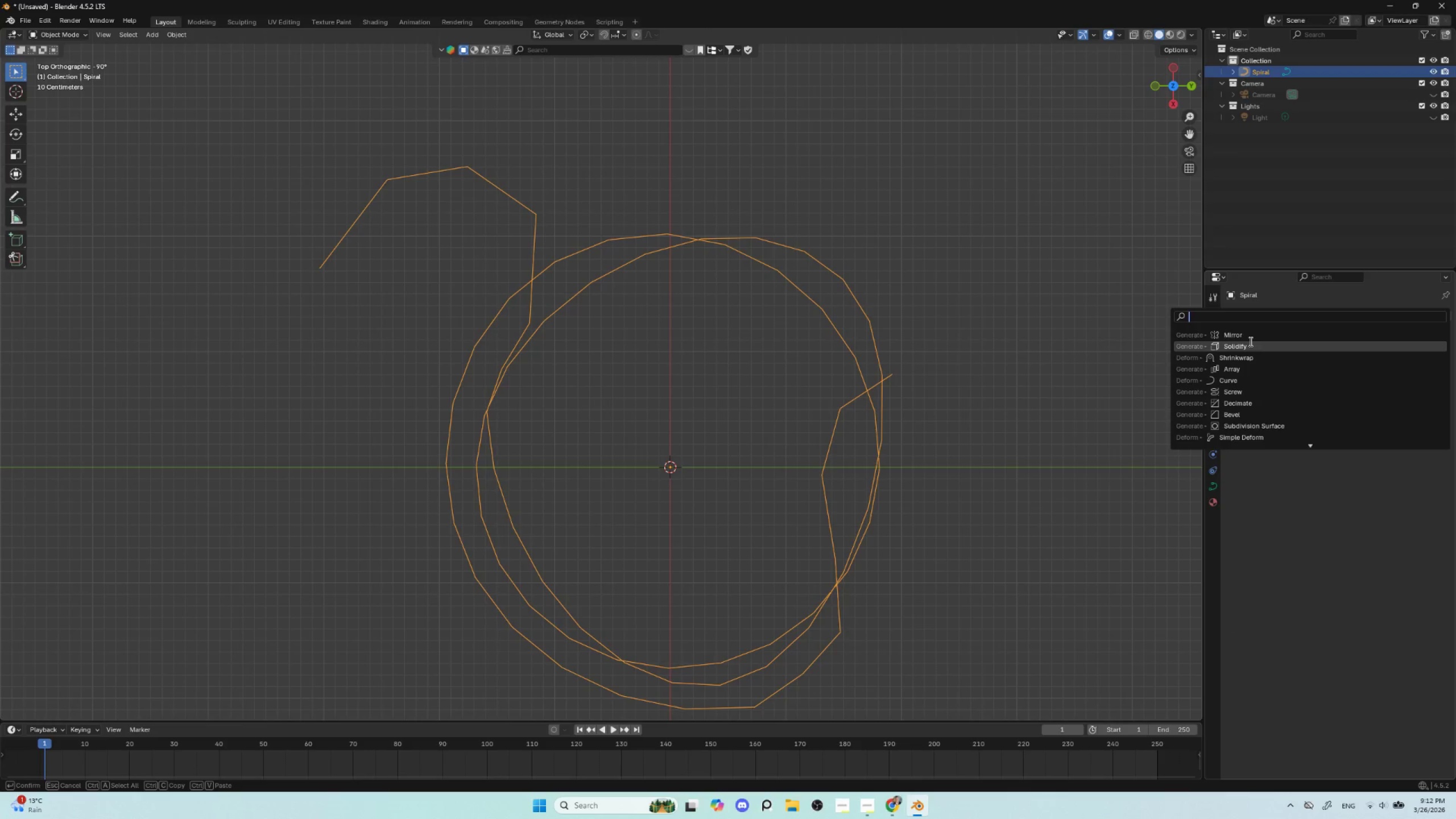 
left_click([1246, 346])
 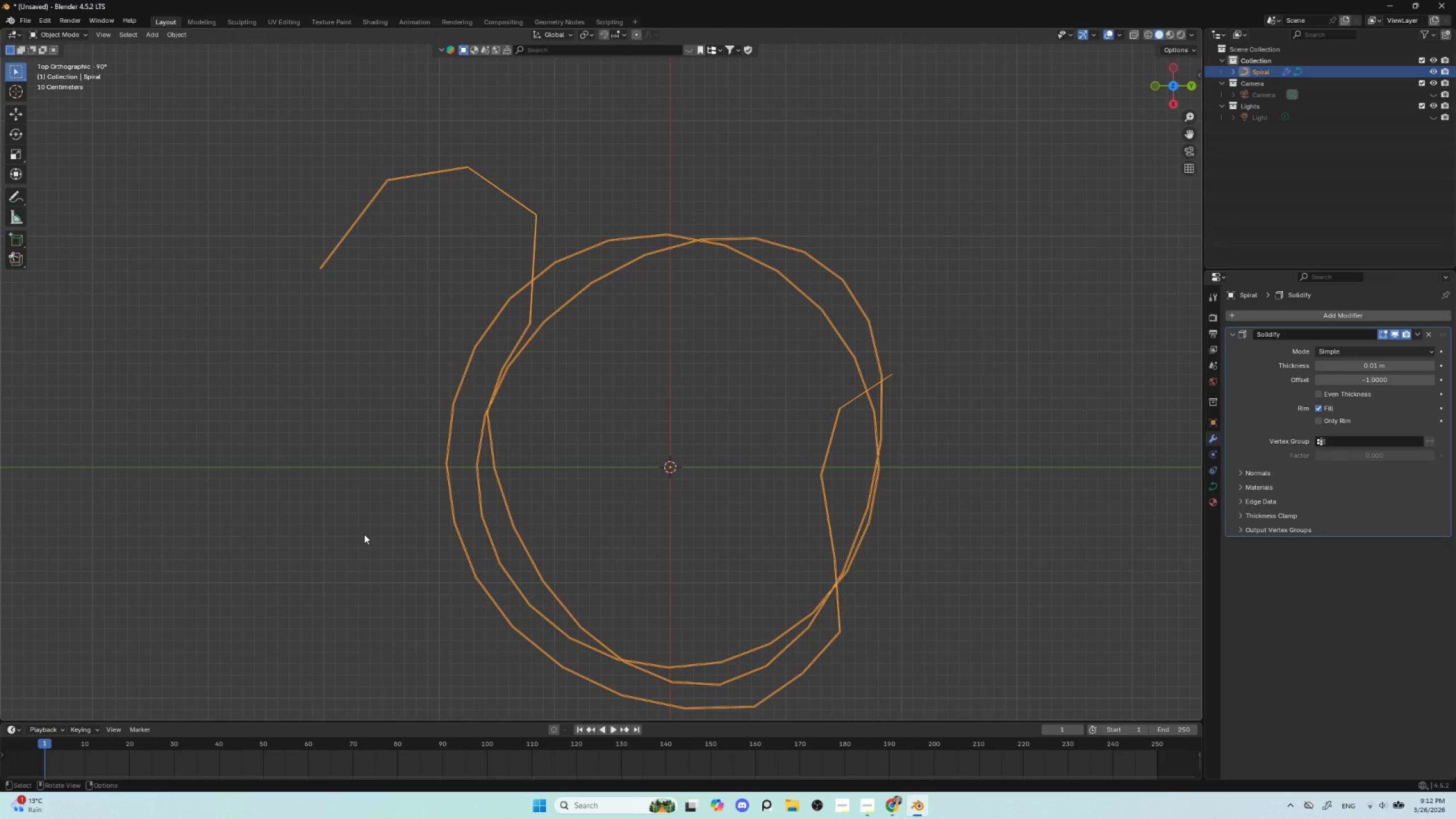 
scroll: coordinate [363, 535], scroll_direction: up, amount: 4.0
 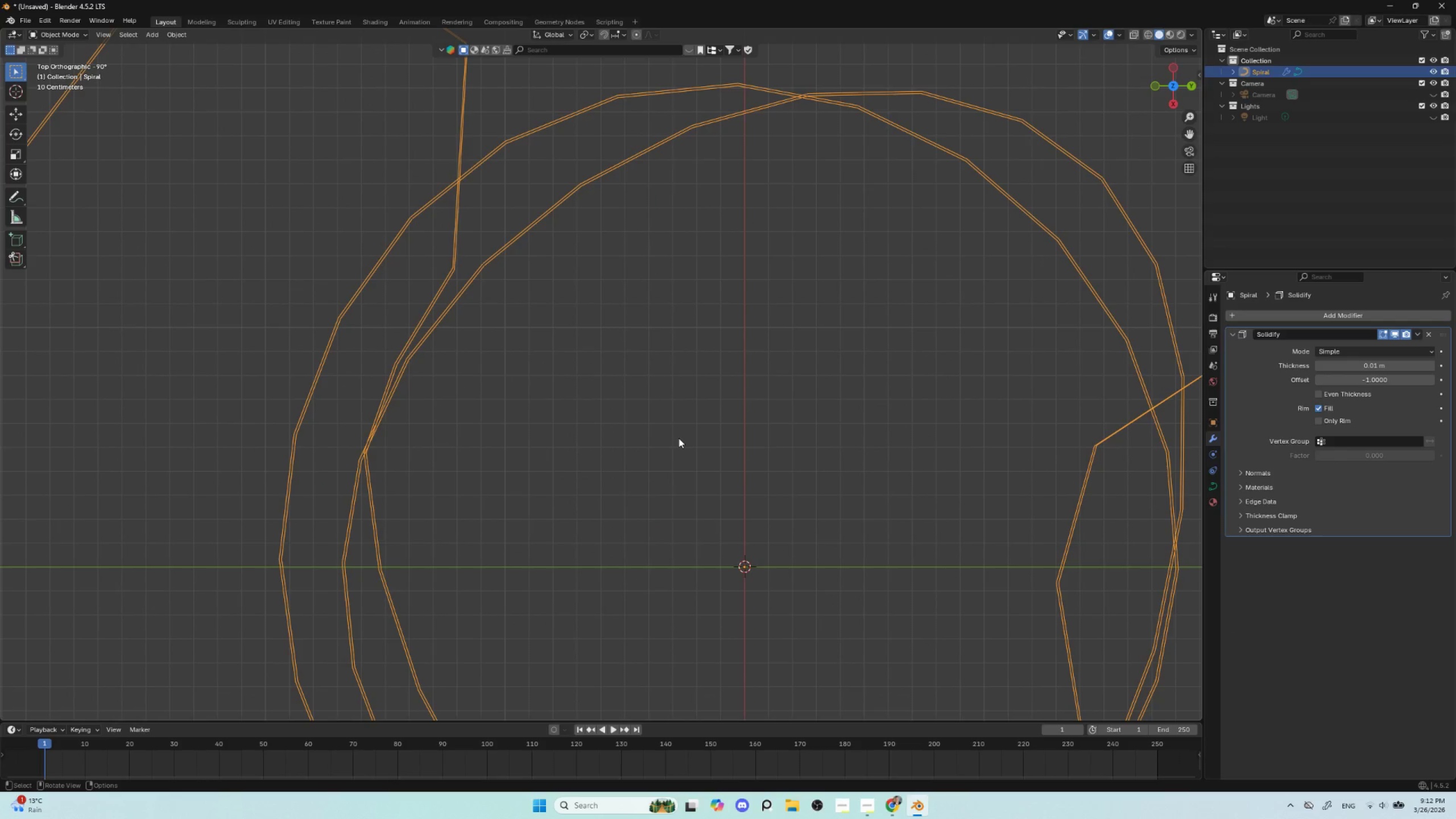 
scroll: coordinate [679, 438], scroll_direction: down, amount: 2.0
 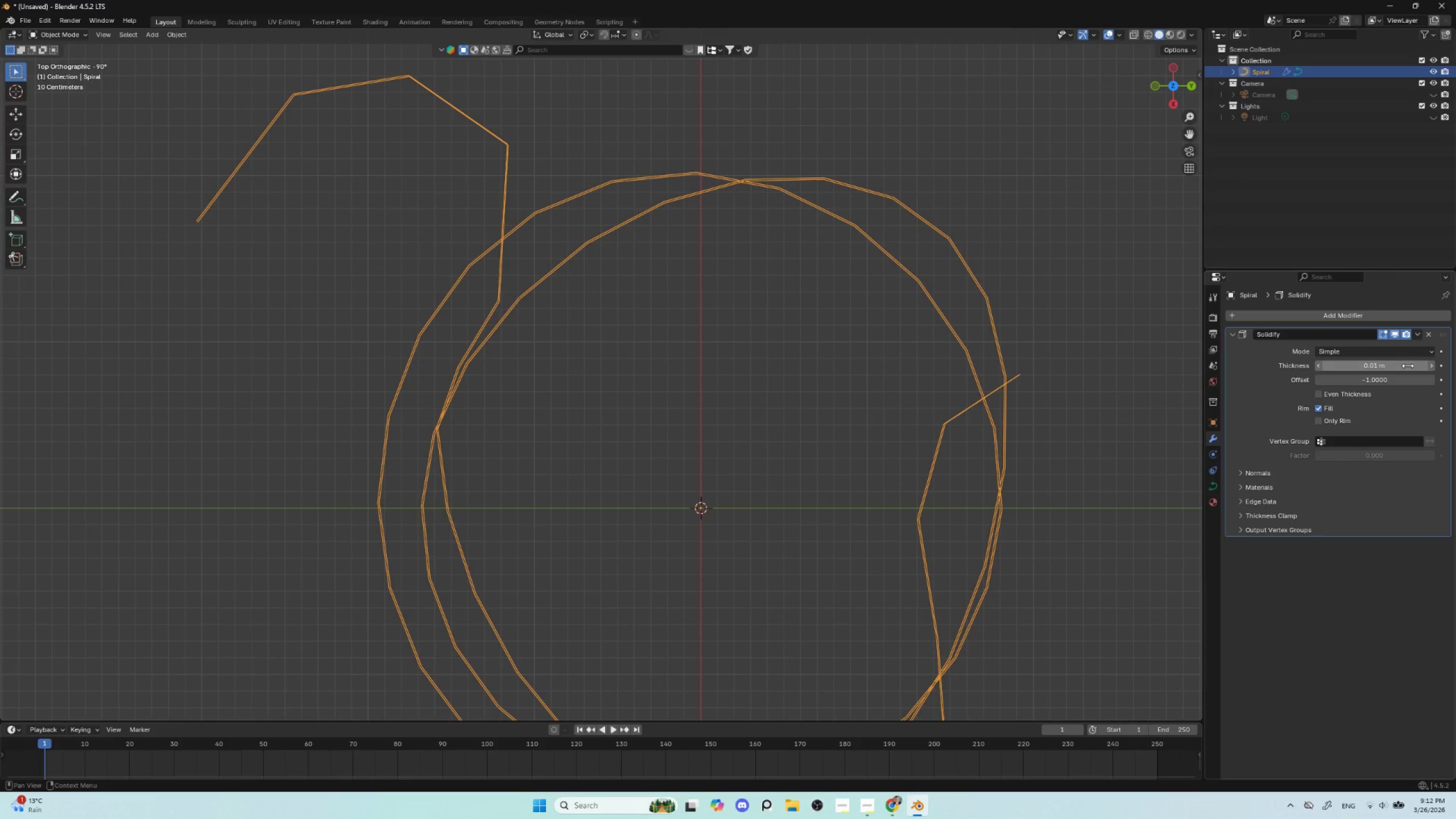 
hold_key(key=ShiftLeft, duration=1.5)
left_click_drag(start_coordinate=[1387, 366], to_coordinate=[238, 366])
 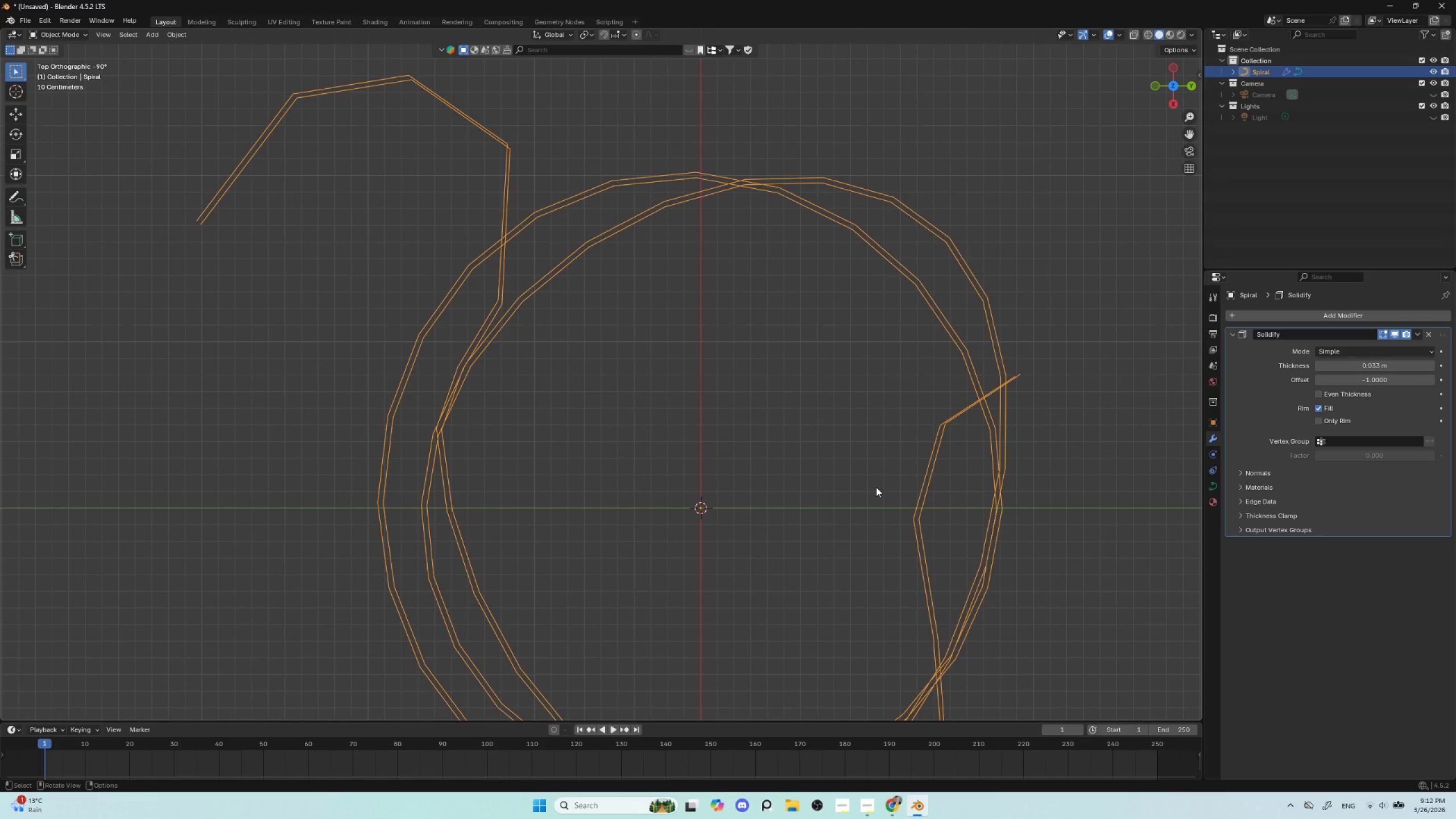 
hold_key(key=ShiftLeft, duration=1.5)
 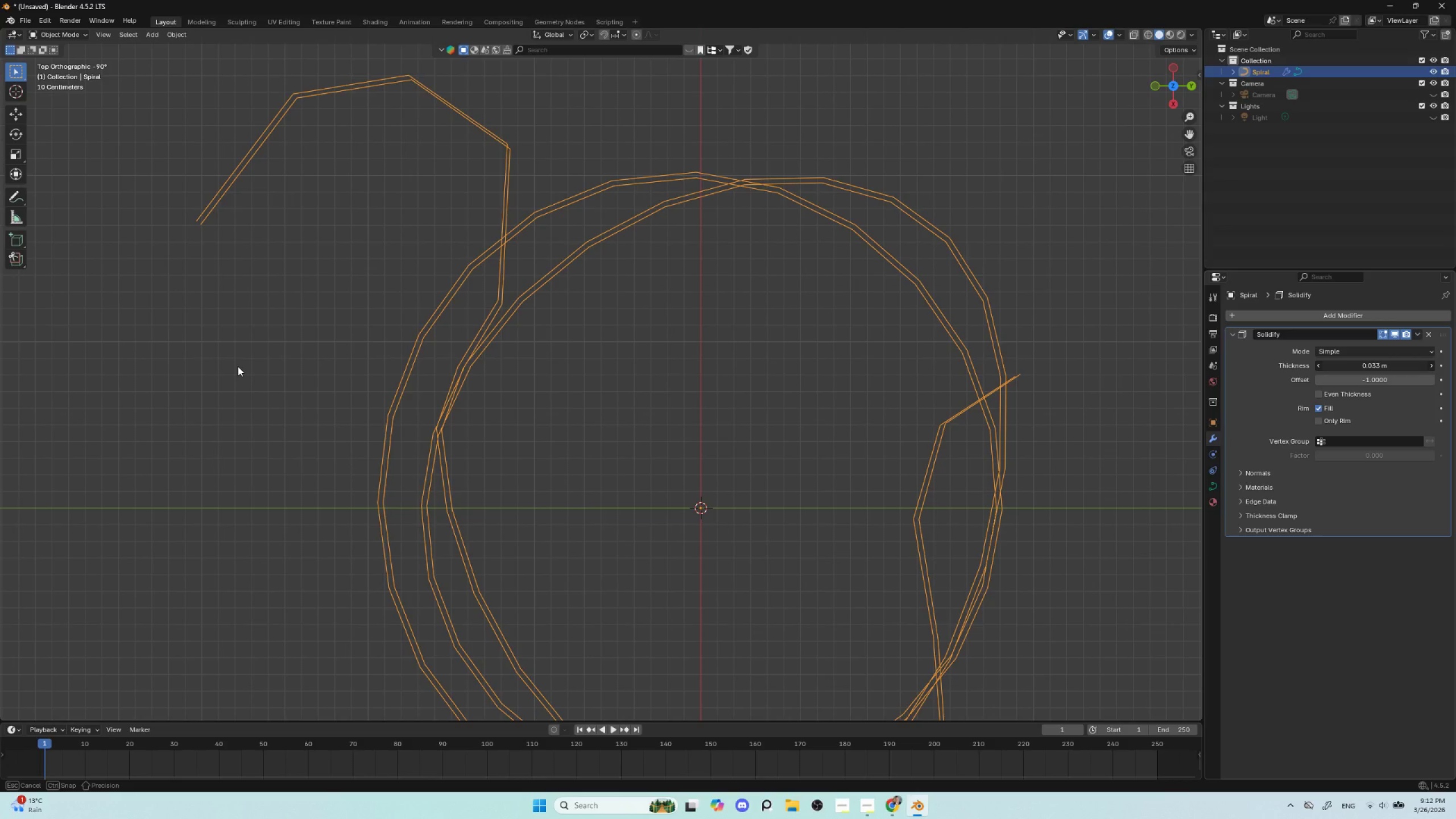 
hold_key(key=ShiftLeft, duration=1.06)
 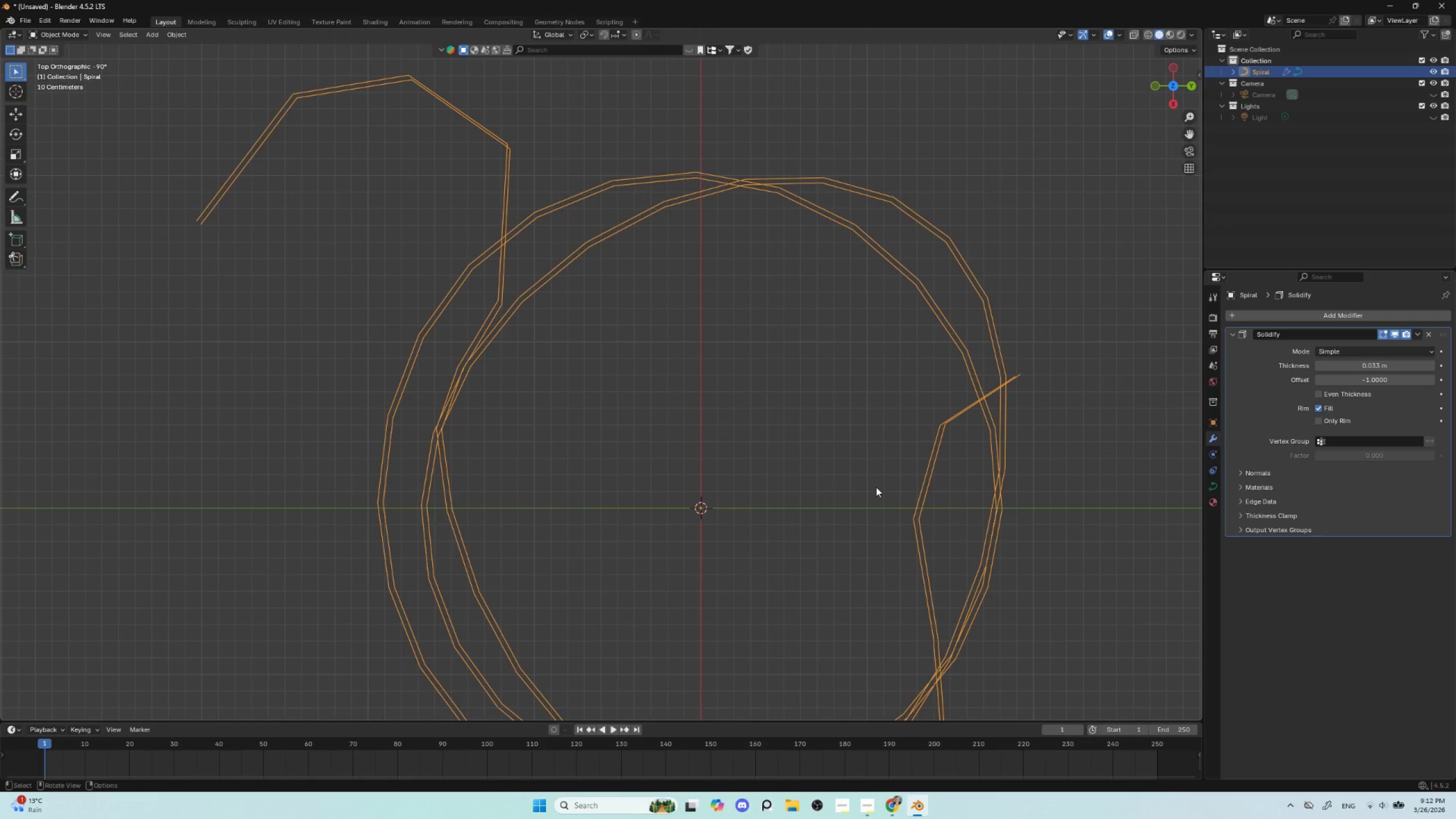 
hold_key(key=ShiftLeft, duration=5.66)
scroll: coordinate [797, 391], scroll_direction: down, amount: 2.0
 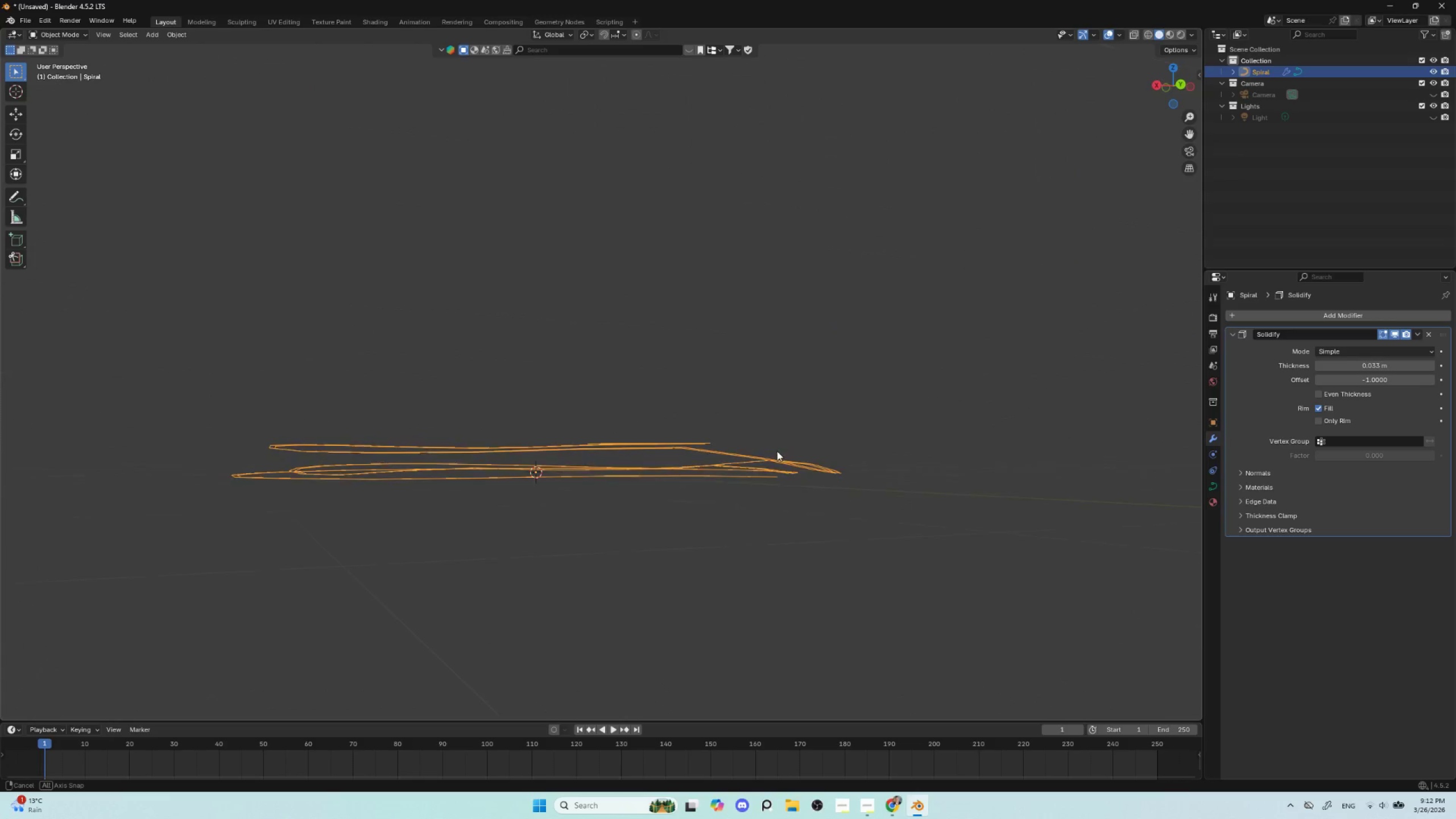 
scroll: coordinate [765, 512], scroll_direction: up, amount: 1.0
 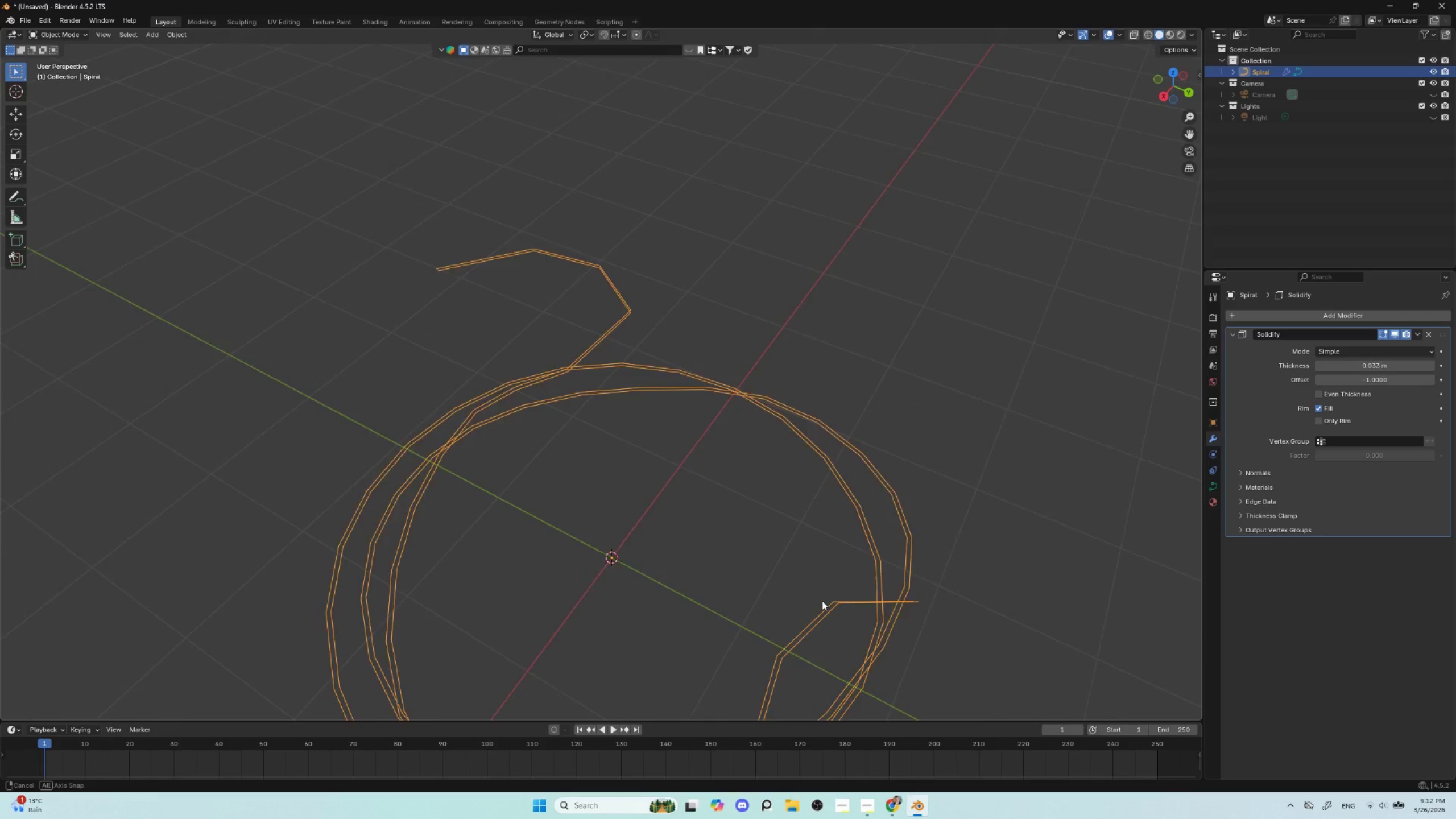 
hold_key(key=AltLeft, duration=0.83)
 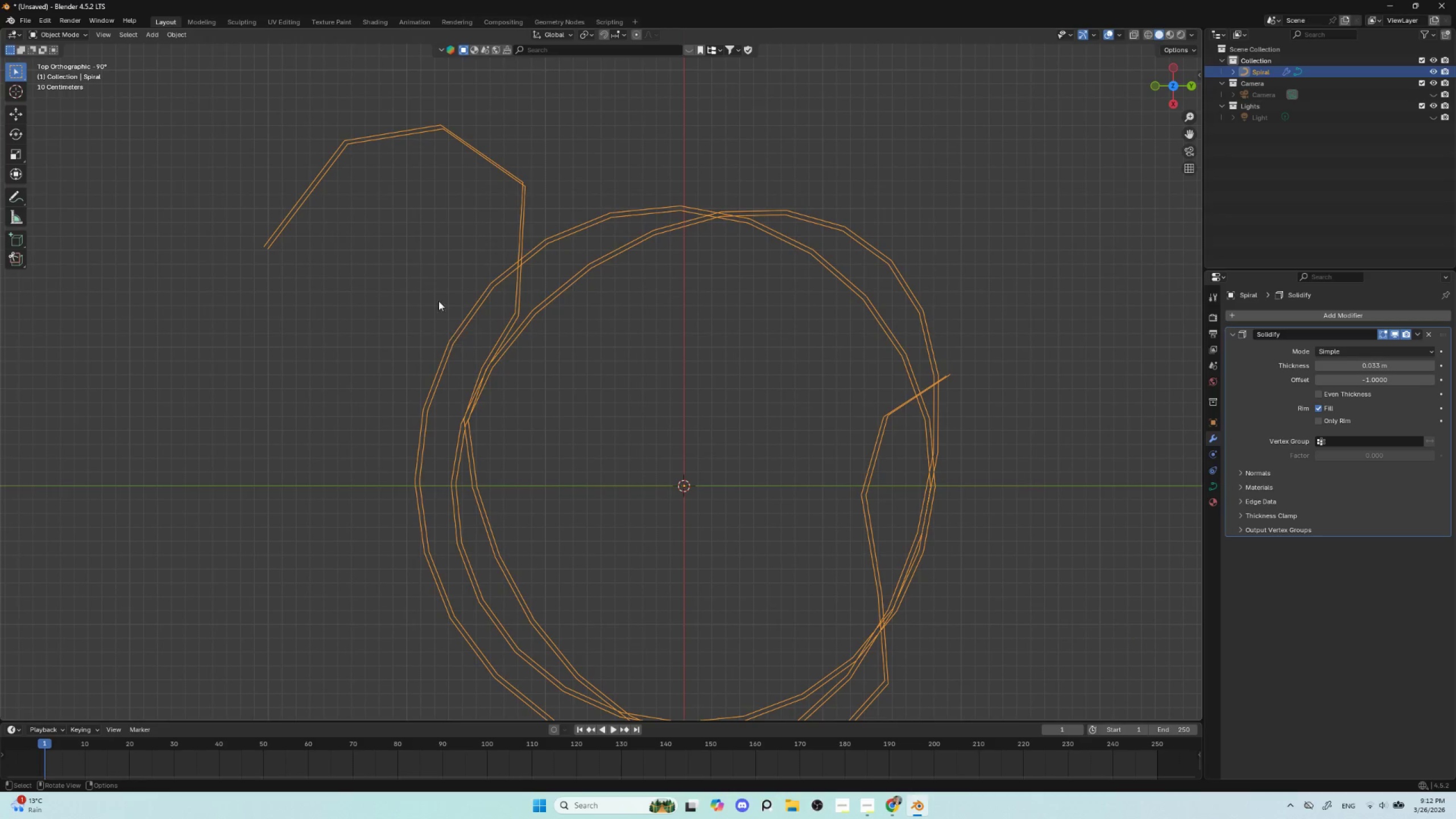 
hold_key(key=ShiftLeft, duration=0.66)
 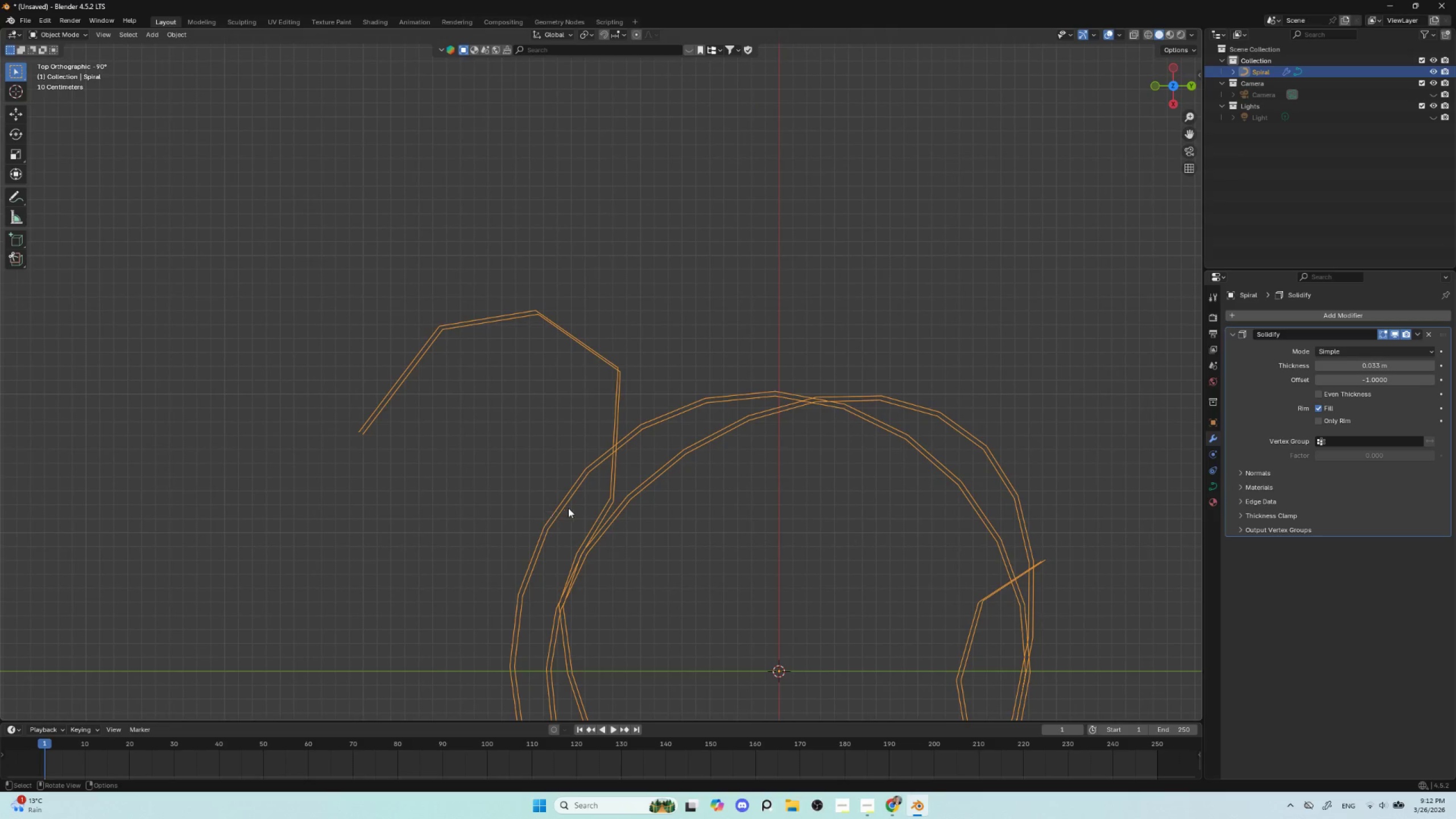 
scroll: coordinate [568, 508], scroll_direction: up, amount: 3.0
 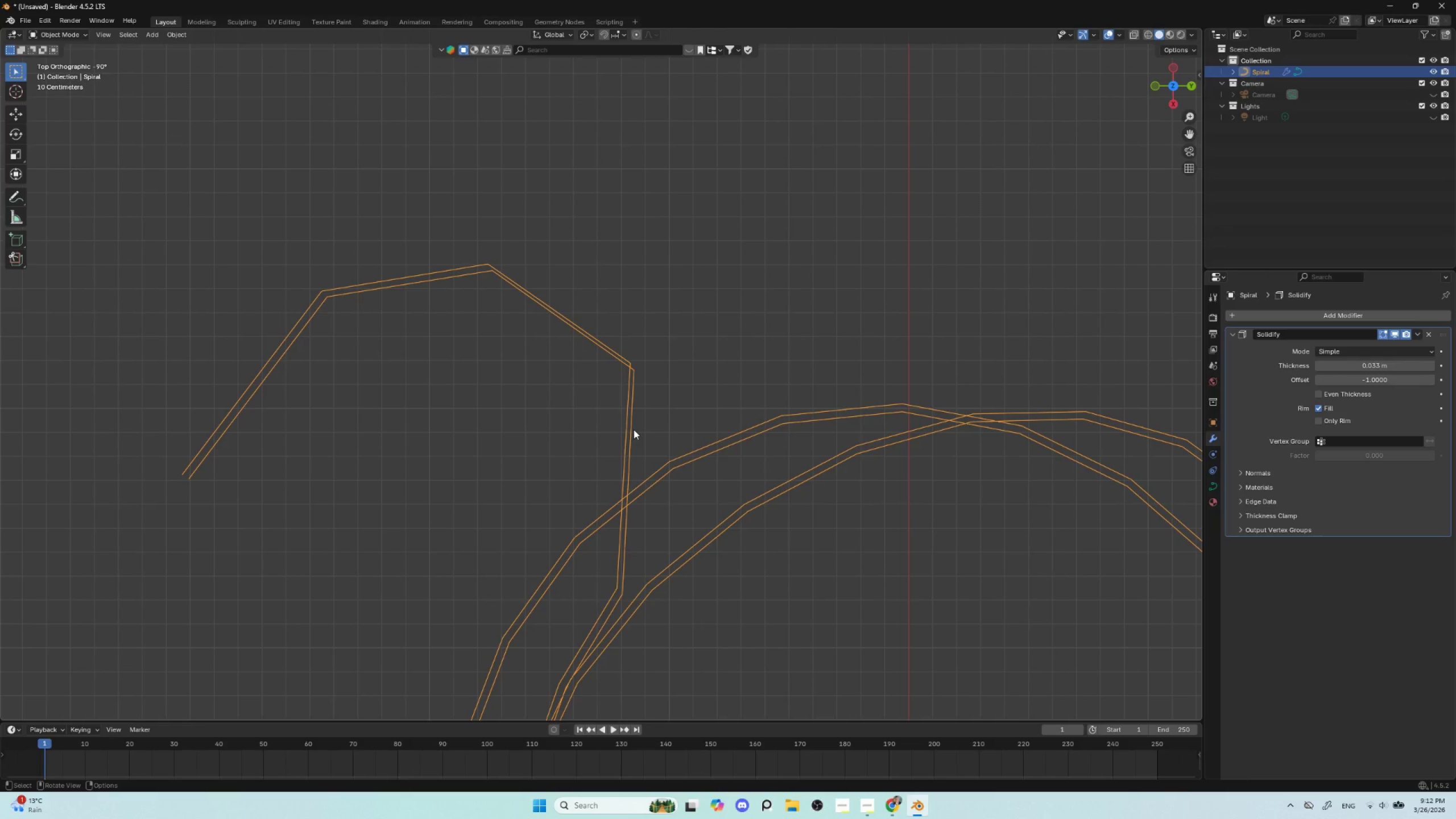 
key(Control+2)
 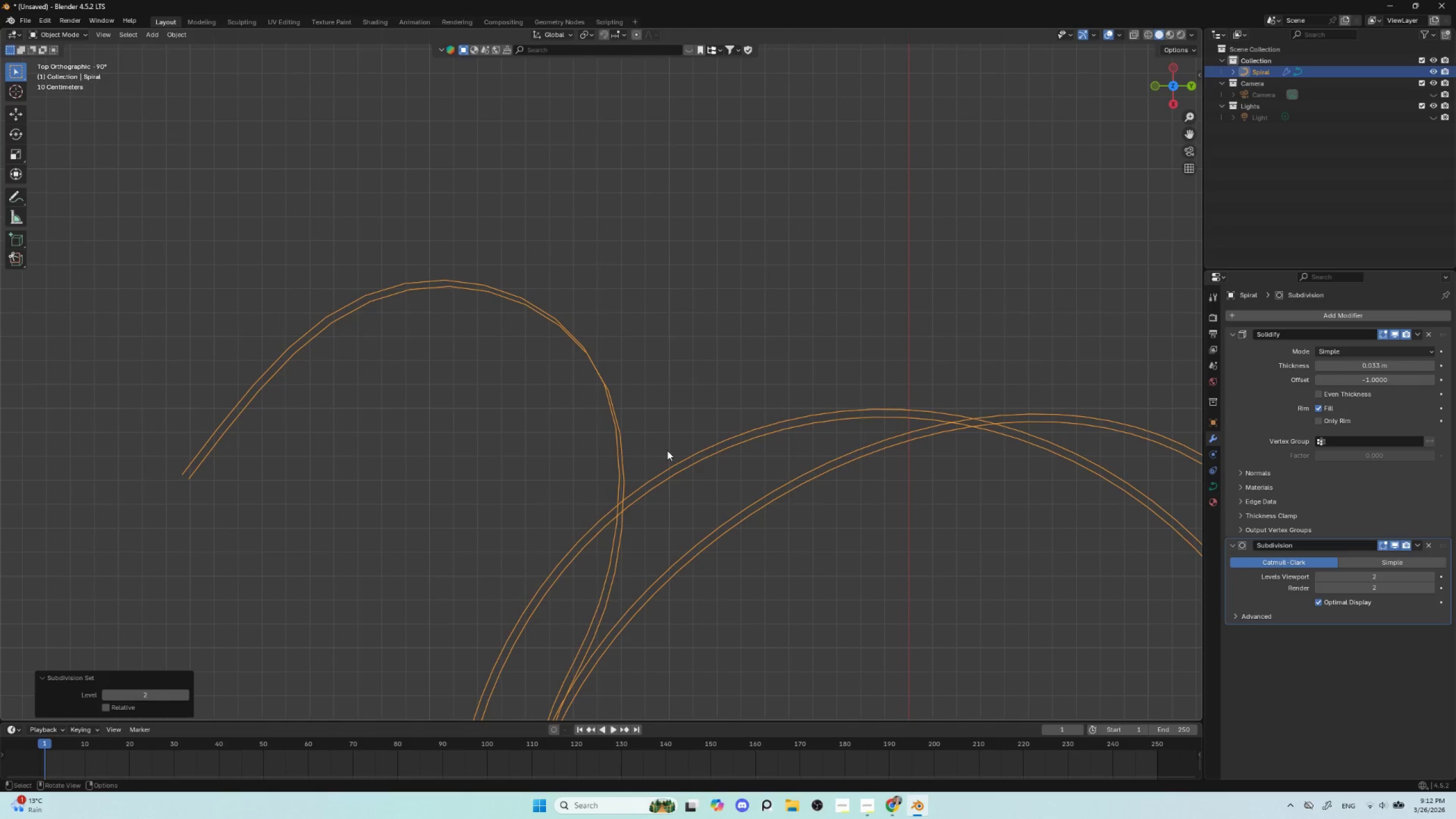 
scroll: coordinate [667, 458], scroll_direction: down, amount: 4.0
 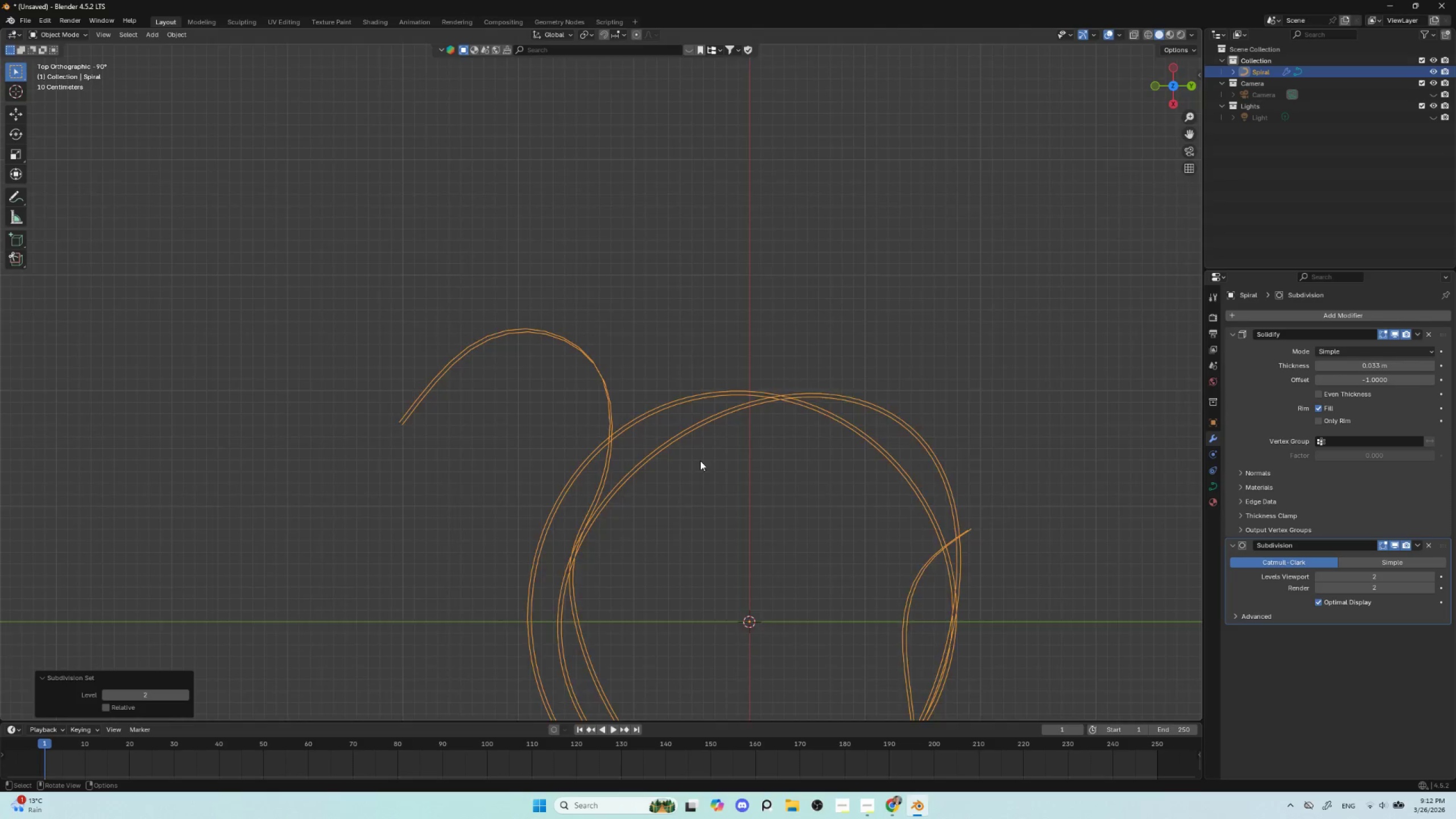 
hold_key(key=ShiftLeft, duration=0.45)
 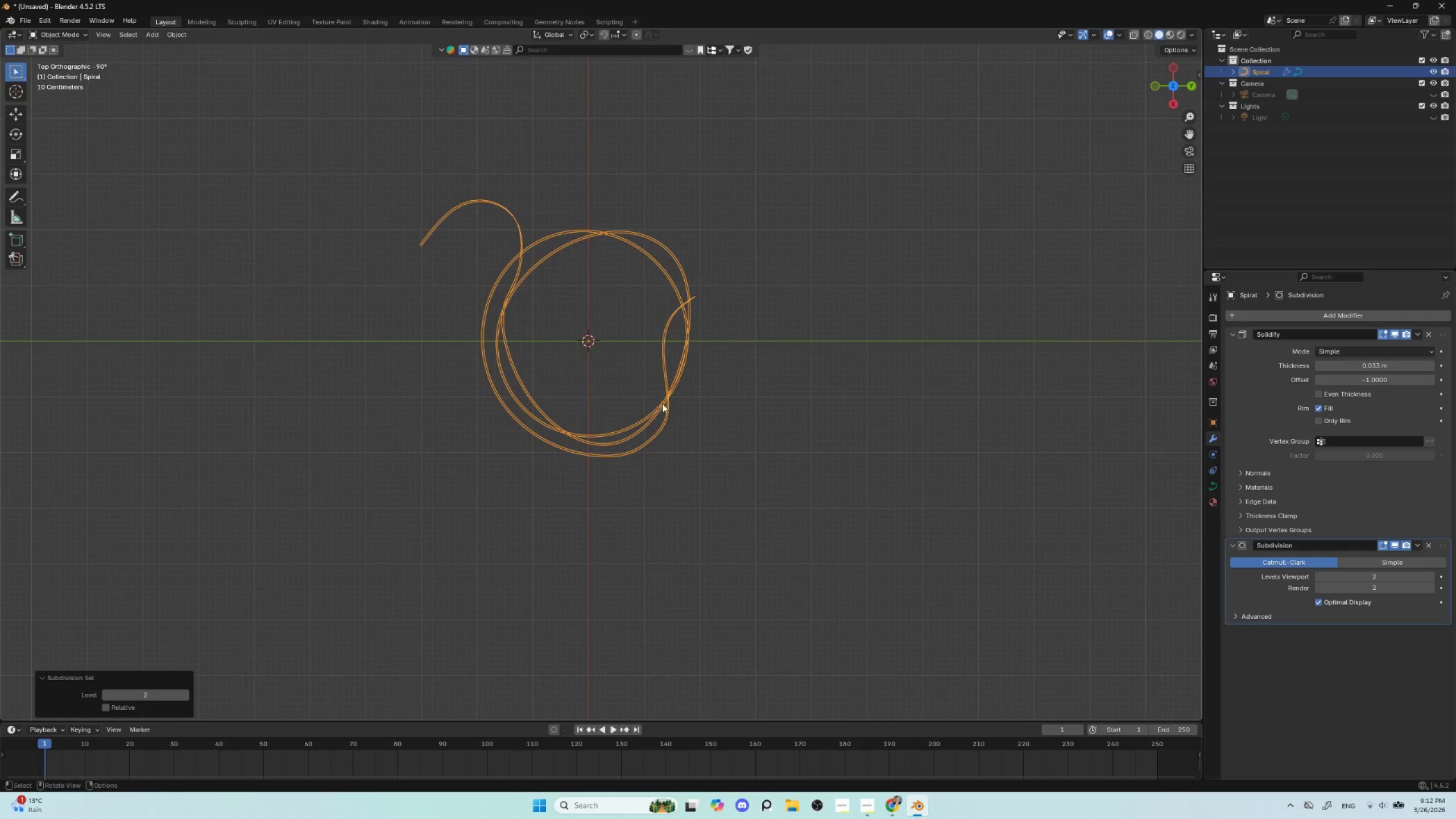 
scroll: coordinate [700, 468], scroll_direction: down, amount: 4.0
 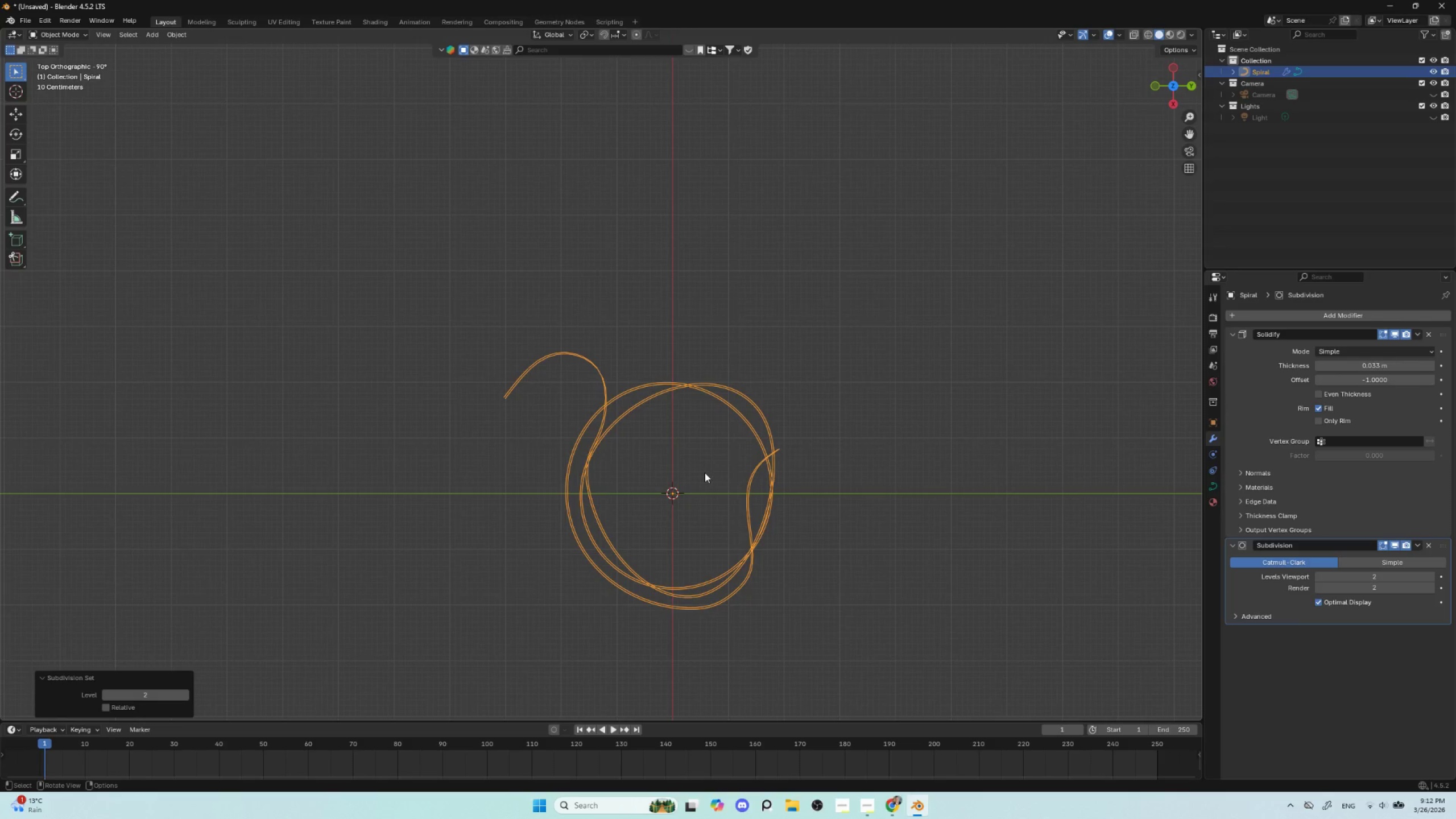 
hold_key(key=ShiftLeft, duration=0.61)
 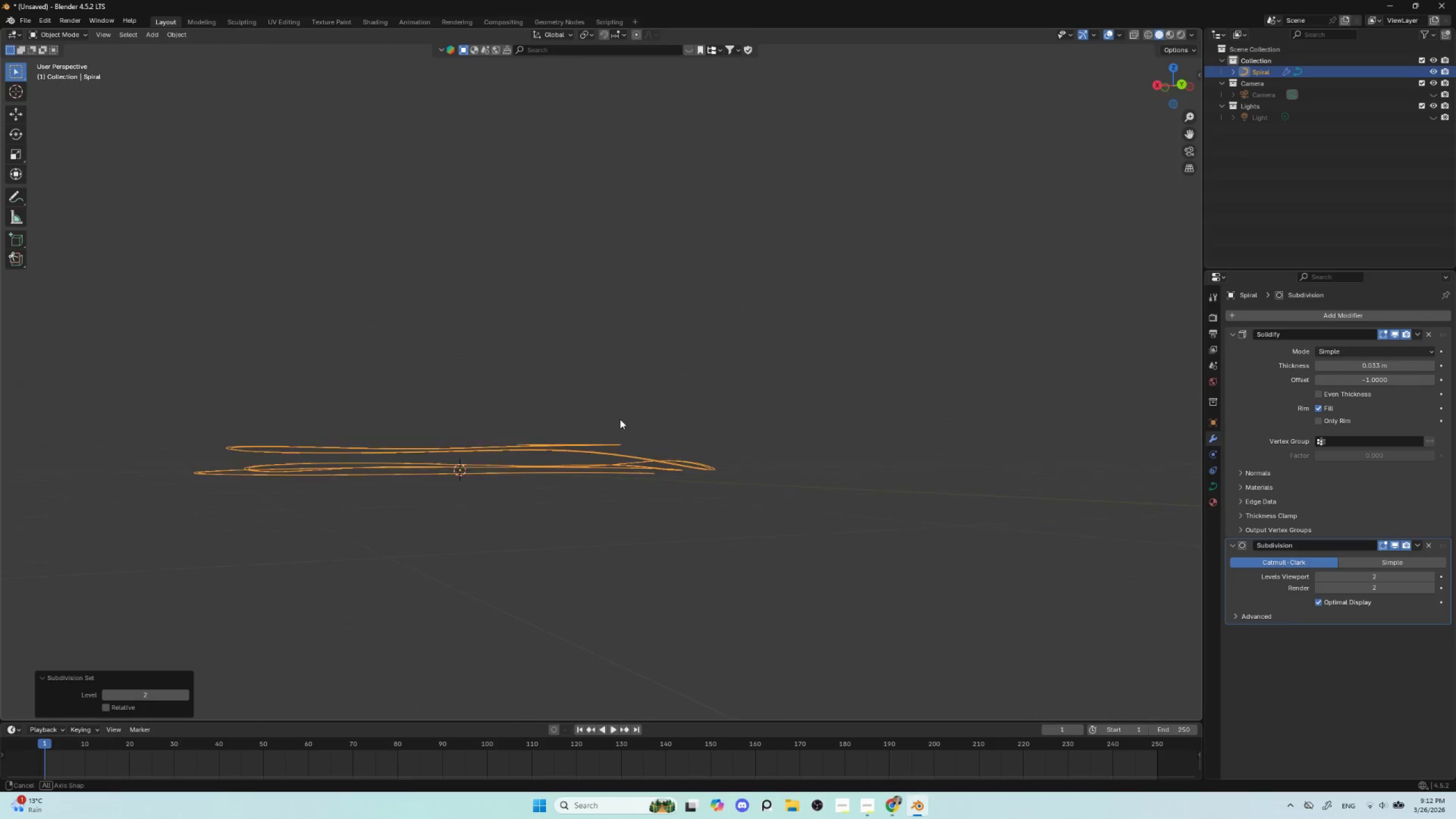 
scroll: coordinate [662, 403], scroll_direction: up, amount: 4.0
 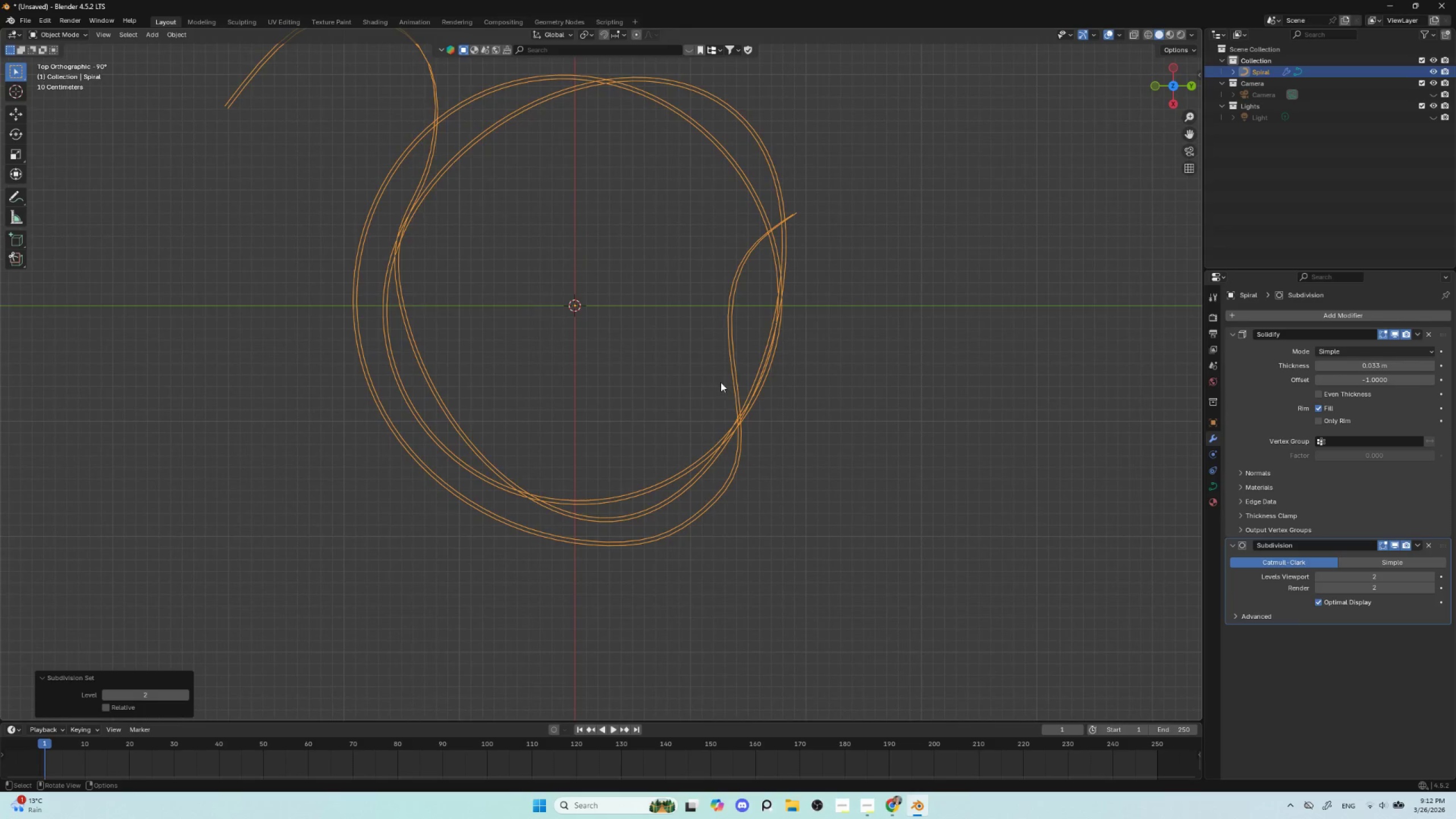 
hold_key(key=AltLeft, duration=0.39)
 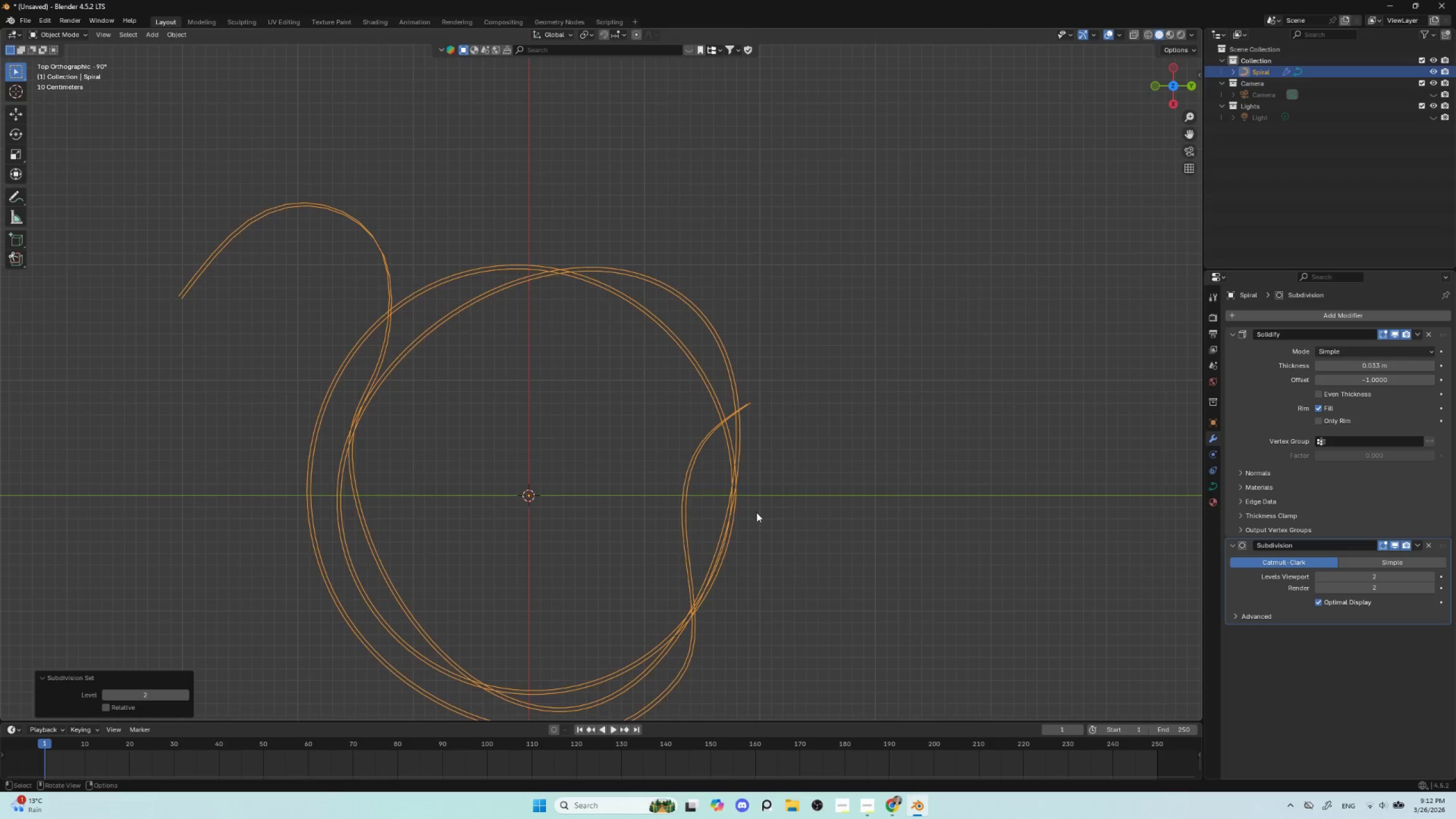 
hold_key(key=ShiftLeft, duration=0.73)
 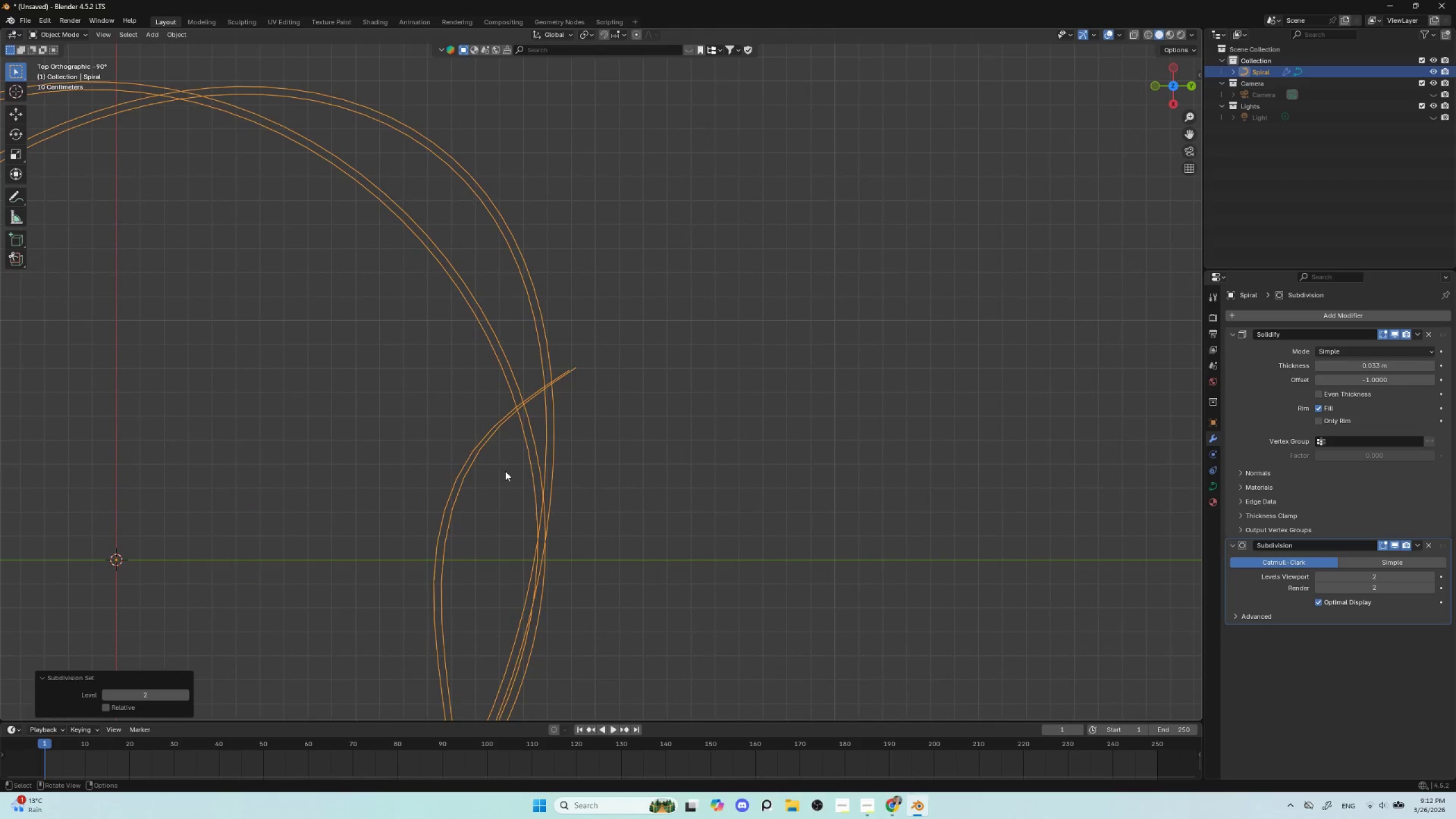 
scroll: coordinate [756, 512], scroll_direction: up, amount: 4.0
 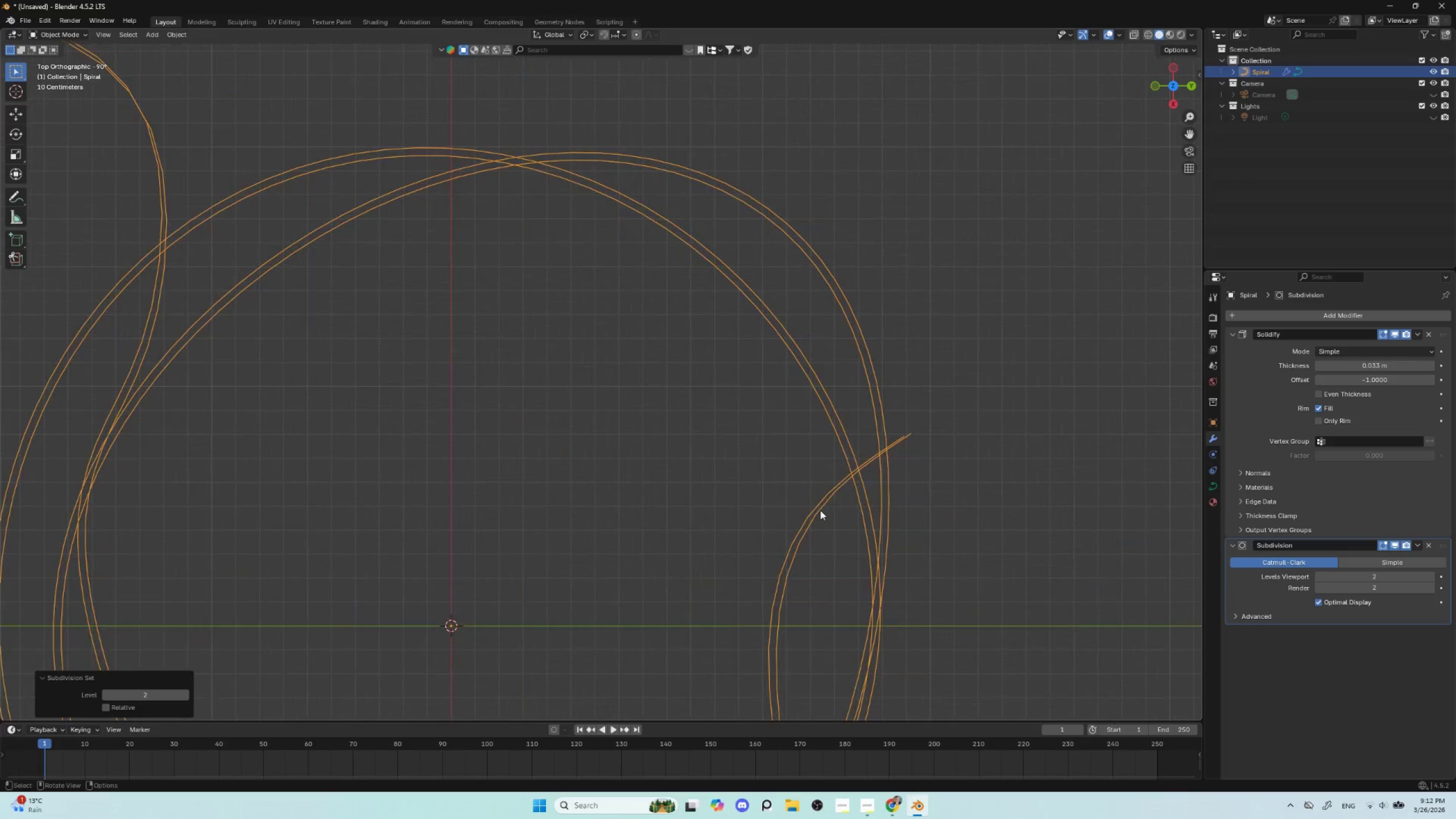 
hold_key(key=ShiftLeft, duration=0.67)
 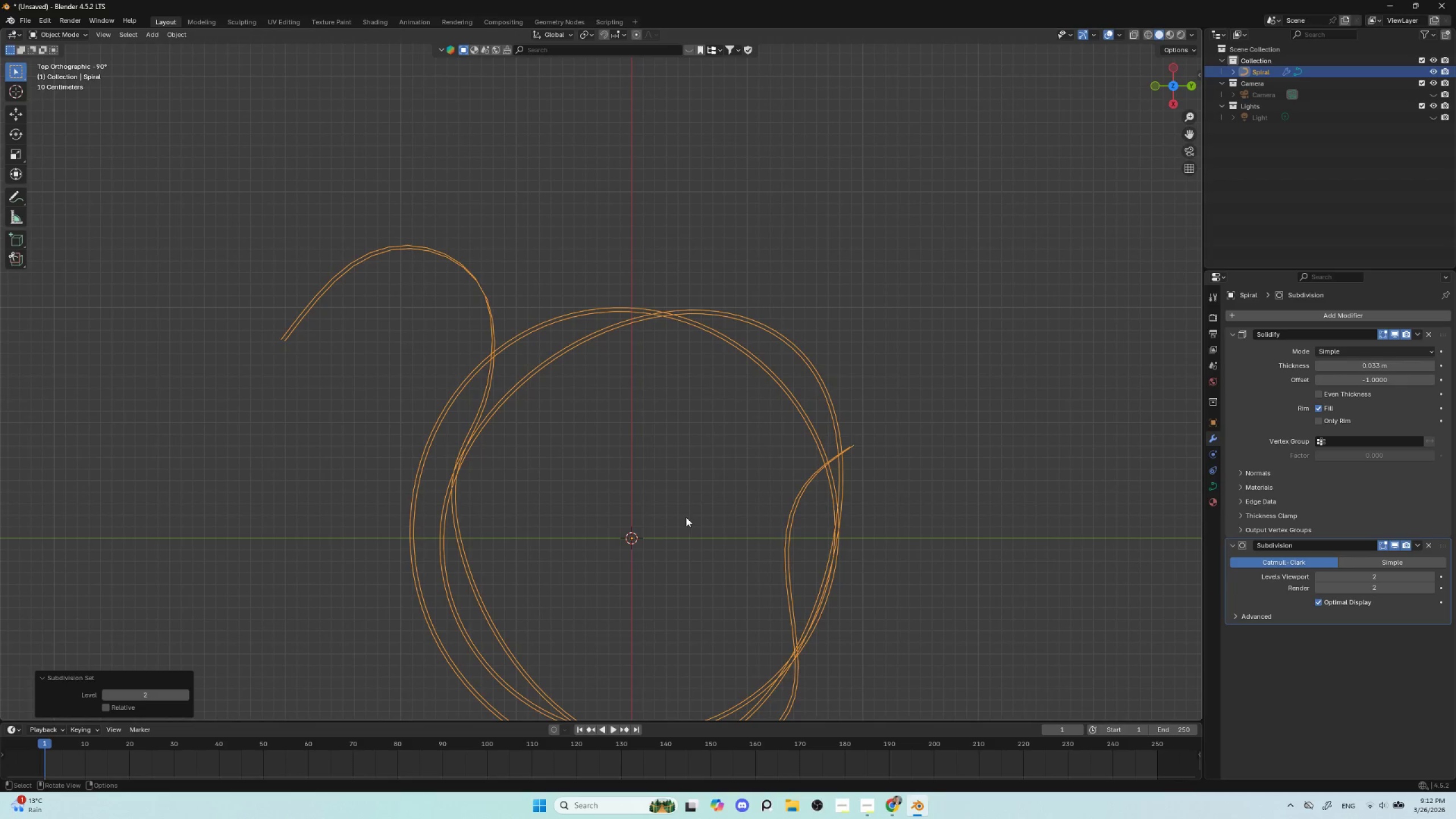 
scroll: coordinate [507, 480], scroll_direction: down, amount: 4.0
 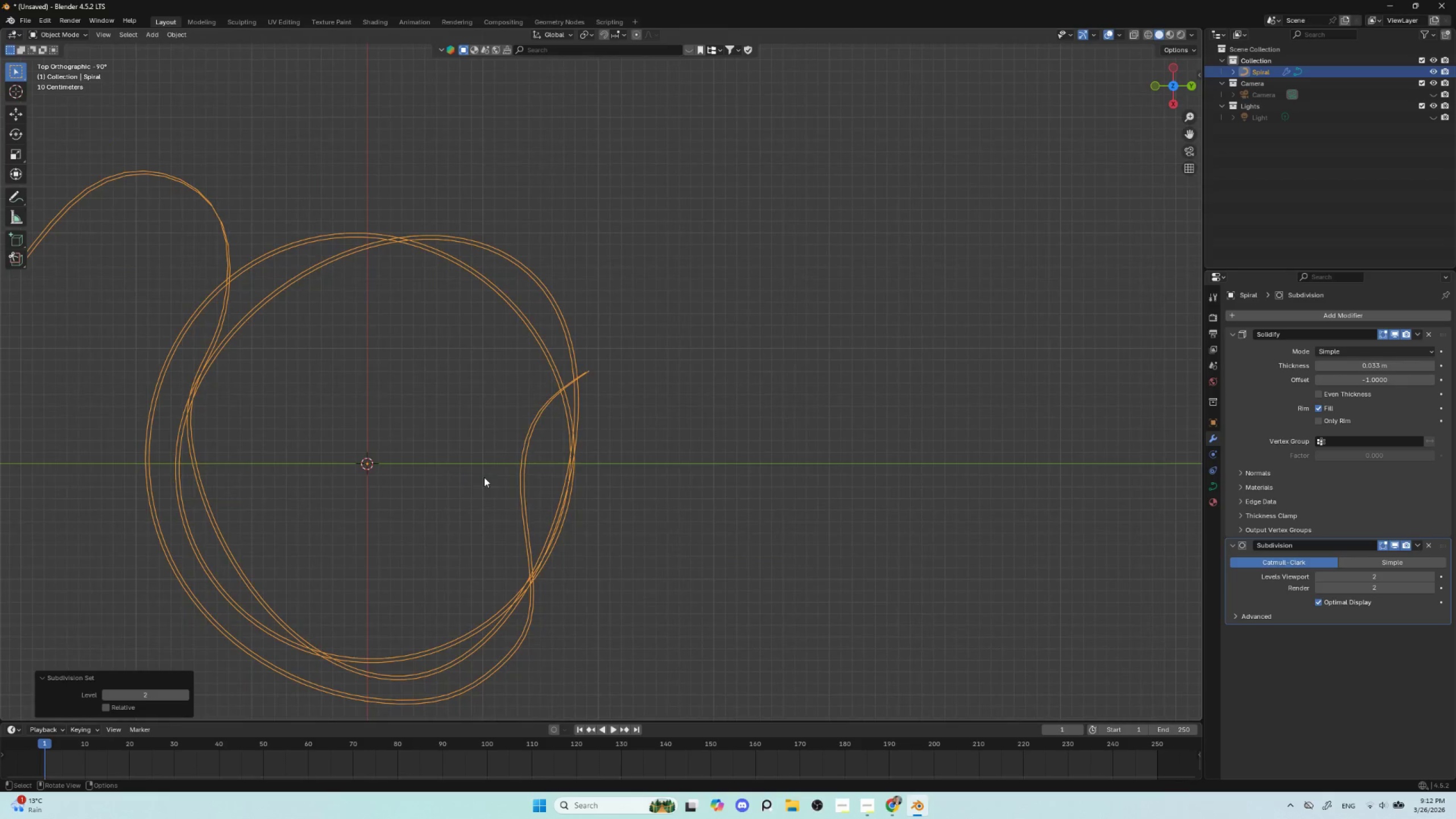 
hold_key(key=ShiftLeft, duration=6.06)
left_click([271, 561])
 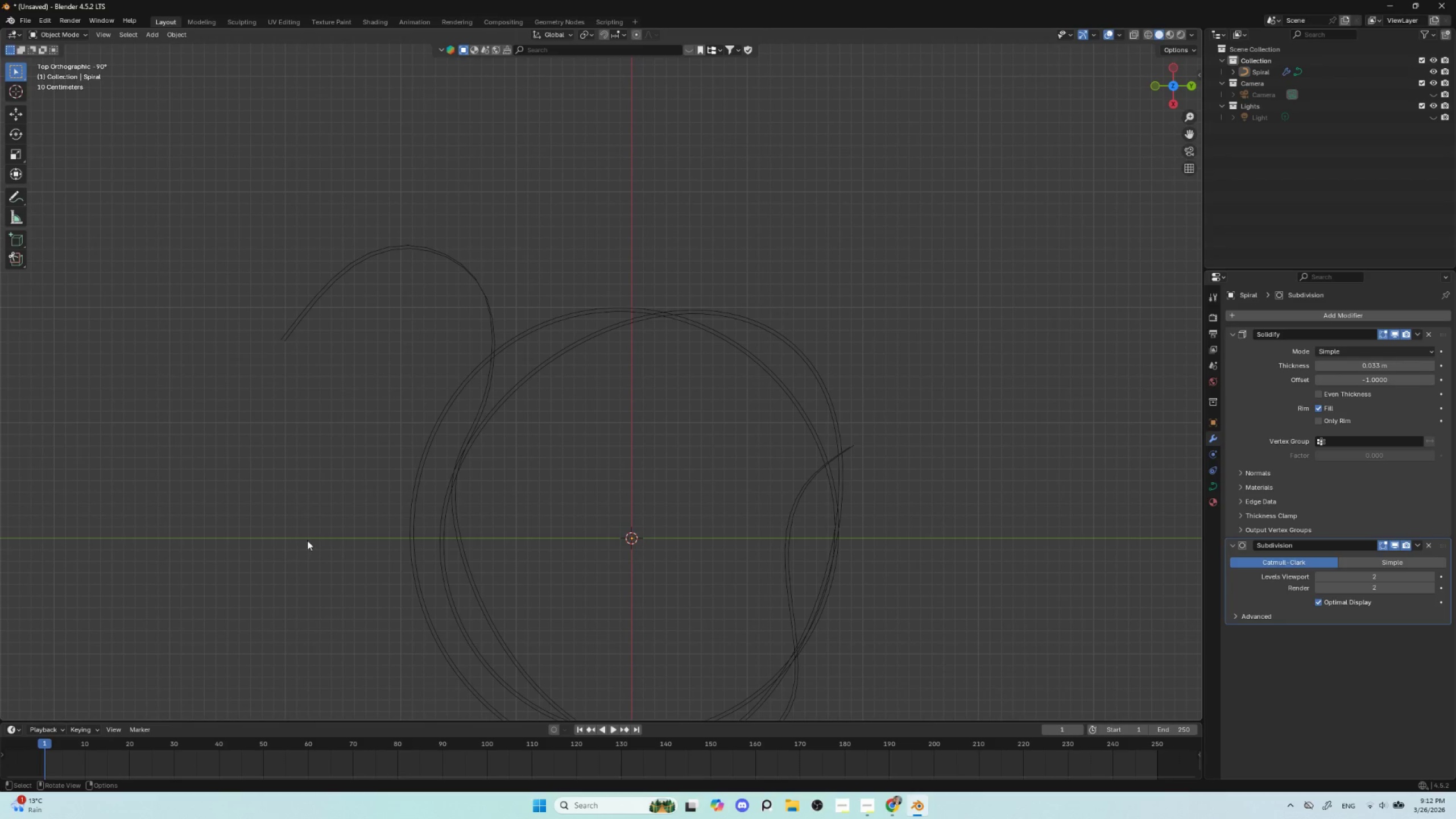 
hold_key(key=ShiftLeft, duration=1.5)
 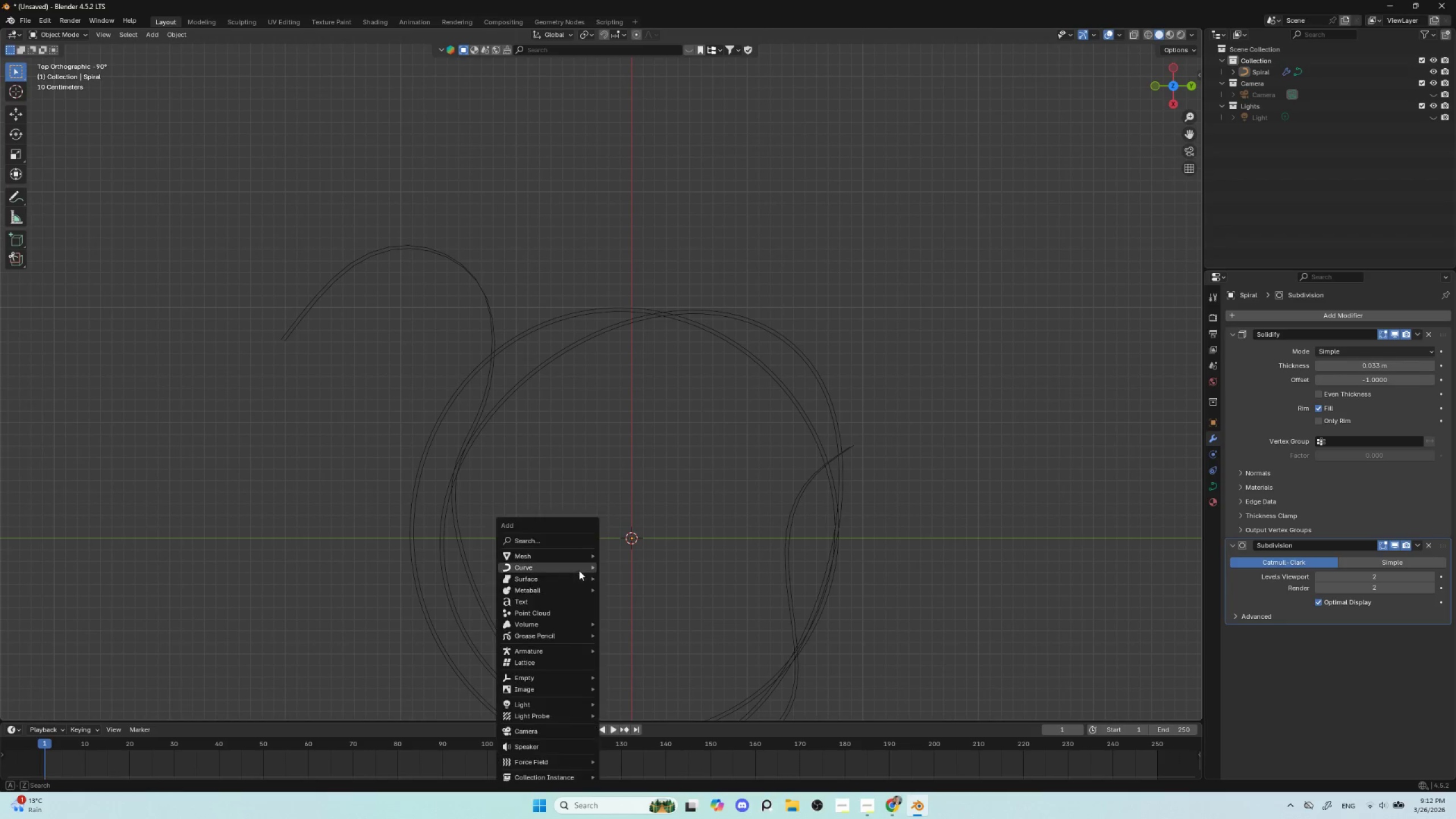 
key(Shift+A)
 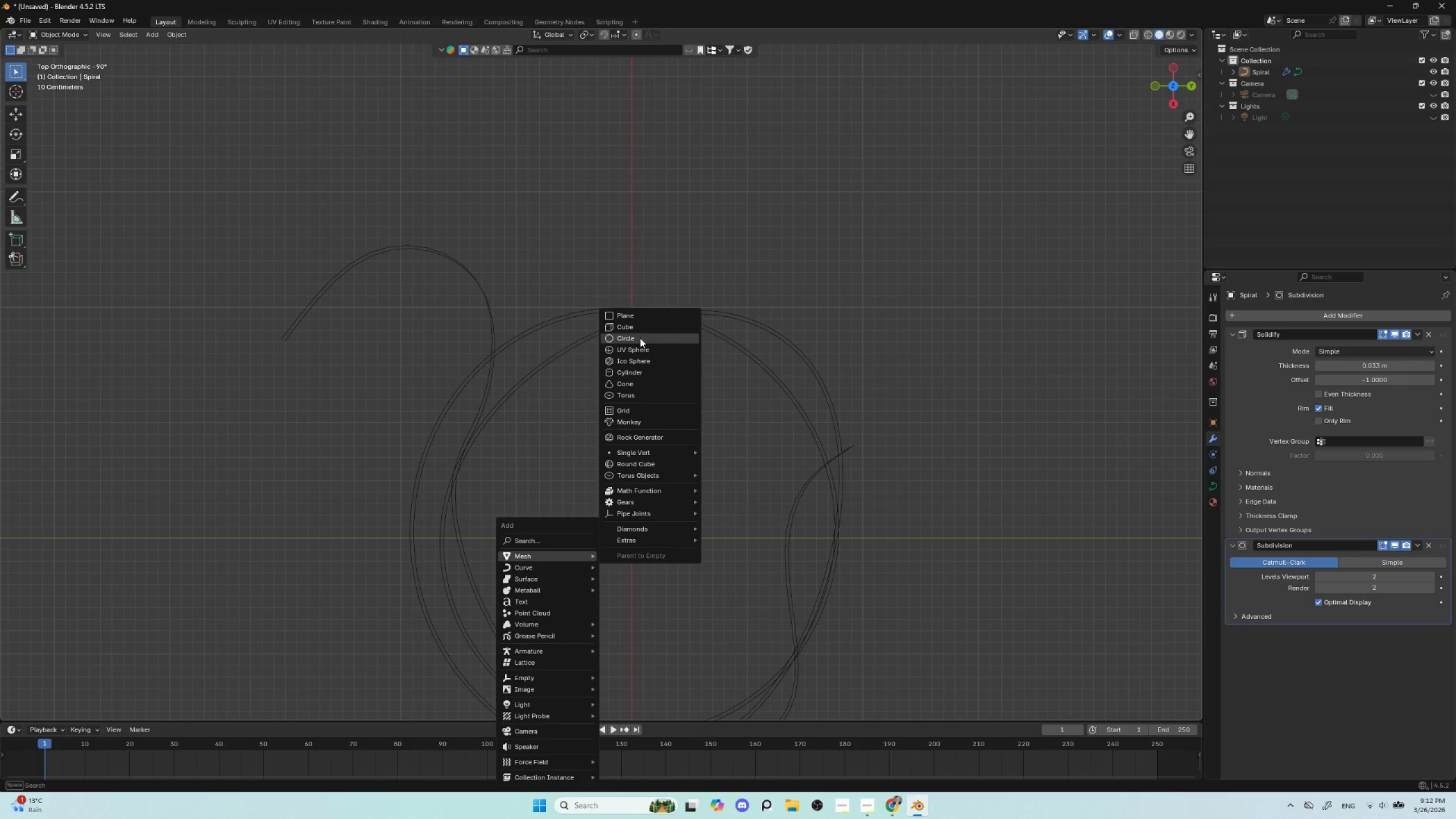 
wait(5.14)
 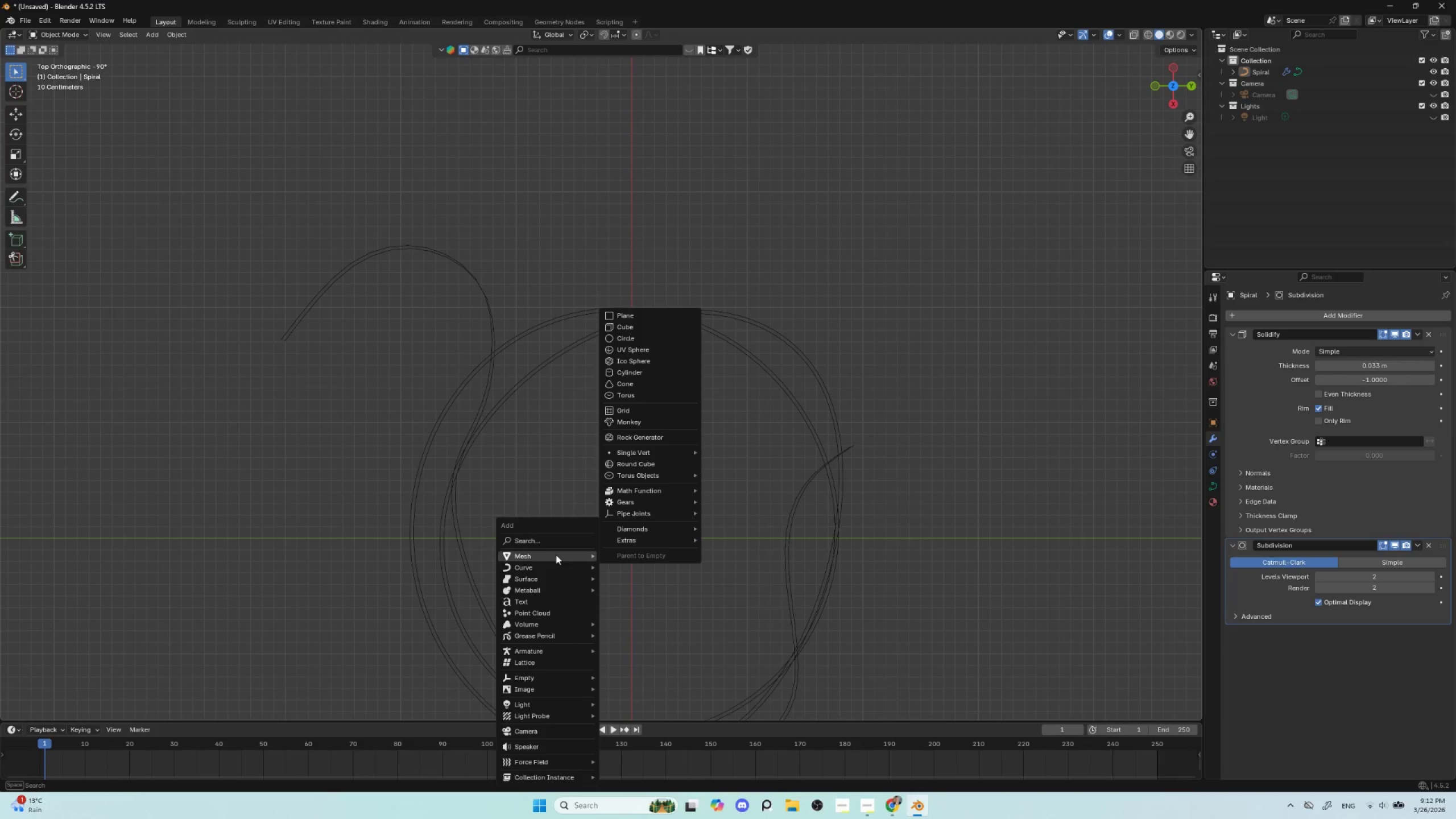 
left_click([640, 338])
 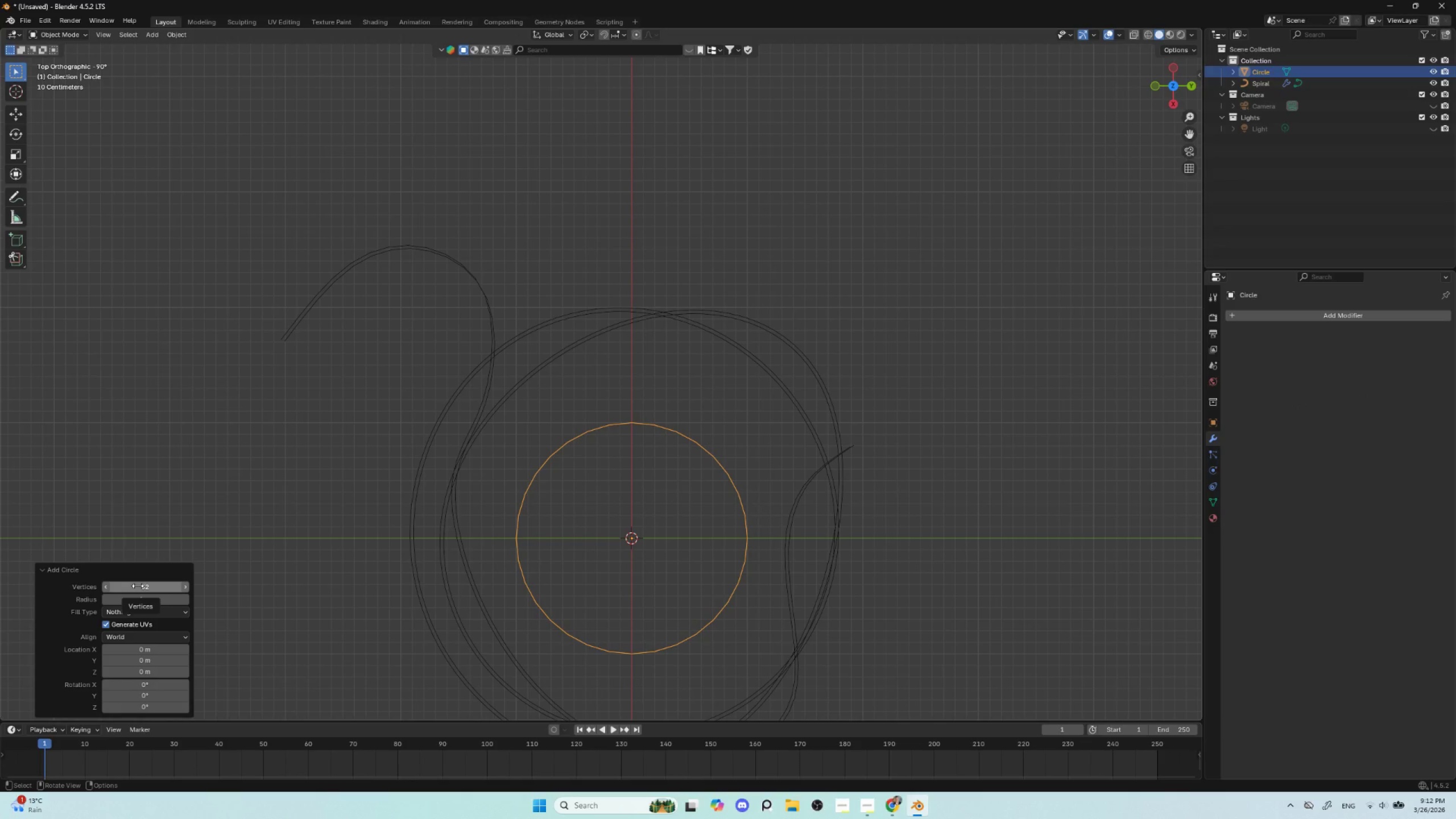 
left_click([138, 586])
 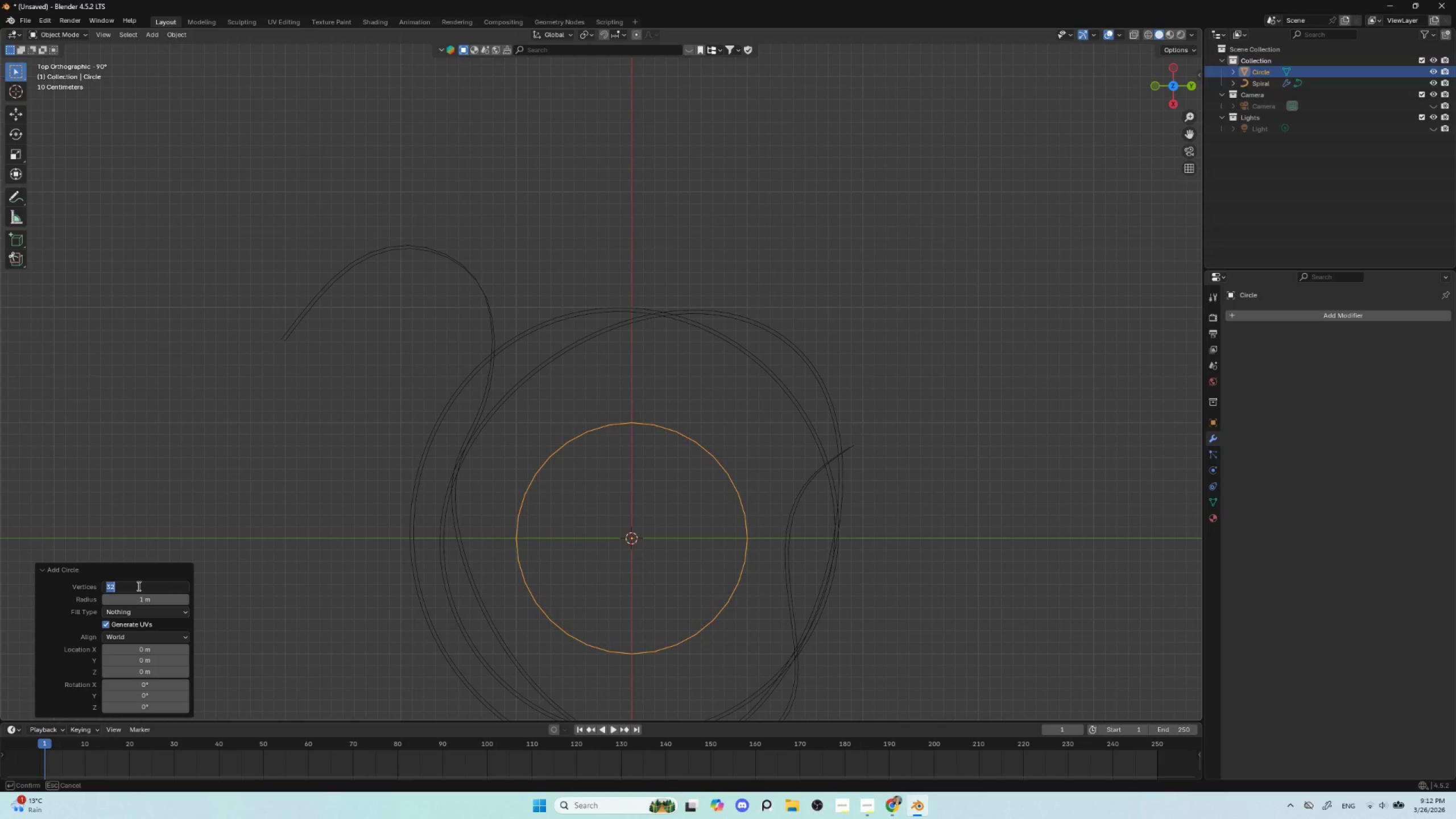 
type(16)
 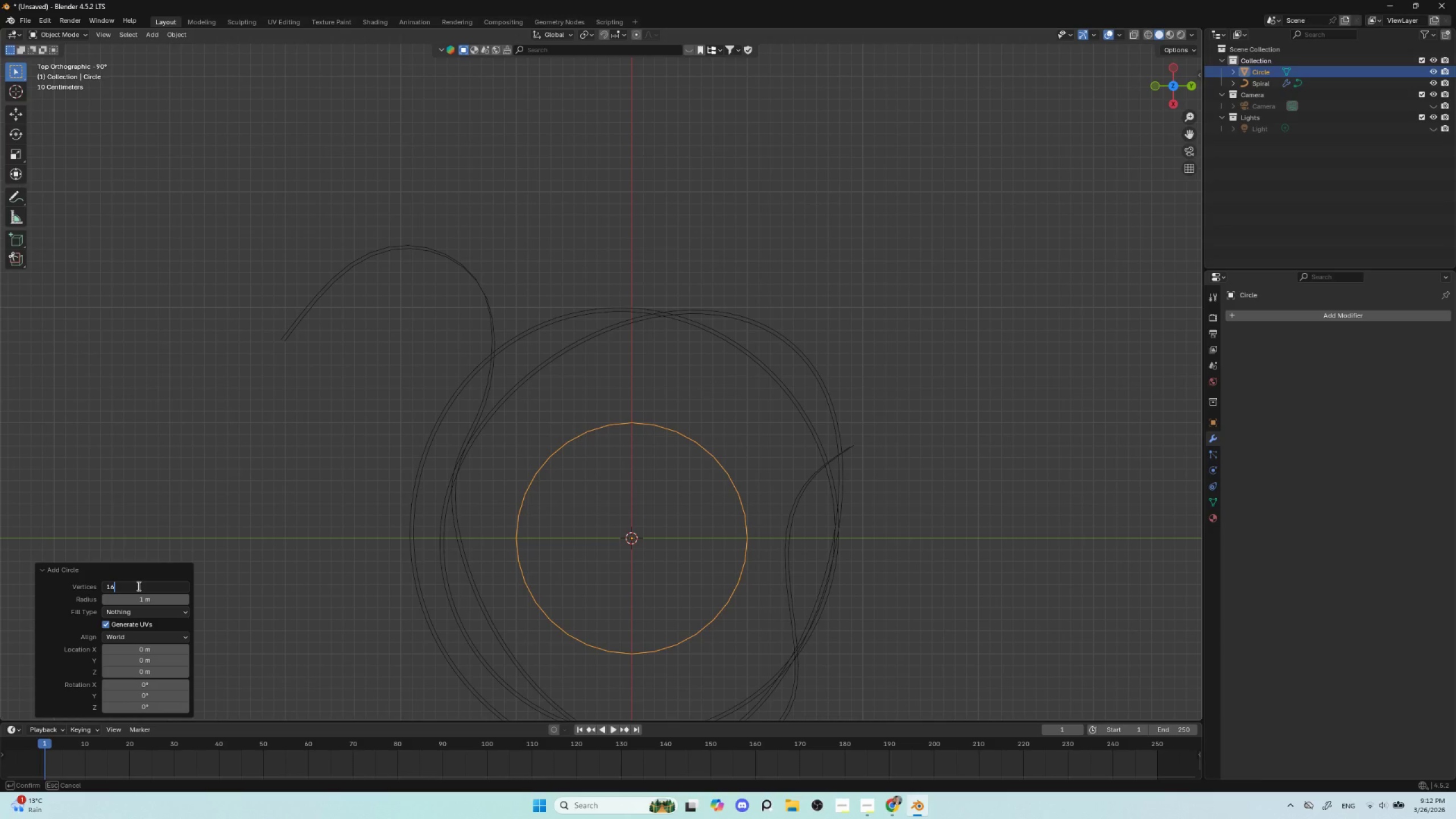 
key(Enter)
 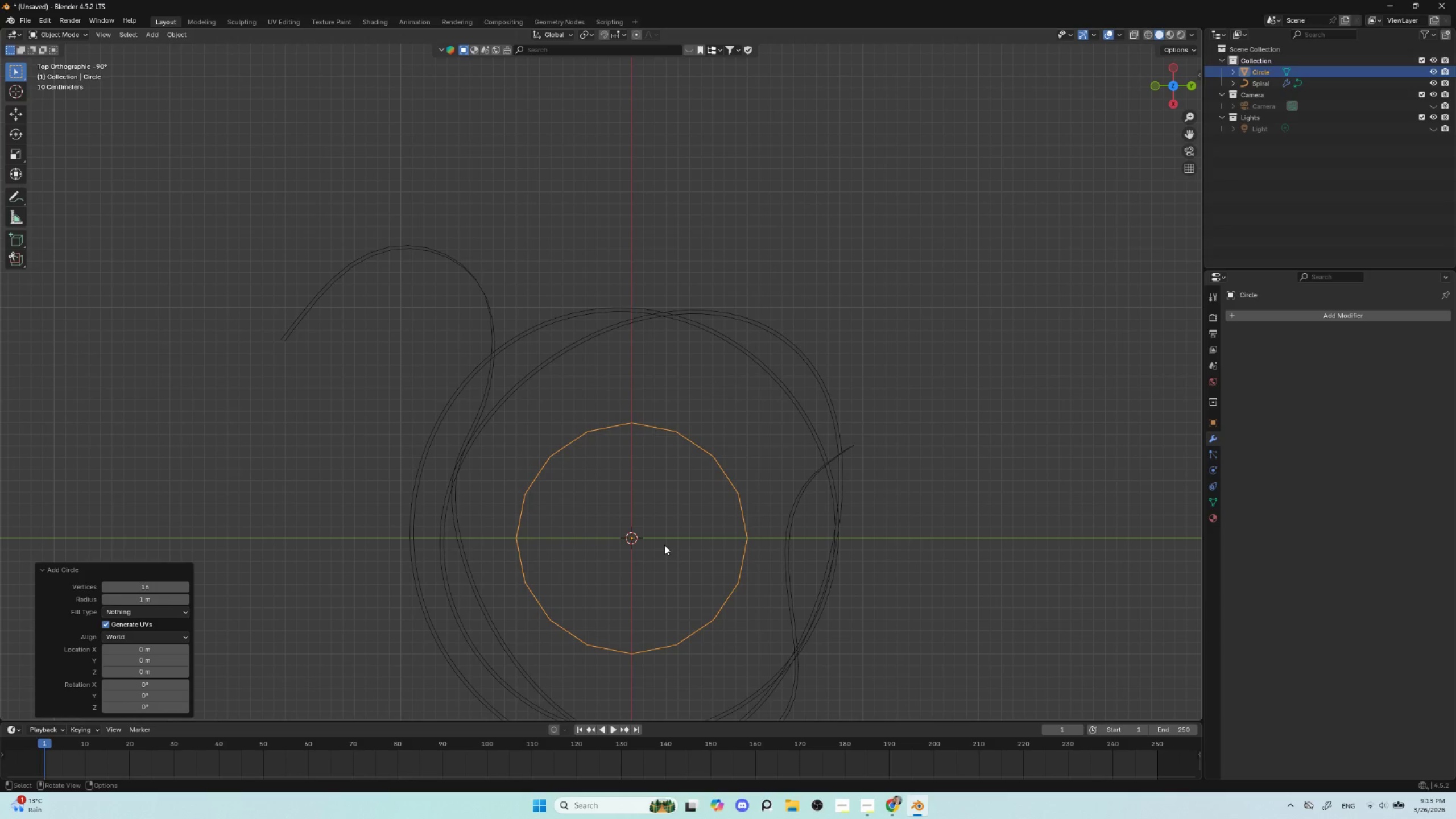 
hold_key(key=ShiftLeft, duration=0.92)
 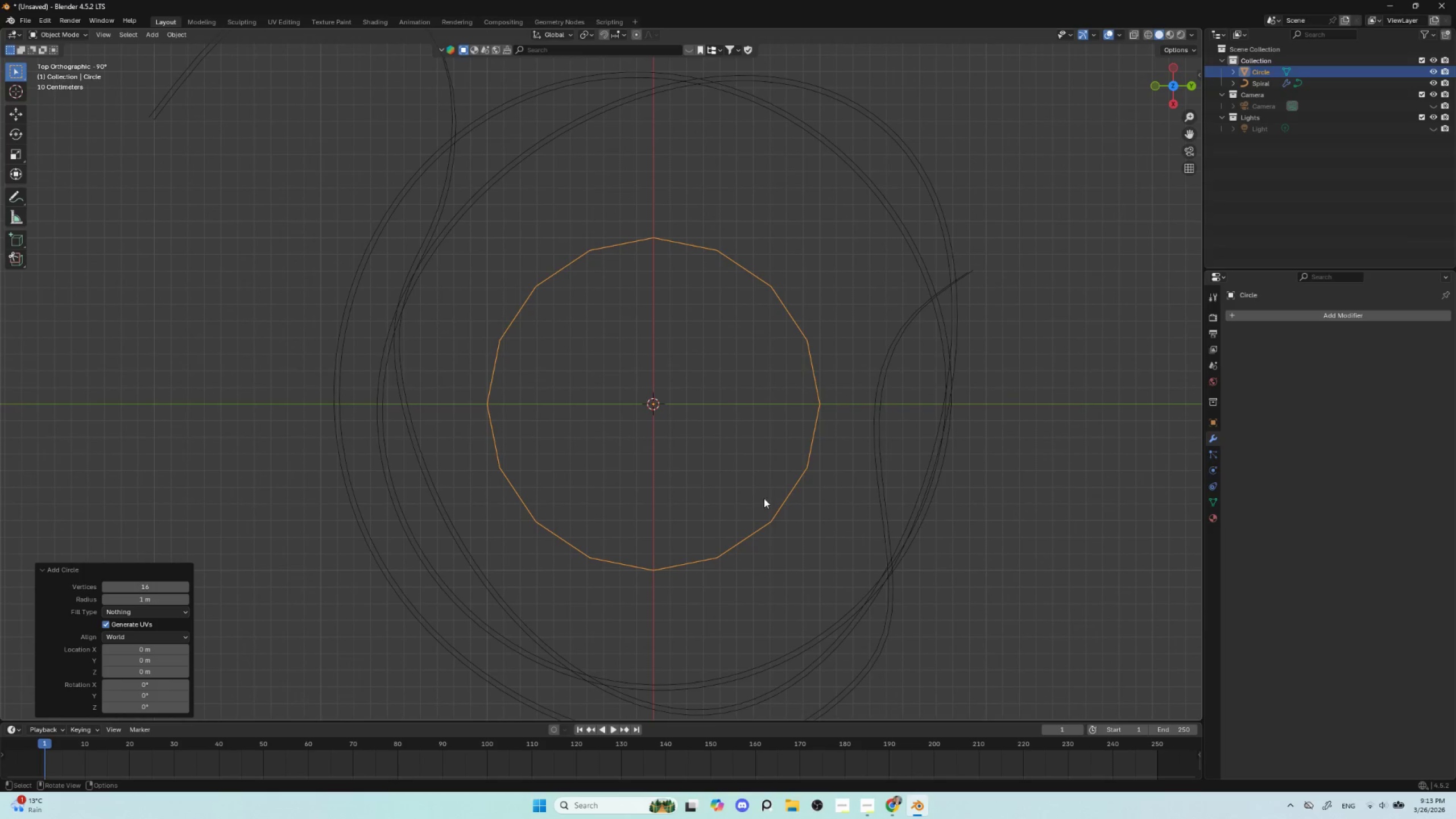 
hold_key(key=ShiftLeft, duration=2.91)
scroll: coordinate [695, 483], scroll_direction: up, amount: 2.0
 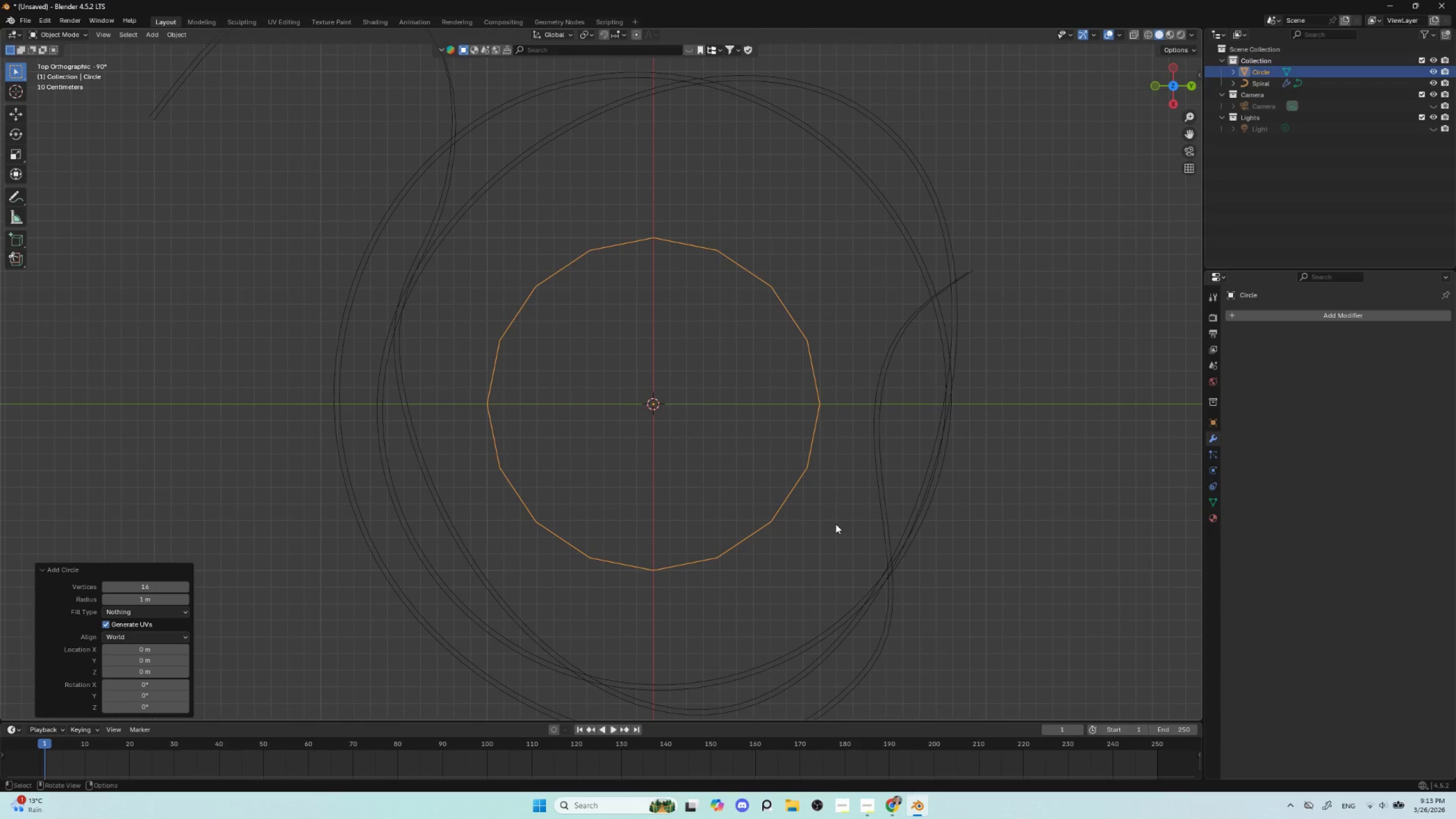 
key(S)
 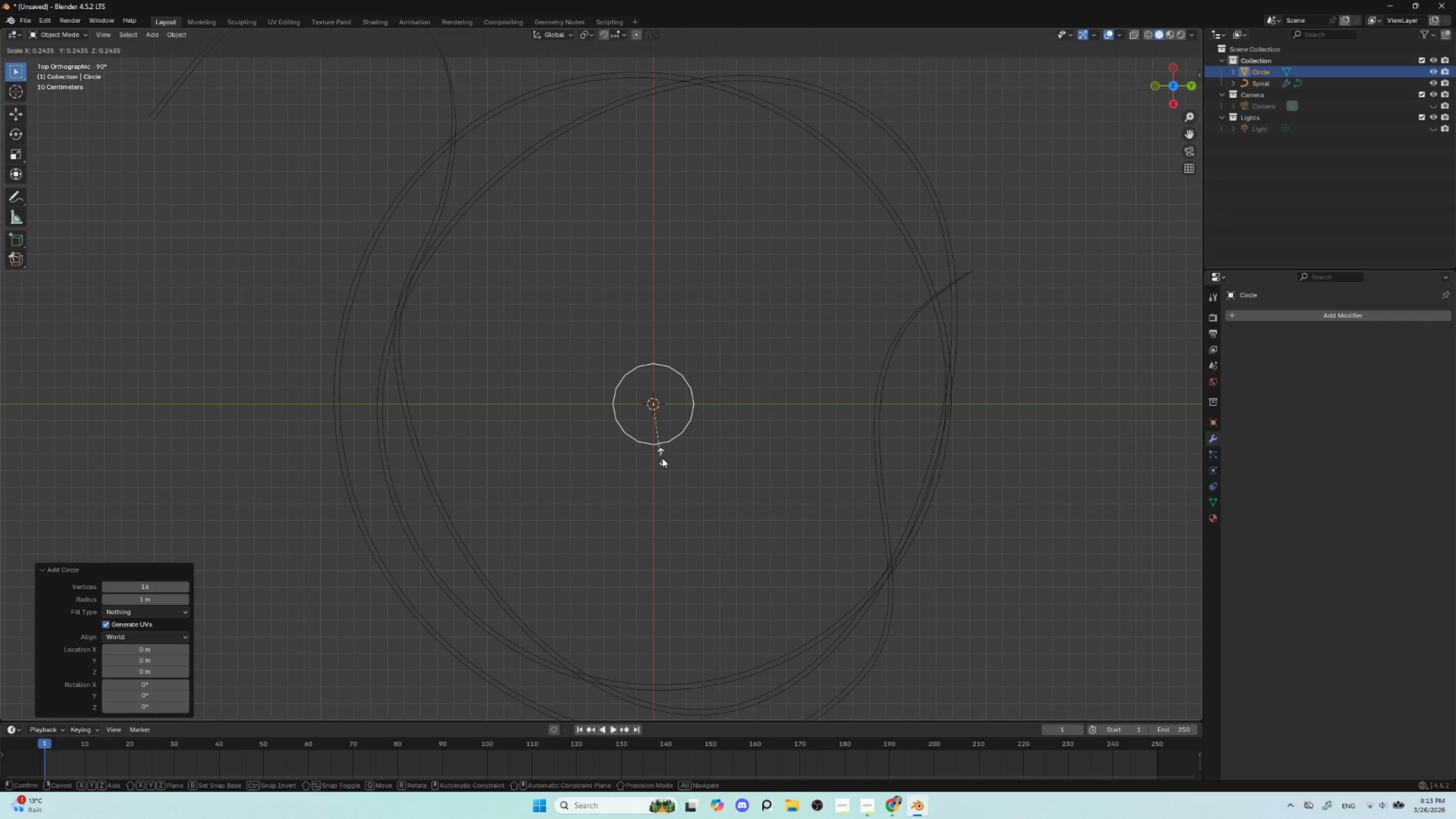 
left_click([663, 458])
 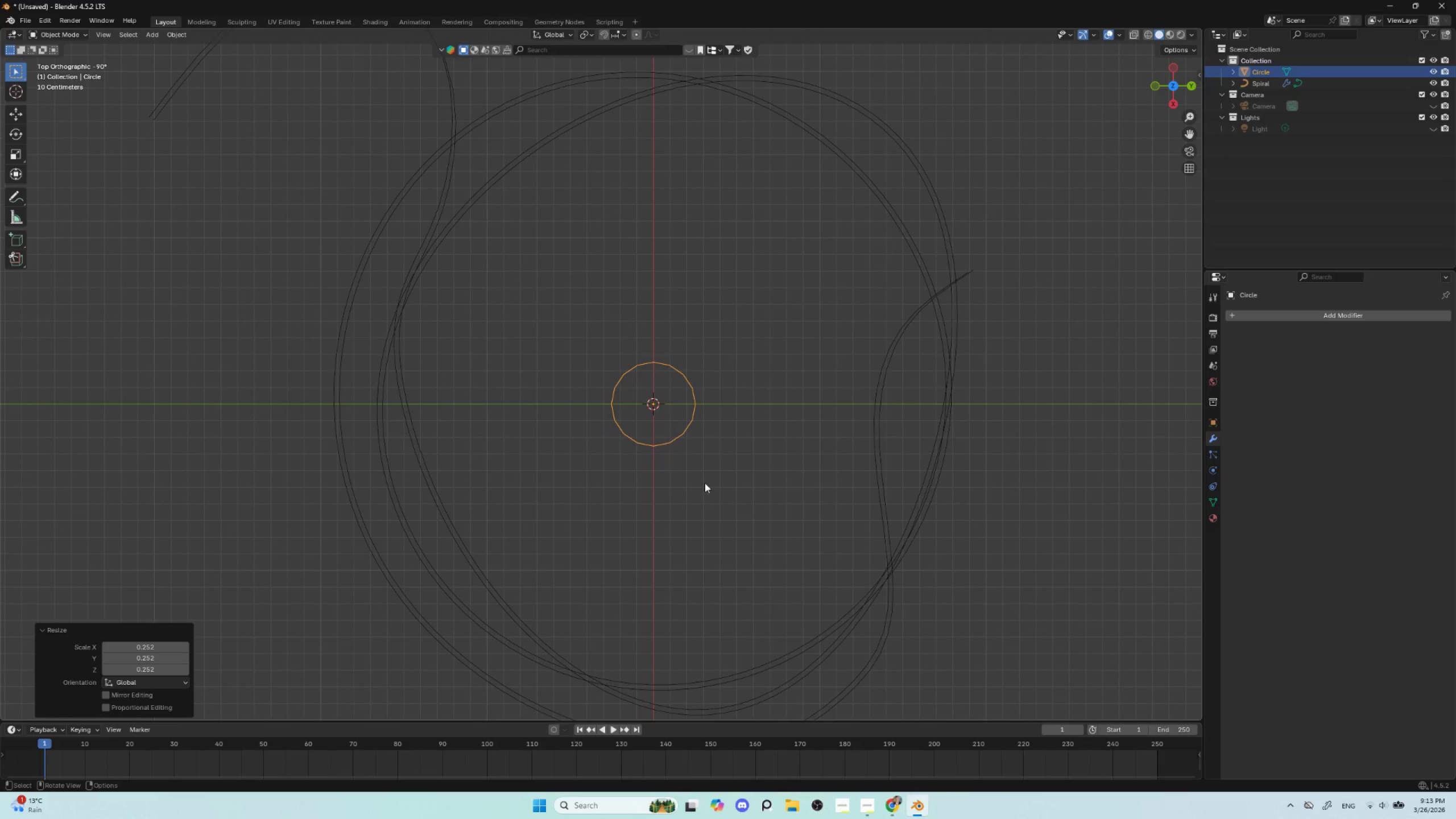 
hold_key(key=ShiftLeft, duration=0.55)
 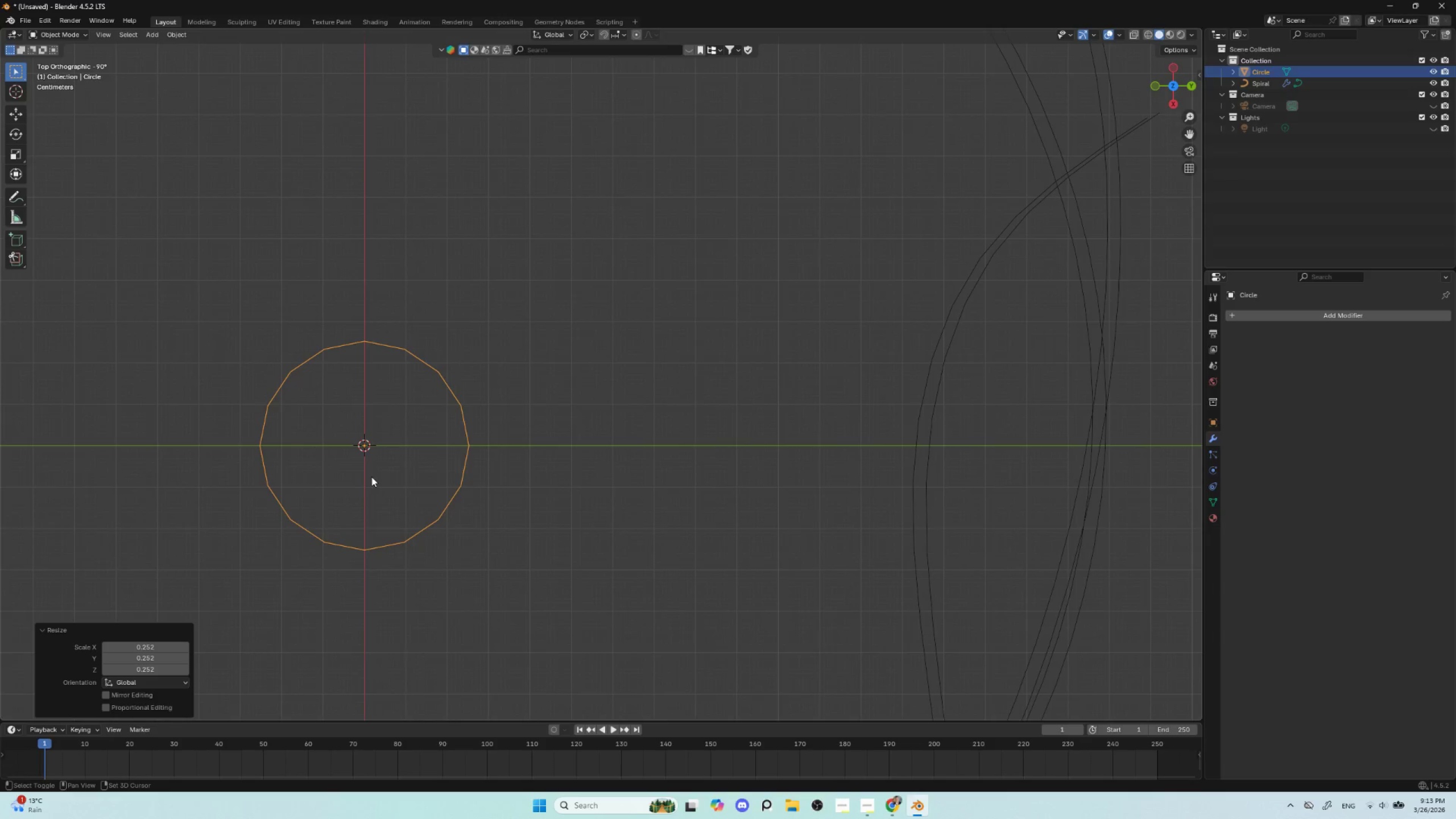 
scroll: coordinate [707, 491], scroll_direction: up, amount: 5.0
 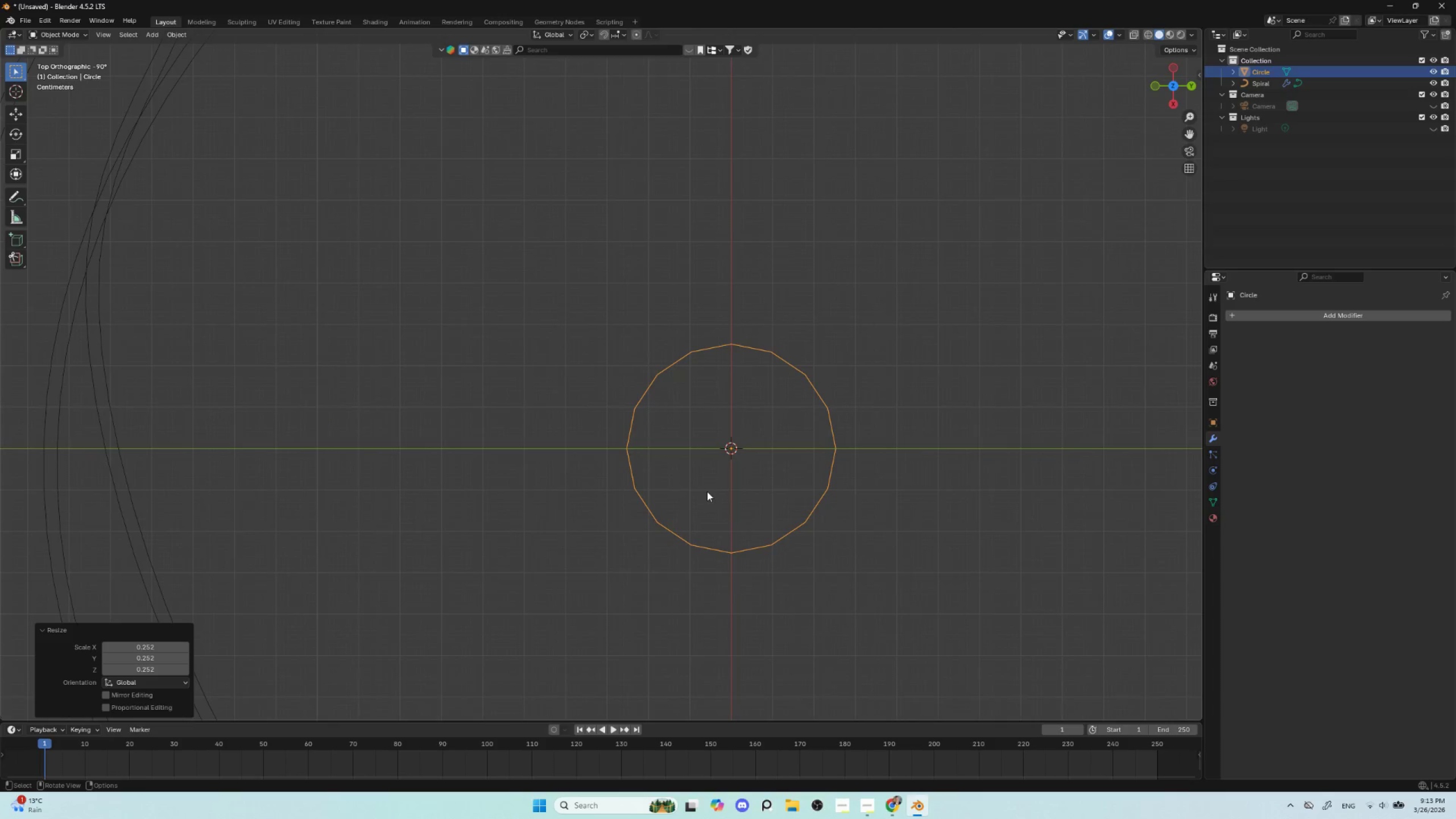 
hold_key(key=ShiftLeft, duration=1.24)
 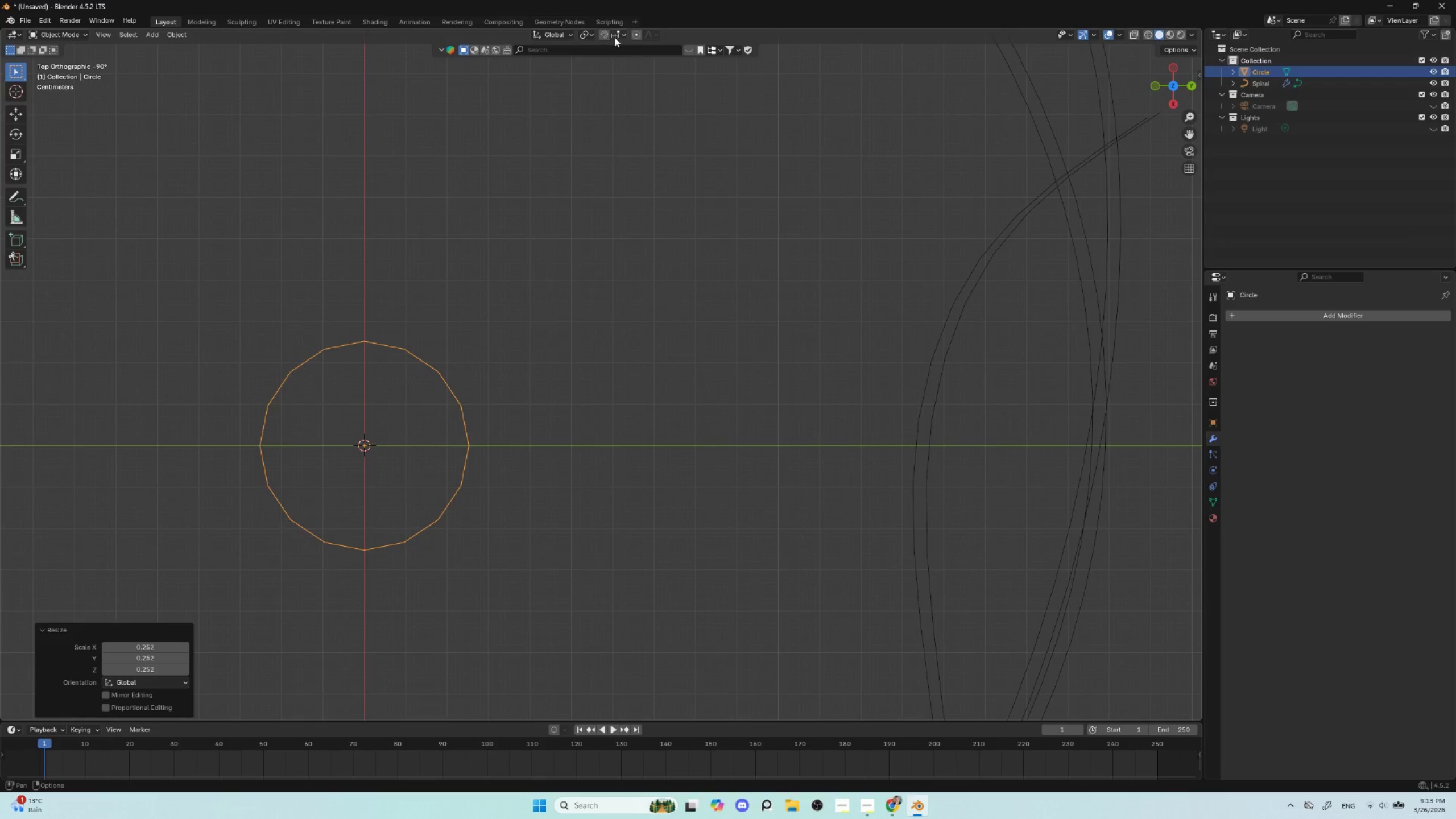 
left_click([607, 38])
 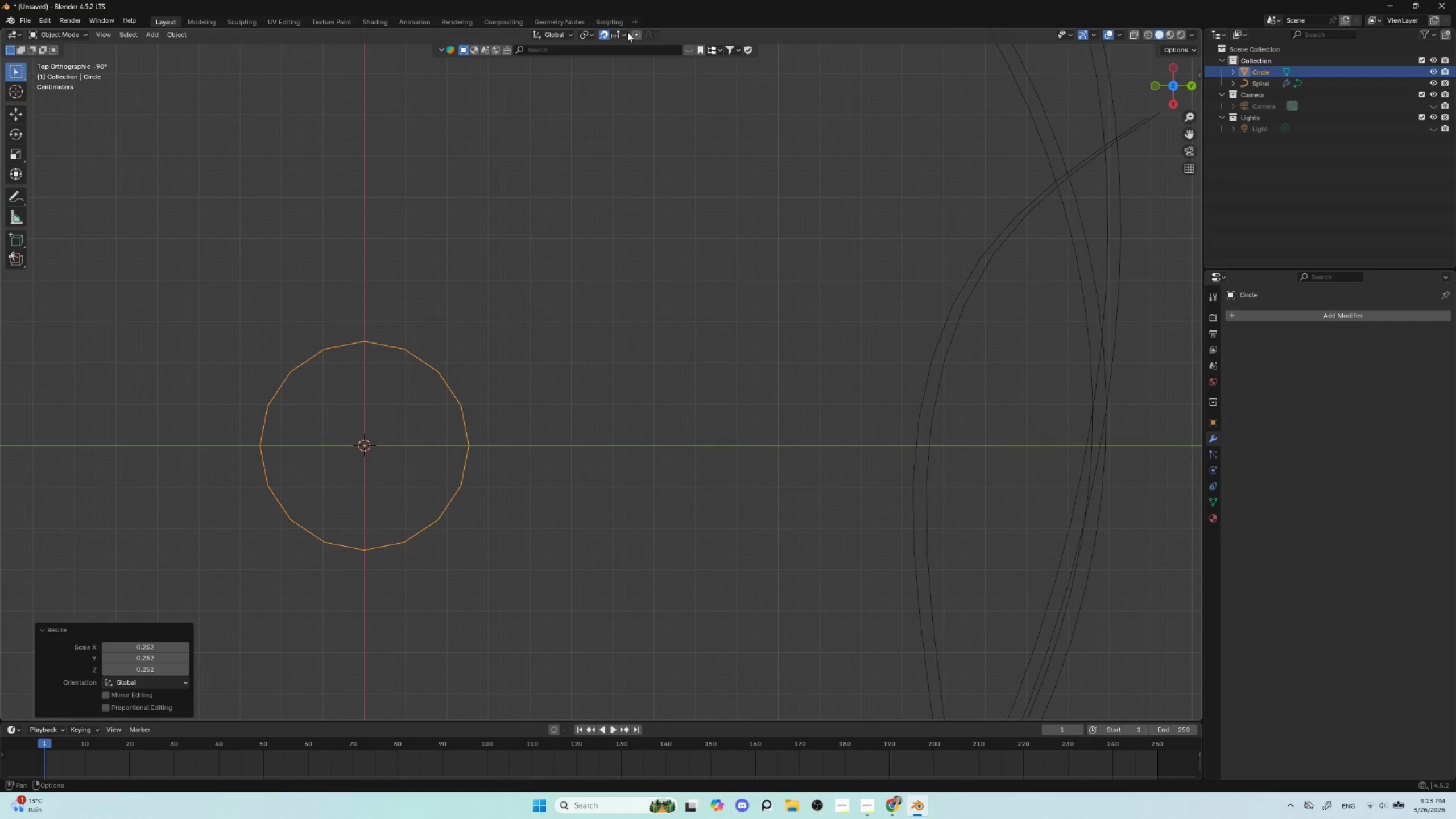 
left_click([622, 32])
 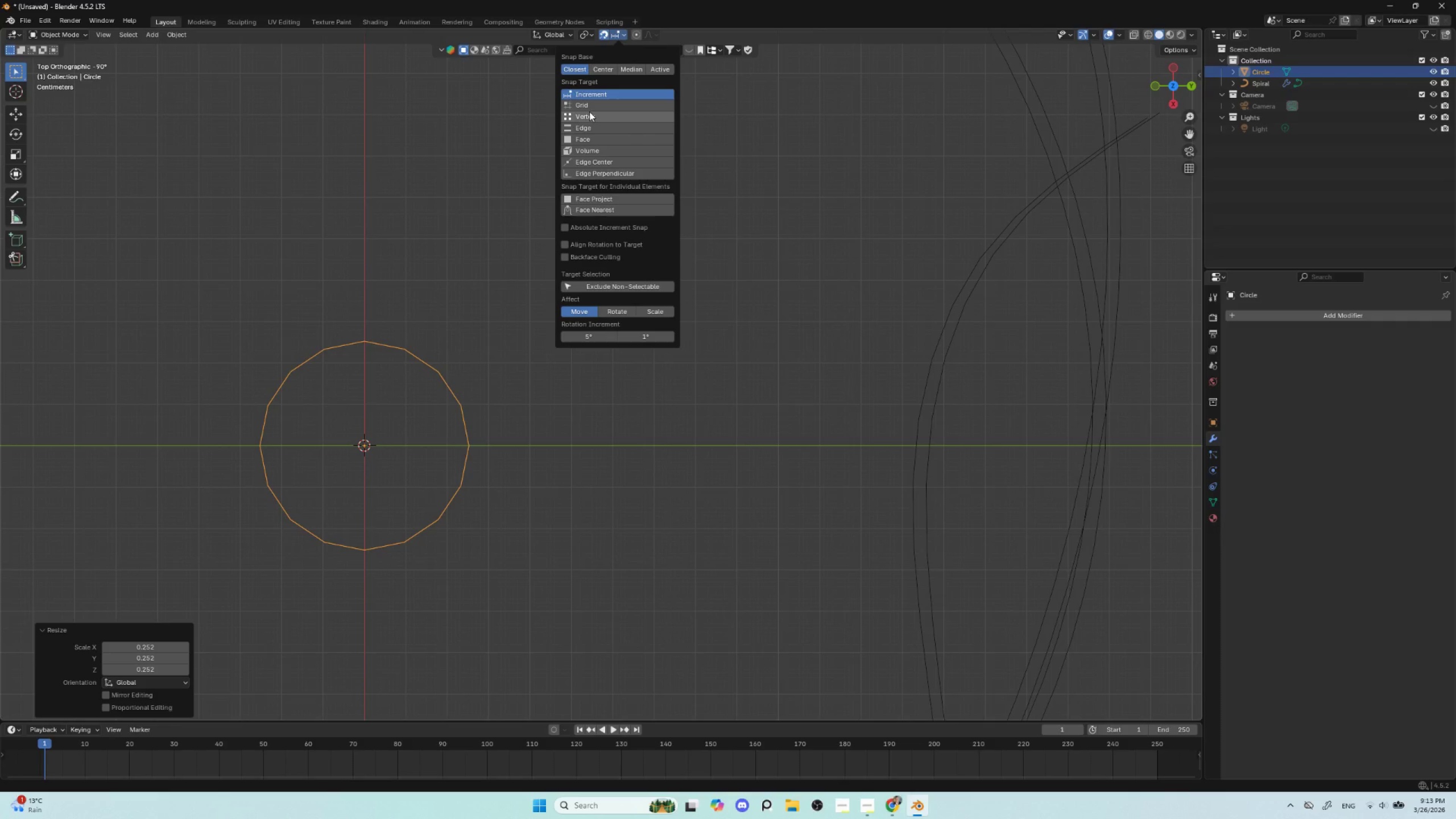 
left_click([589, 106])
 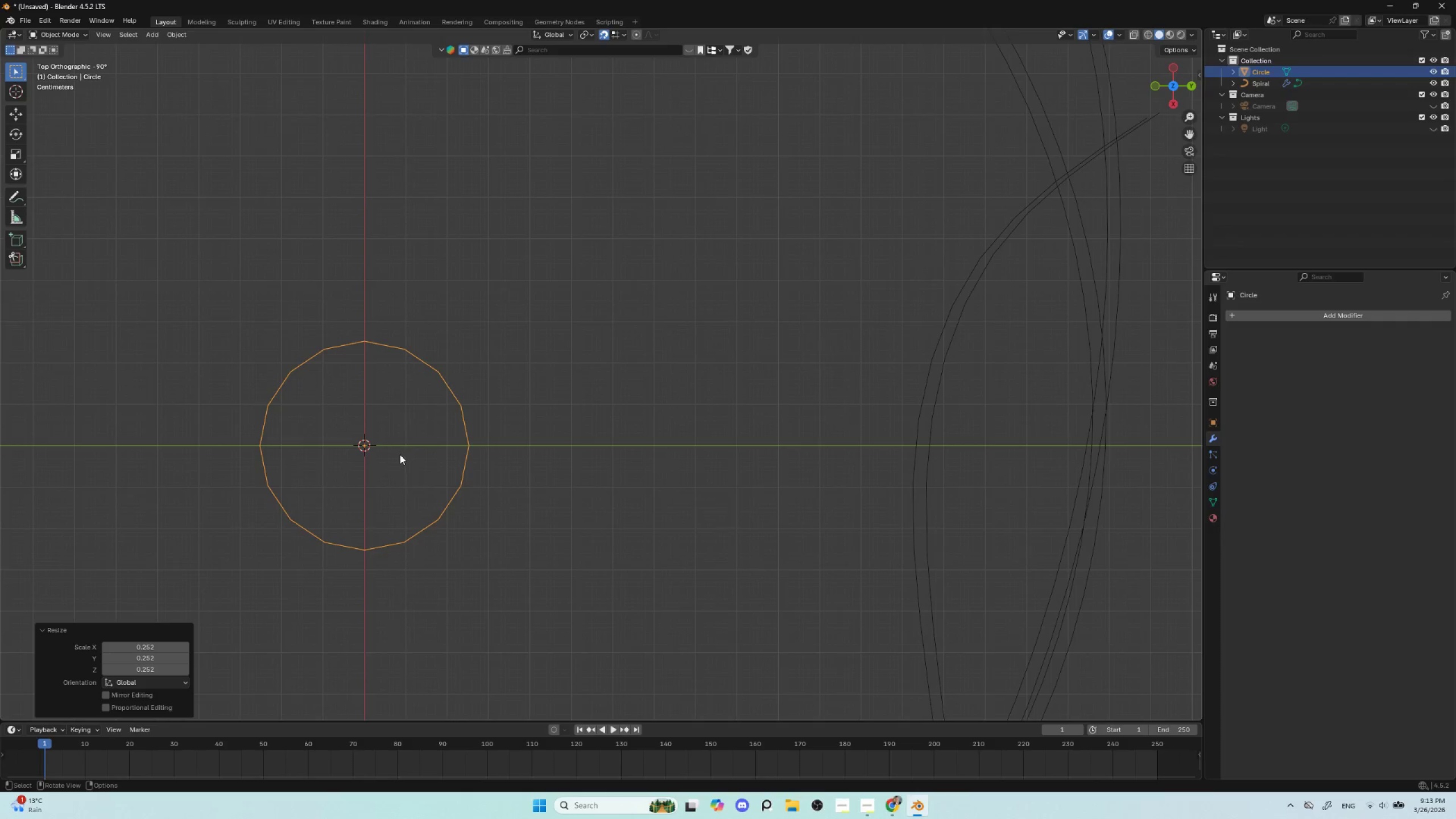 
type(Dx)
 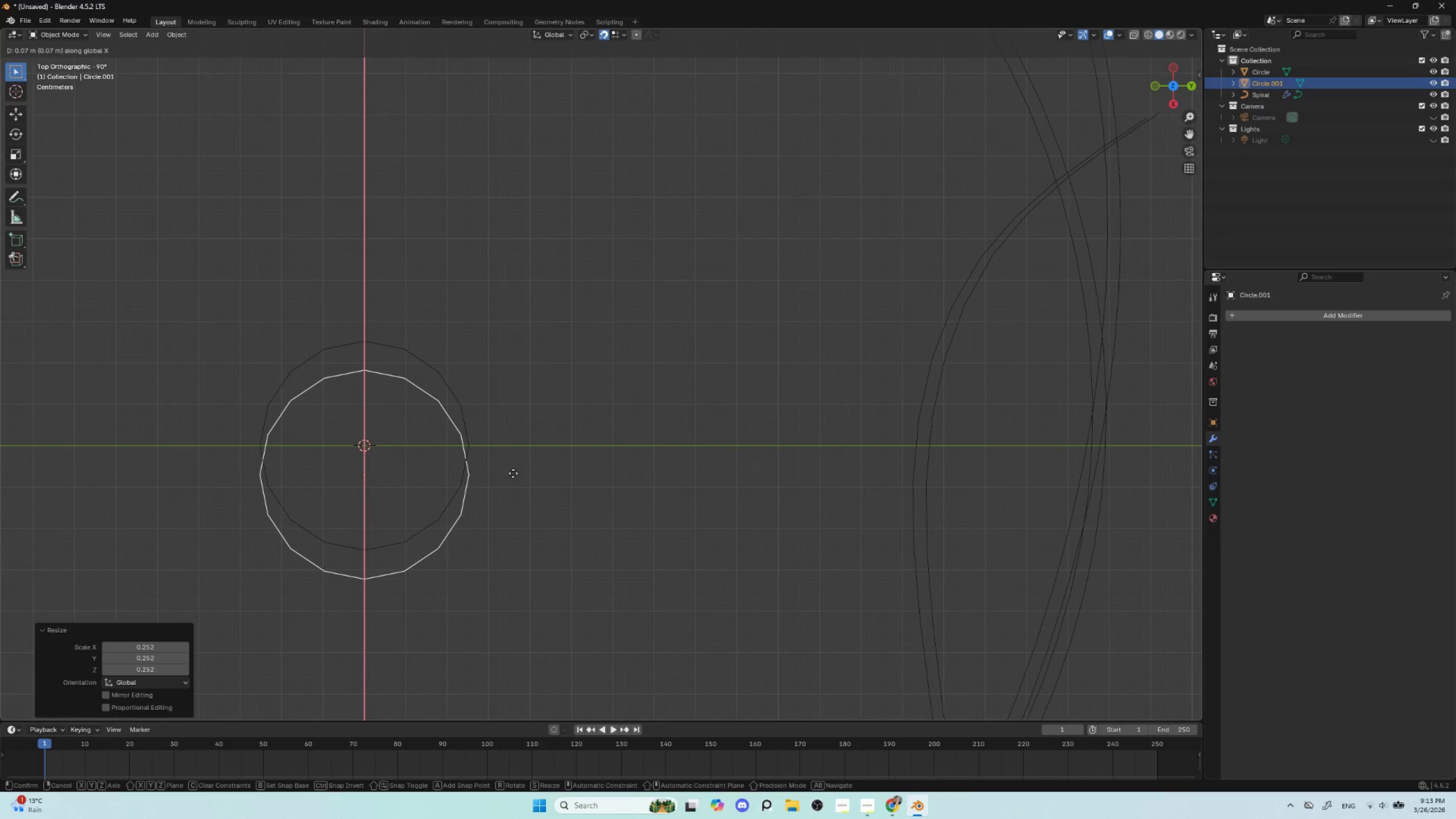 
key(Y)
 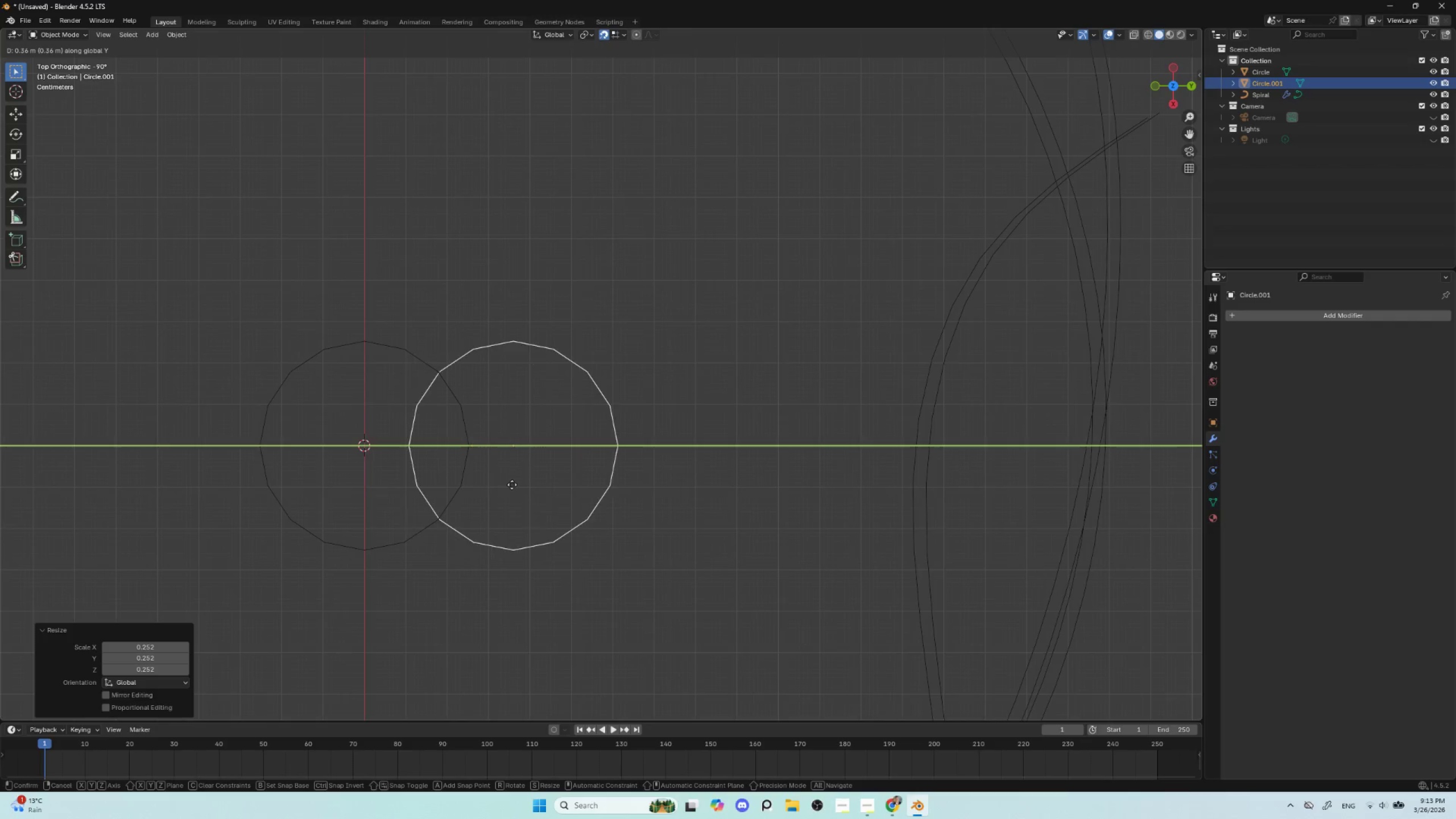 
wait(5.83)
 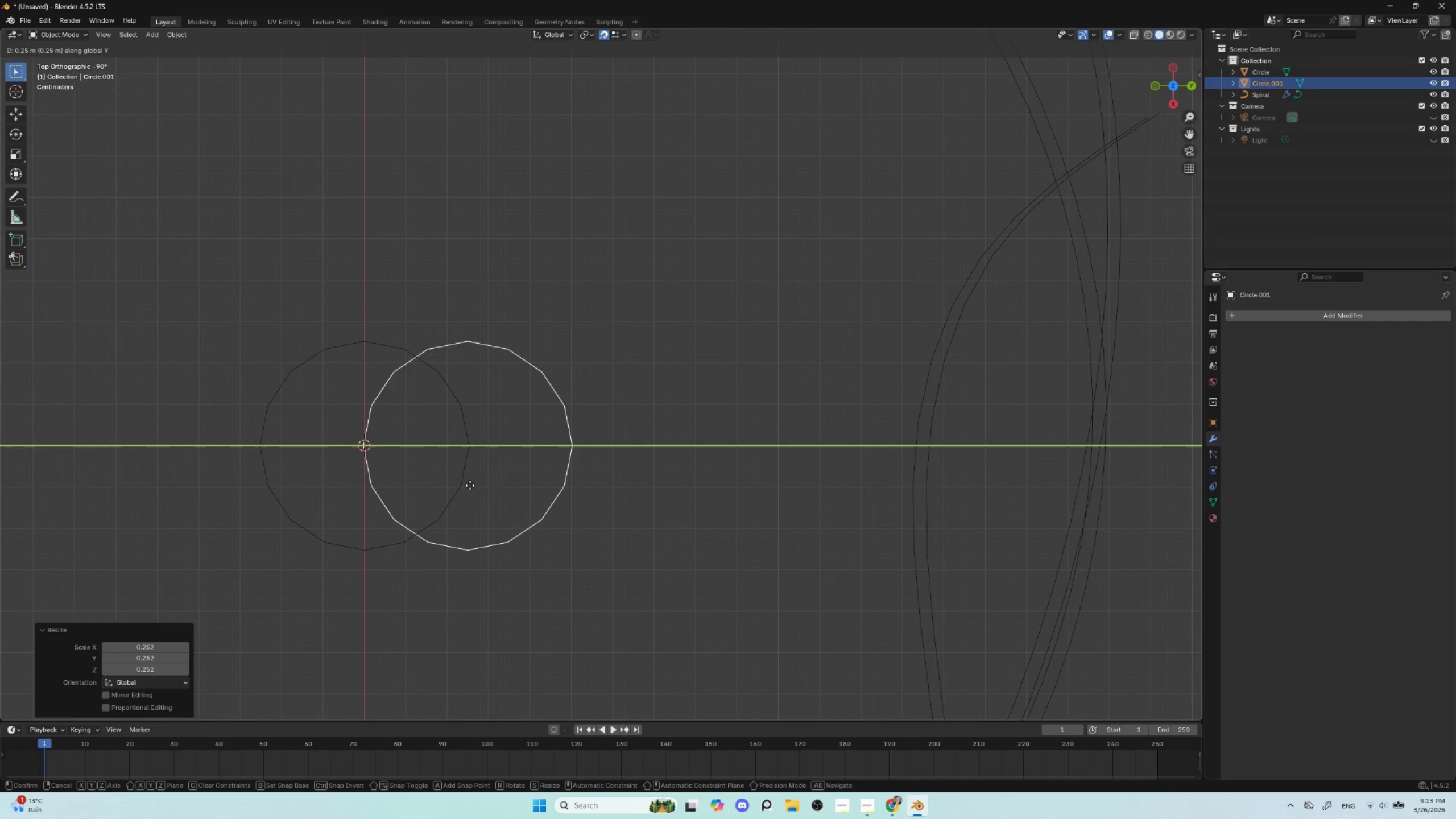 
left_click([508, 485])
 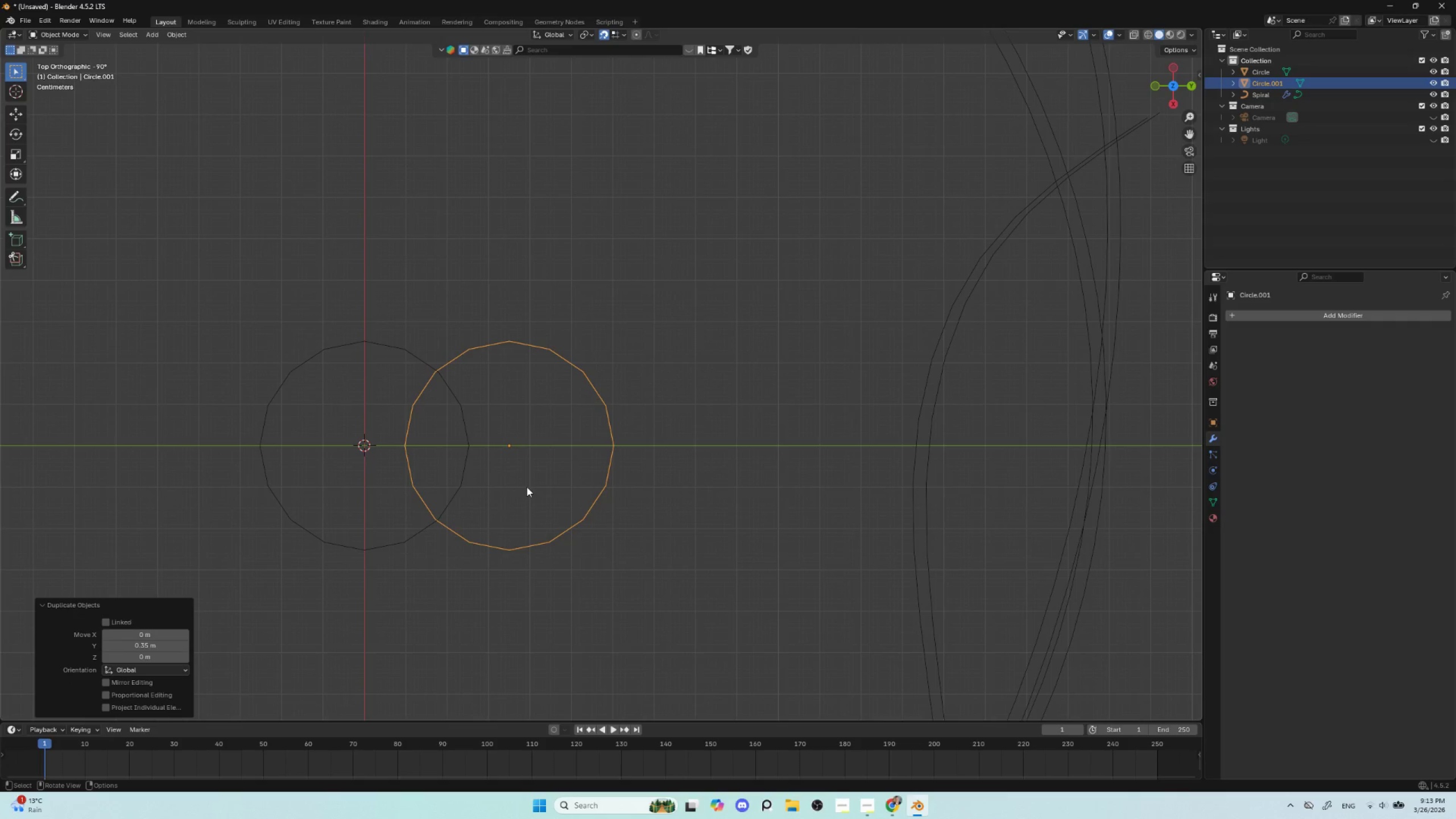 
hold_key(key=ShiftLeft, duration=1.52)
 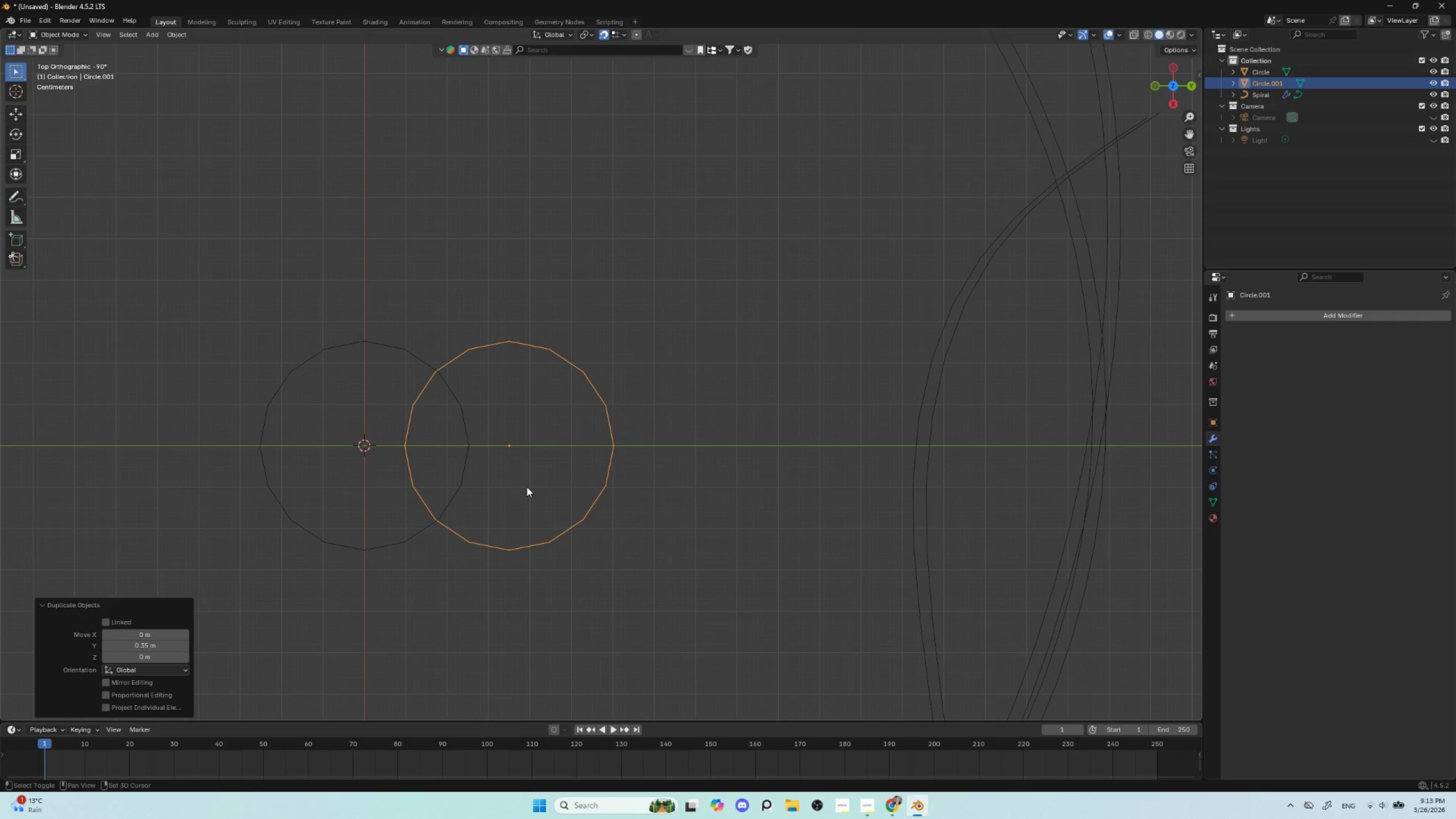 
key(Shift+ShiftLeft)
 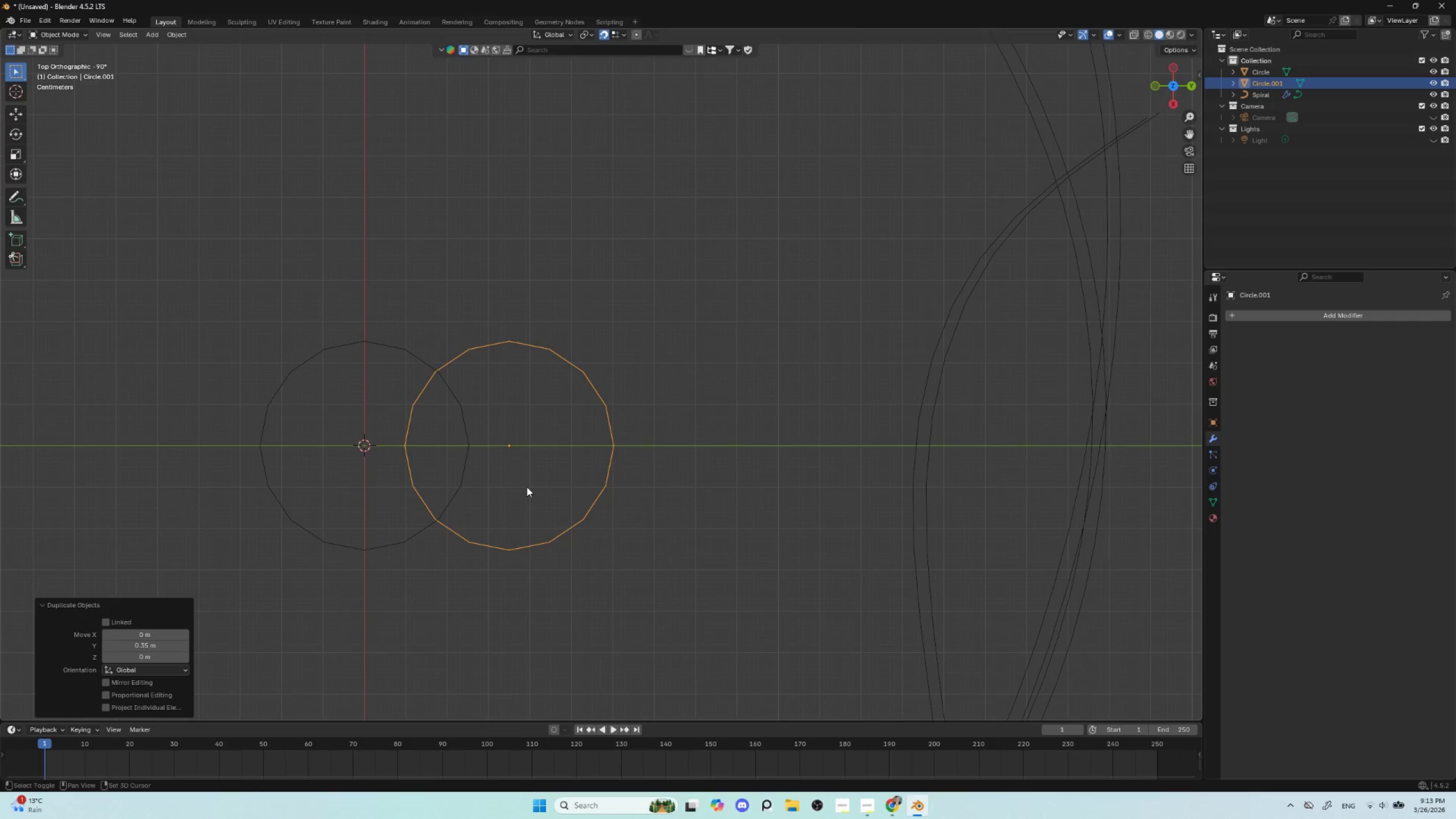 
key(Shift+ShiftLeft)
 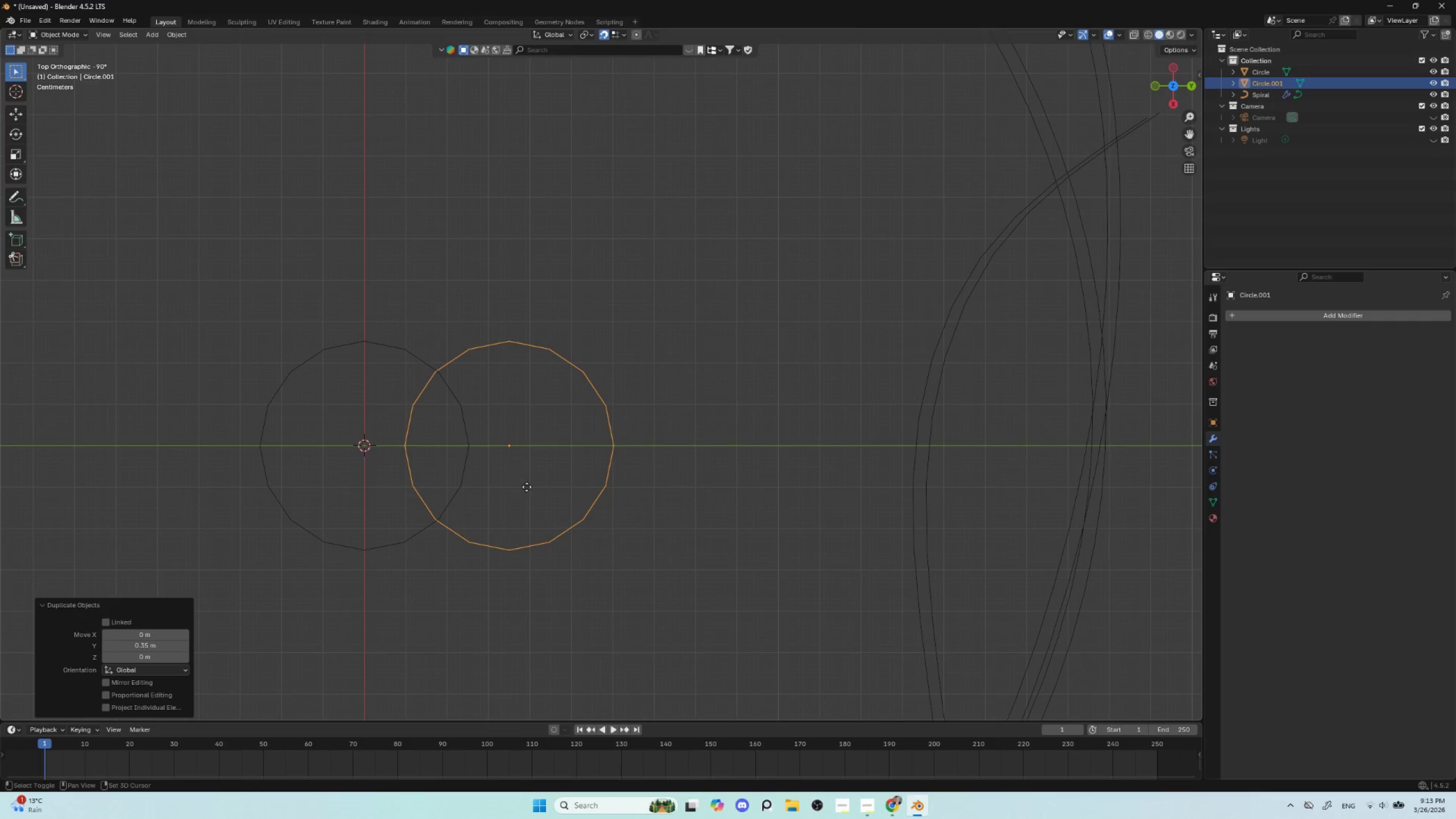 
key(Shift+ShiftLeft)
 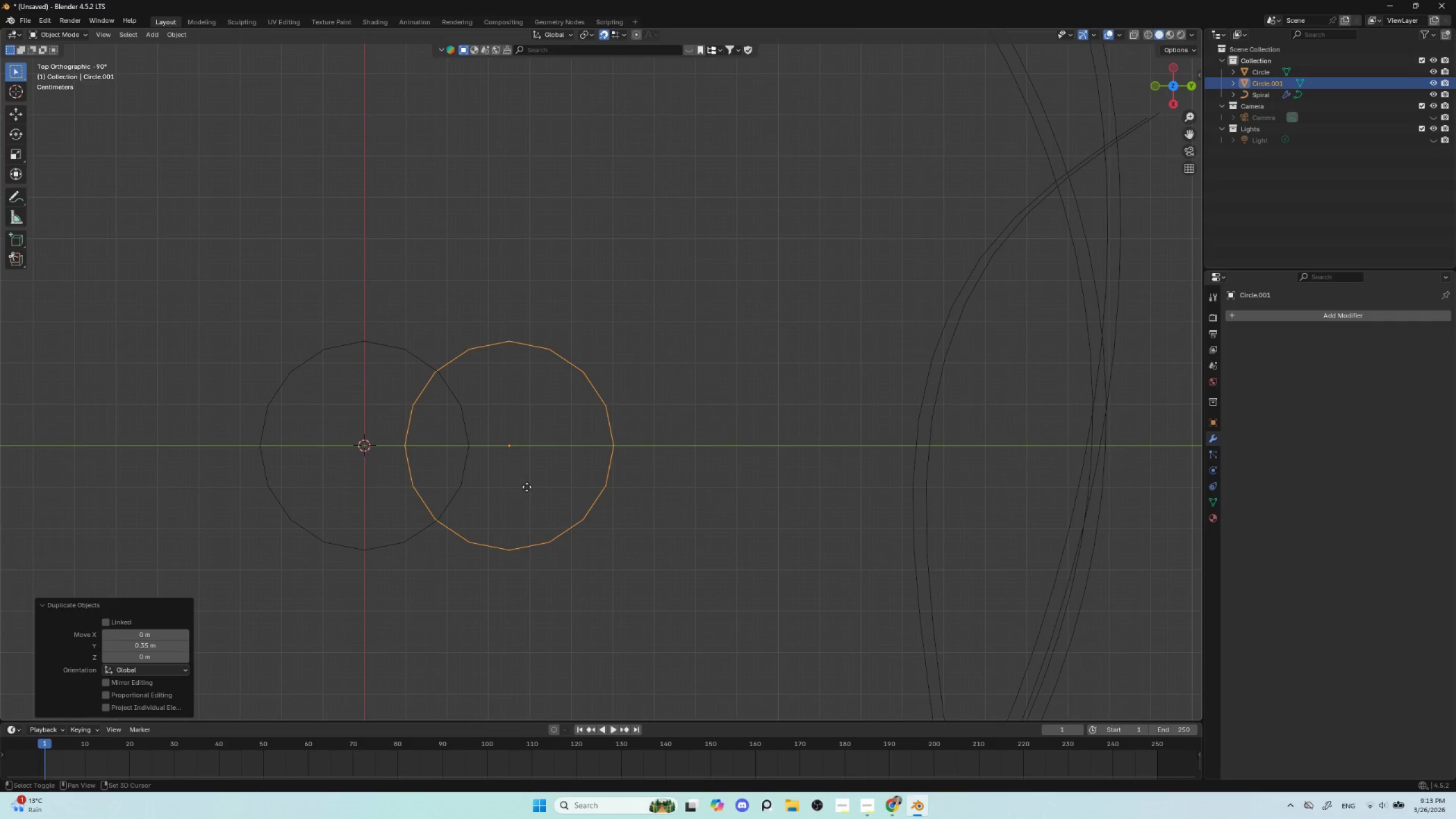 
key(Shift+ShiftLeft)
 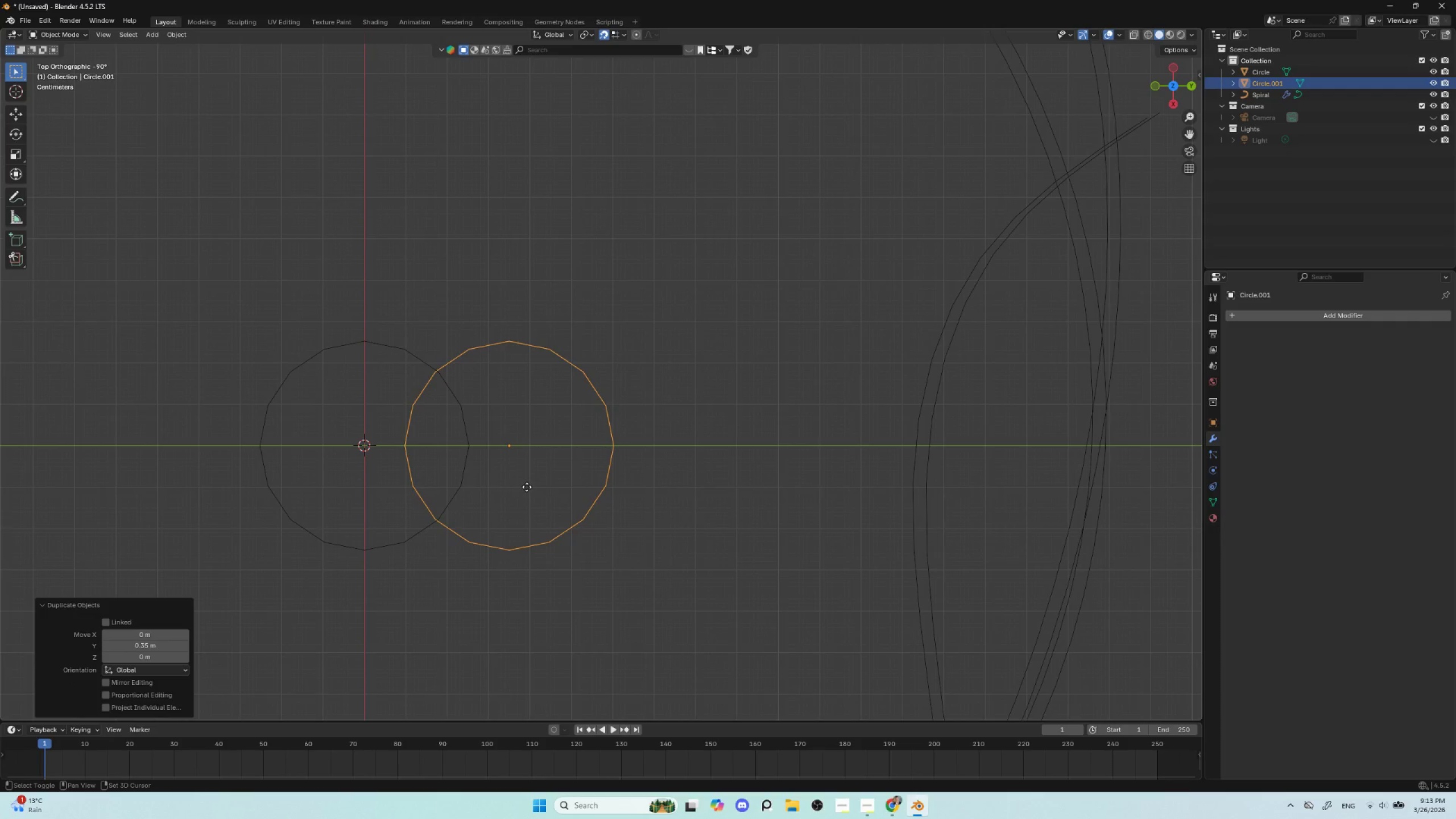 
key(Shift+ShiftLeft)
 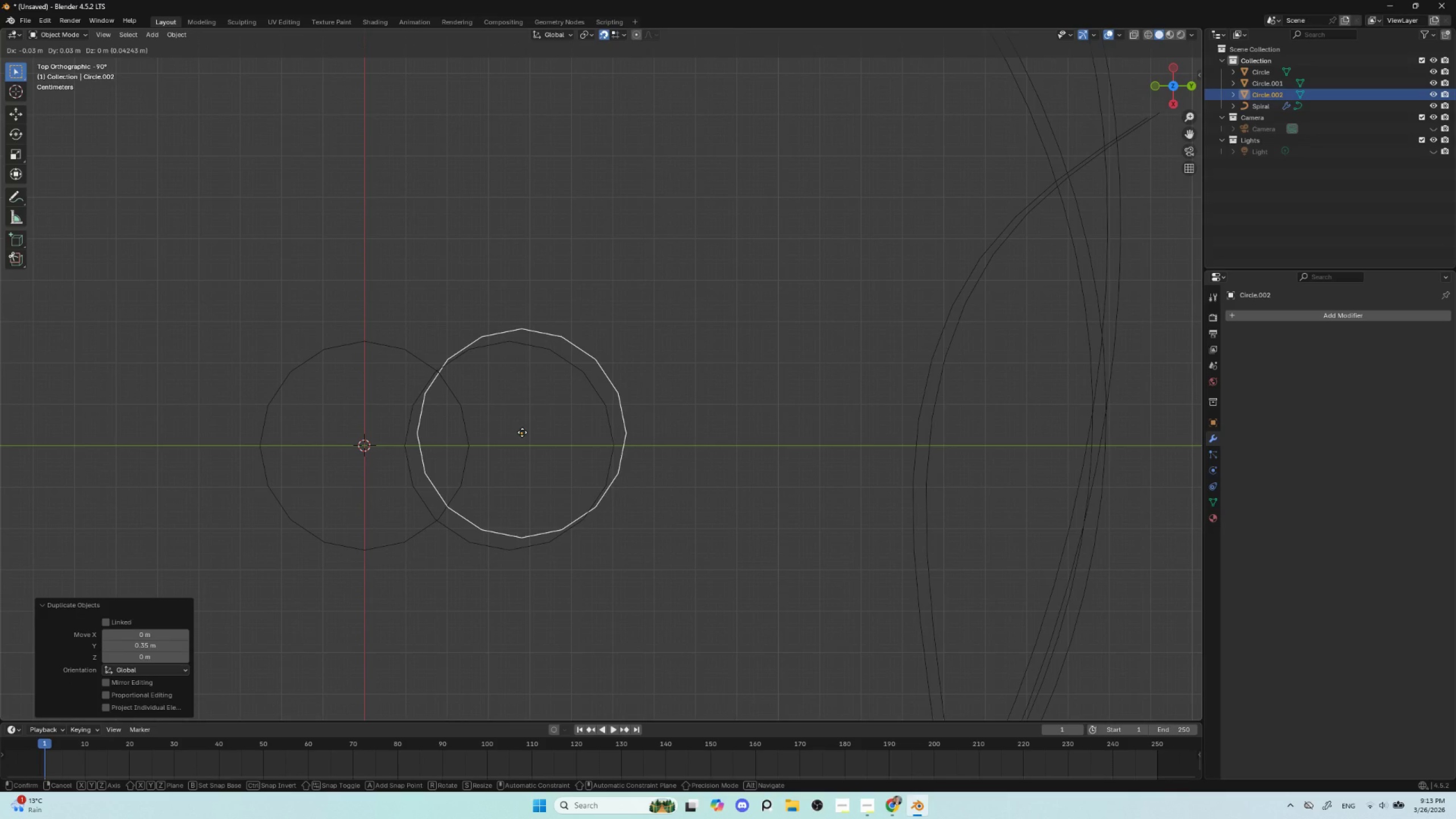 
key(Shift+D)
 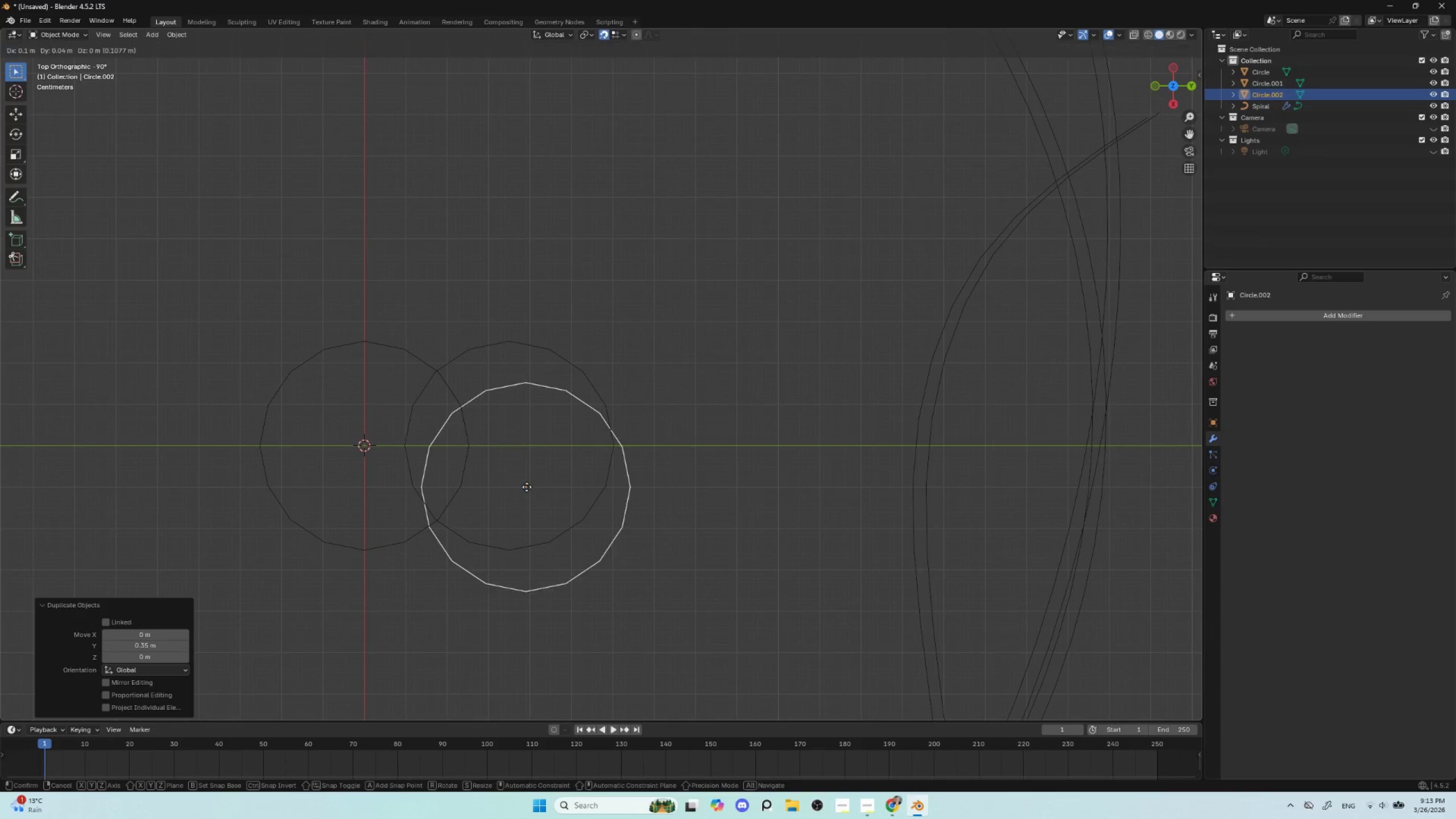 
key(X)
 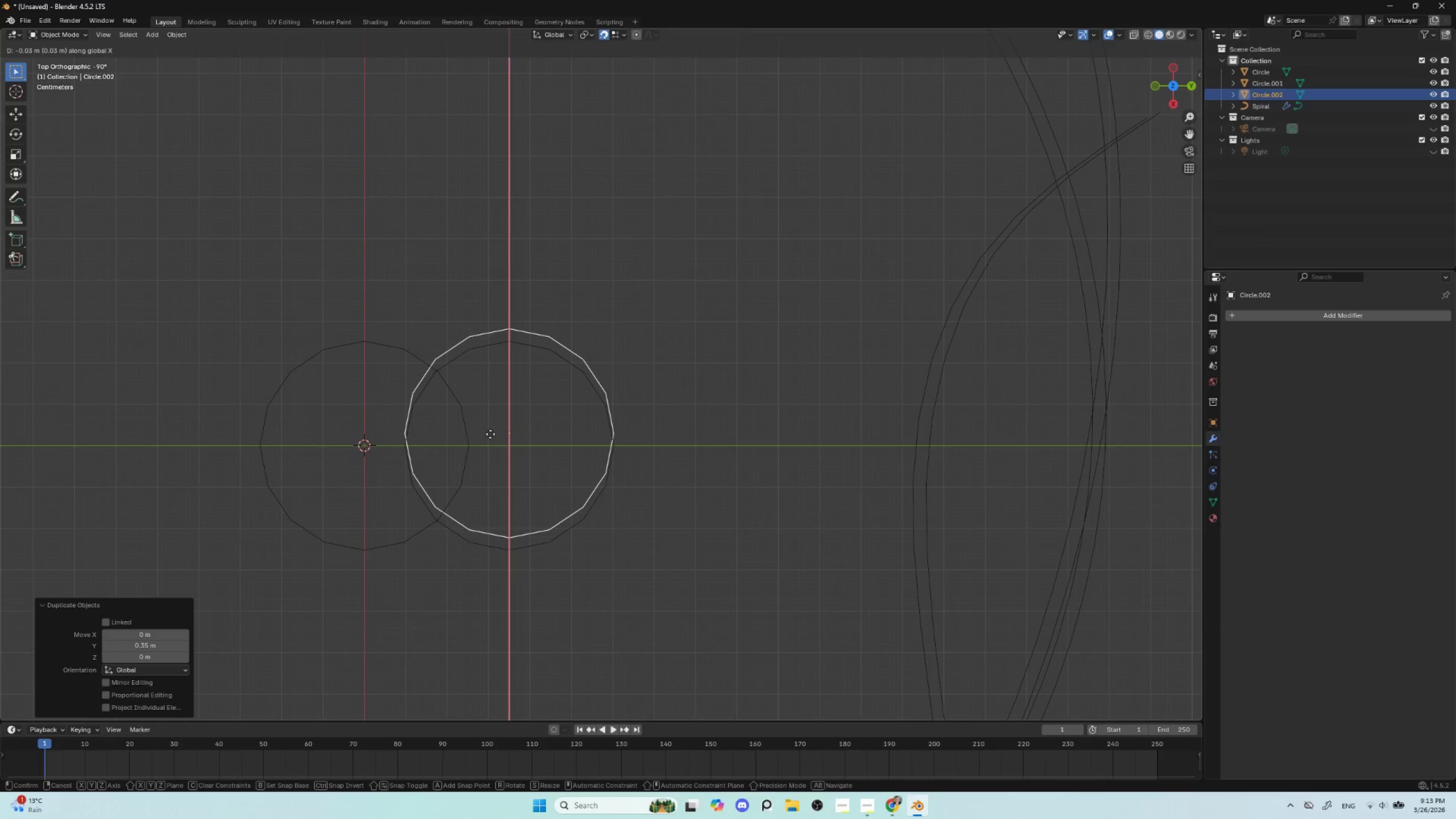 
key(Y)
 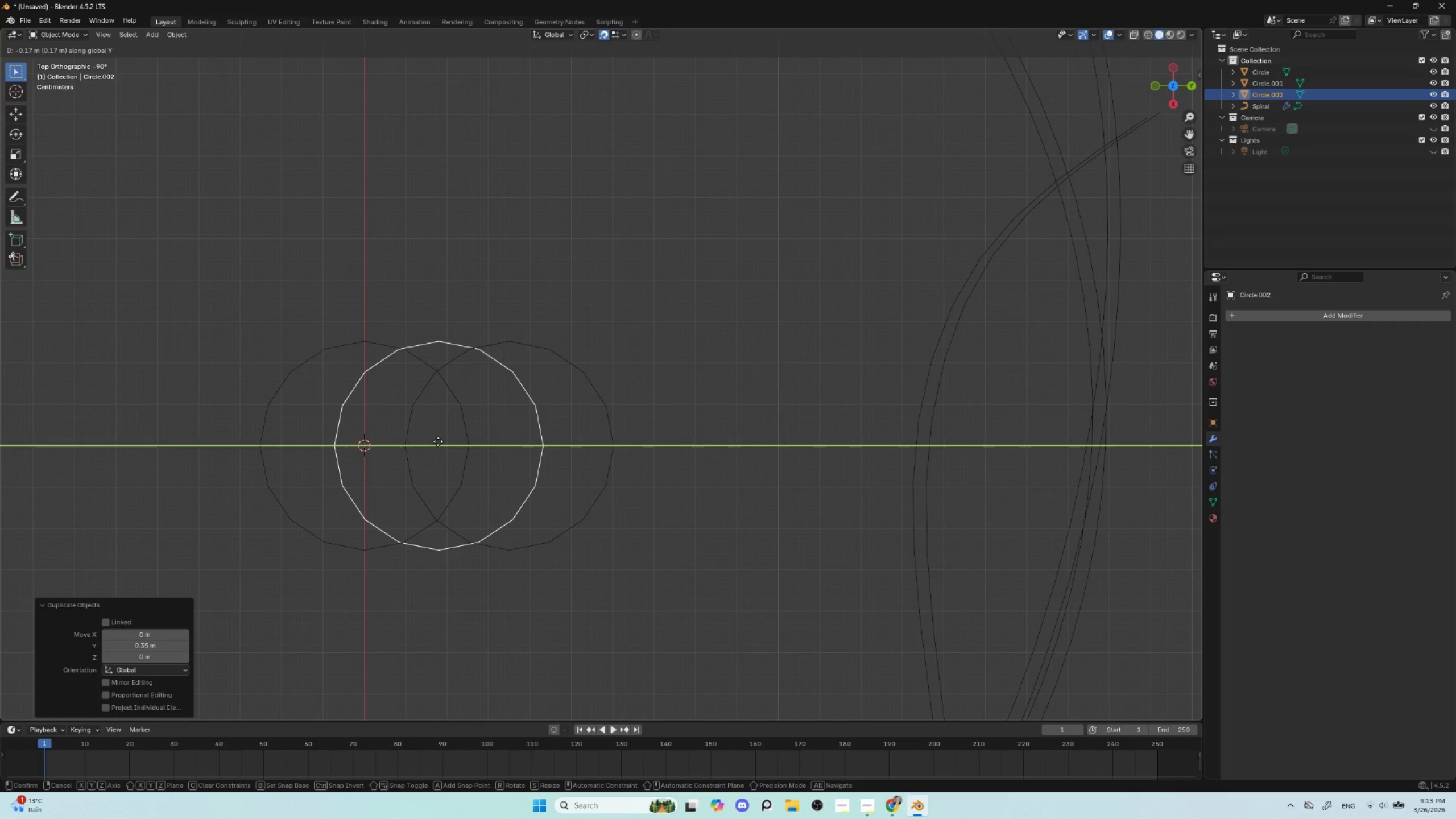 
wait(5.2)
 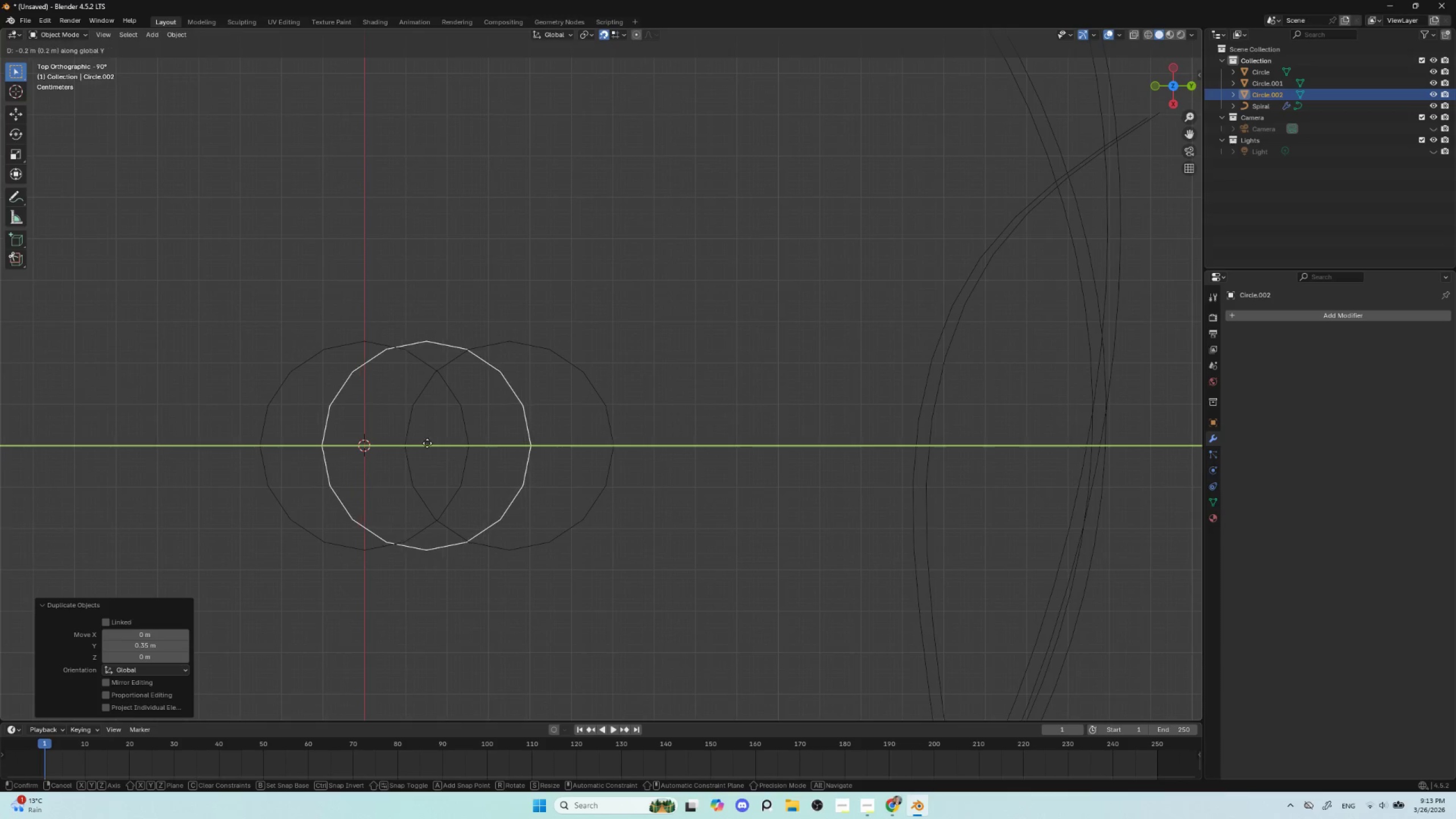 
left_click([438, 441])
 